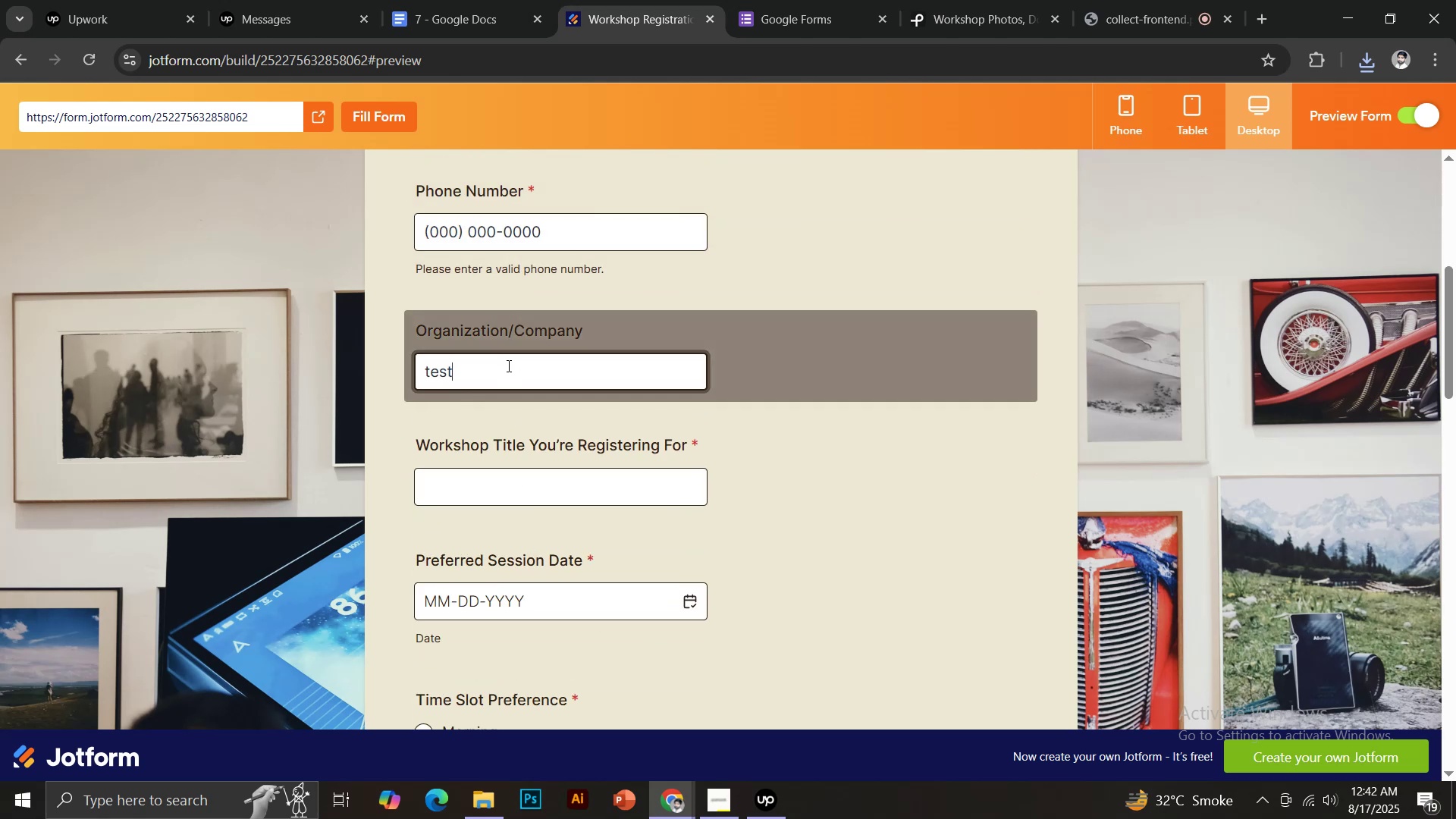 
key(Control+A)
 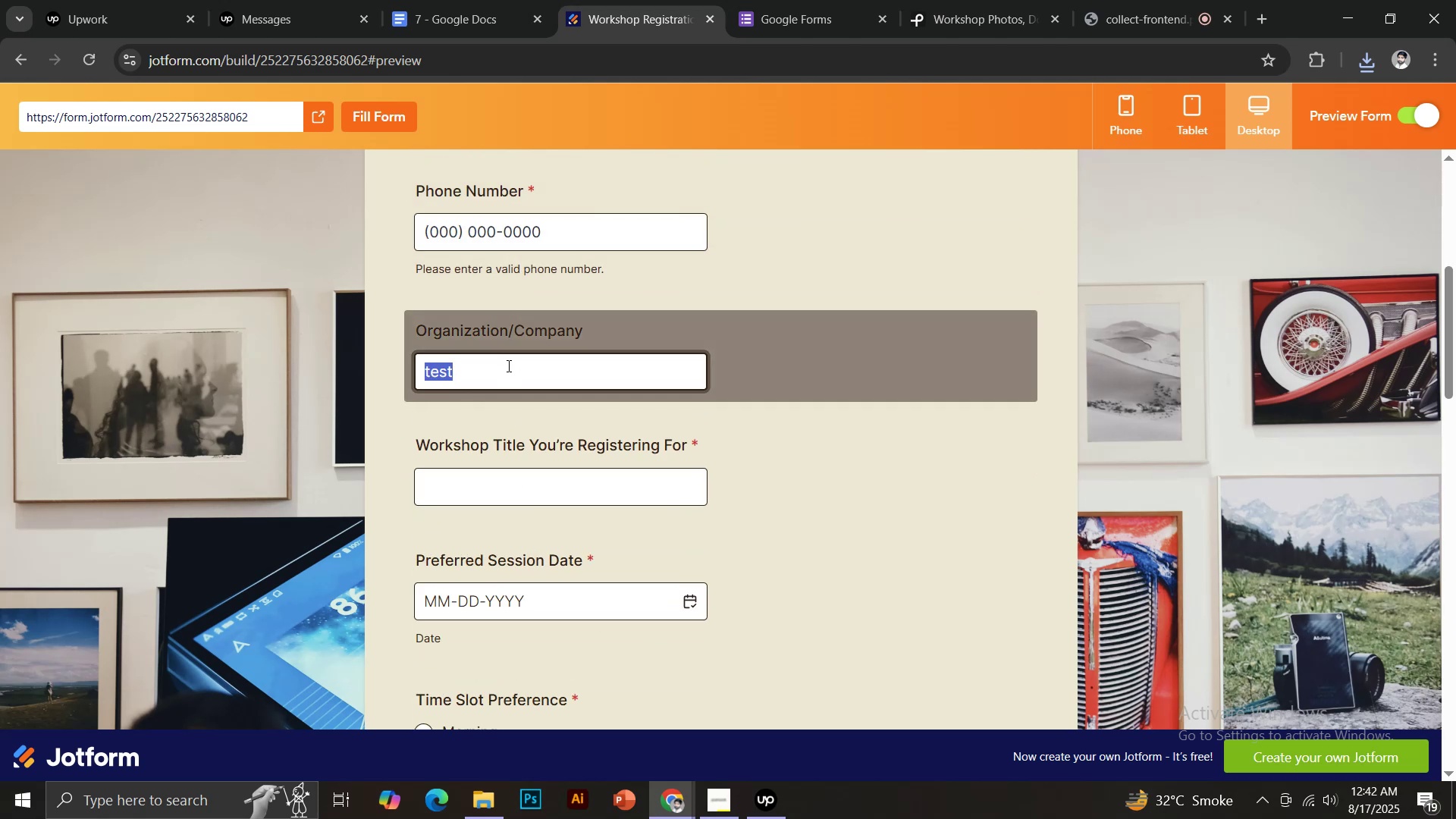 
key(Control+ControlLeft)
 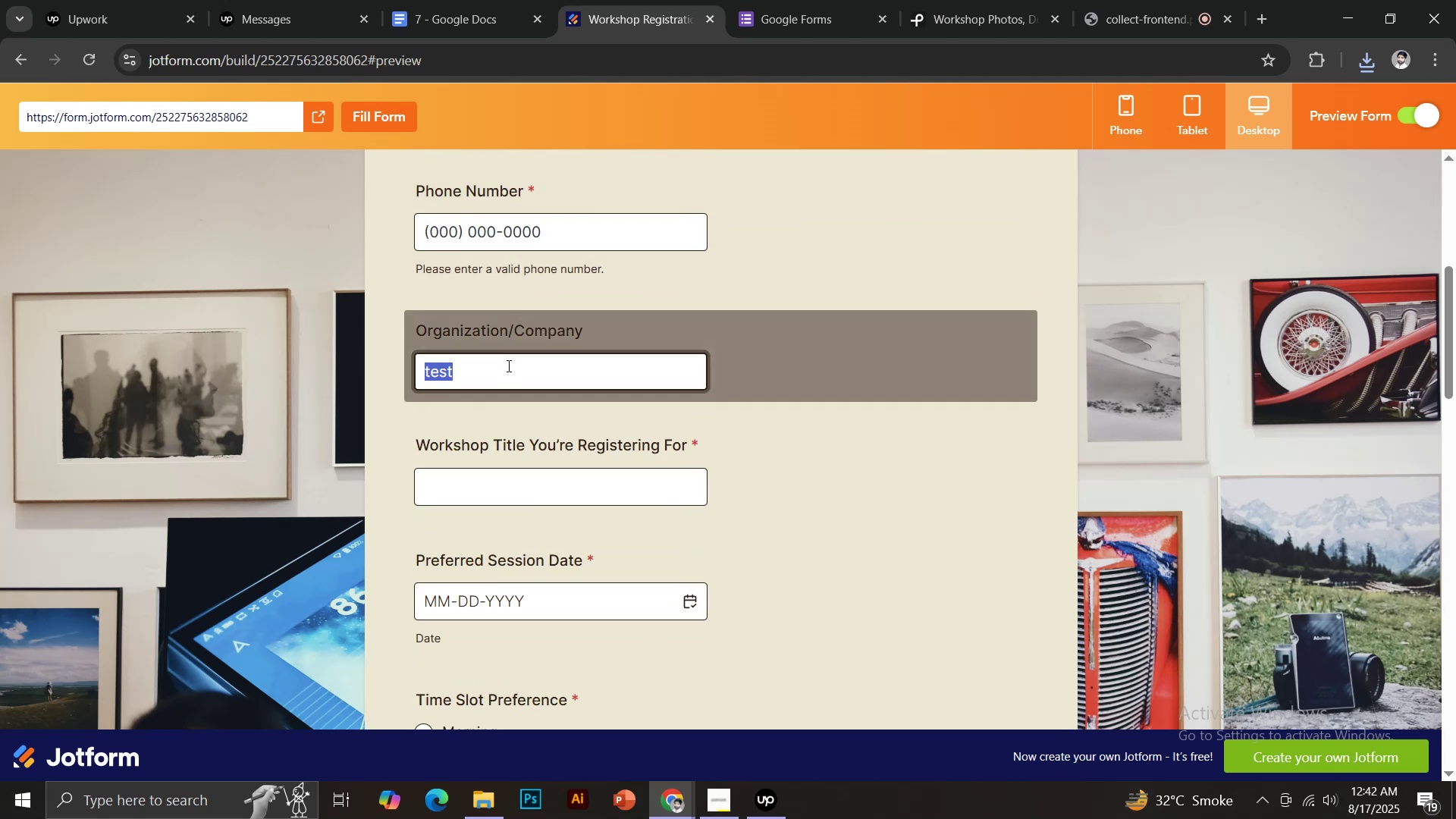 
key(Control+C)
 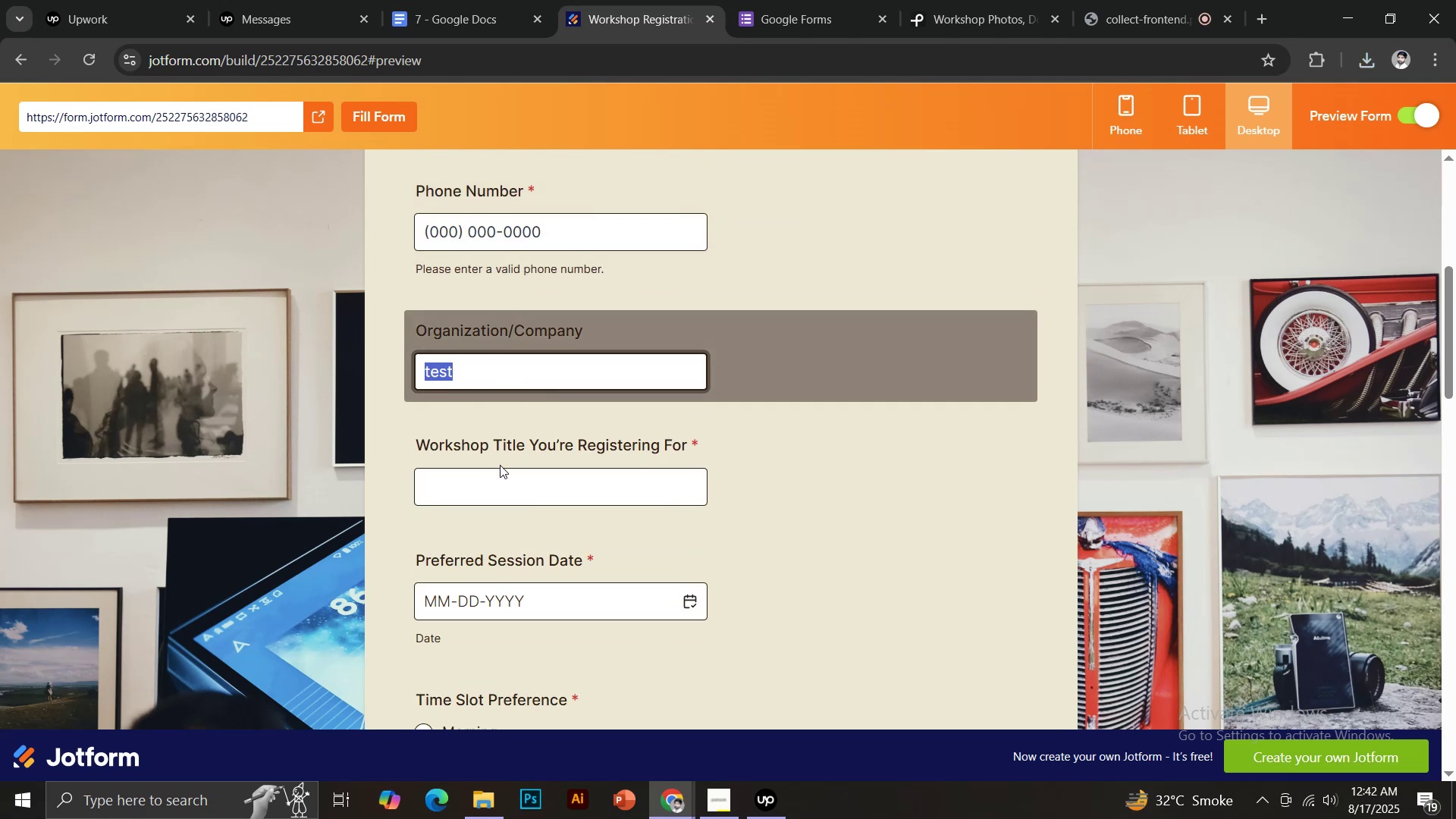 
left_click([499, 480])
 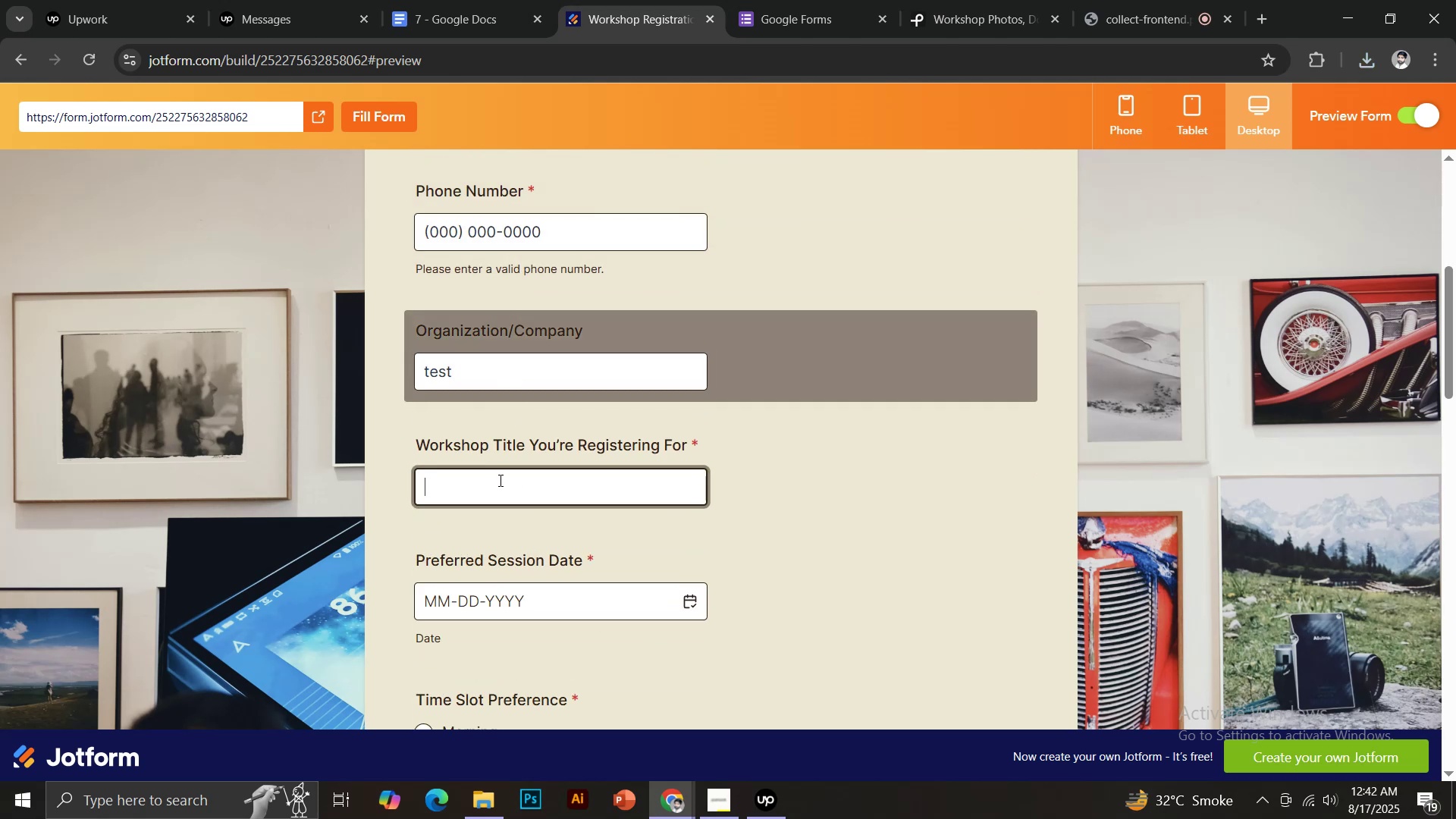 
key(Control+V)
 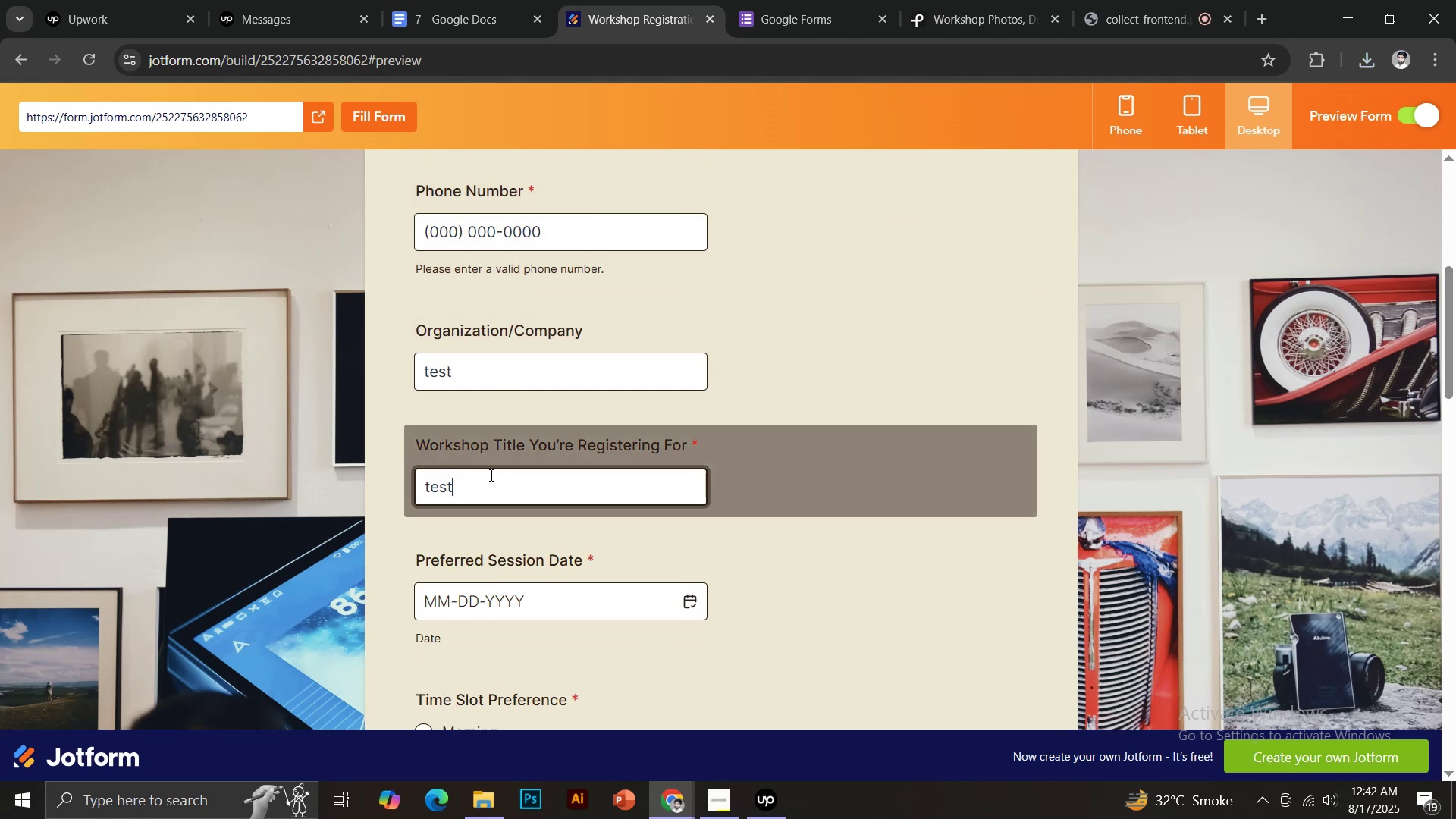 
scroll: coordinate [501, 475], scroll_direction: down, amount: 2.0
 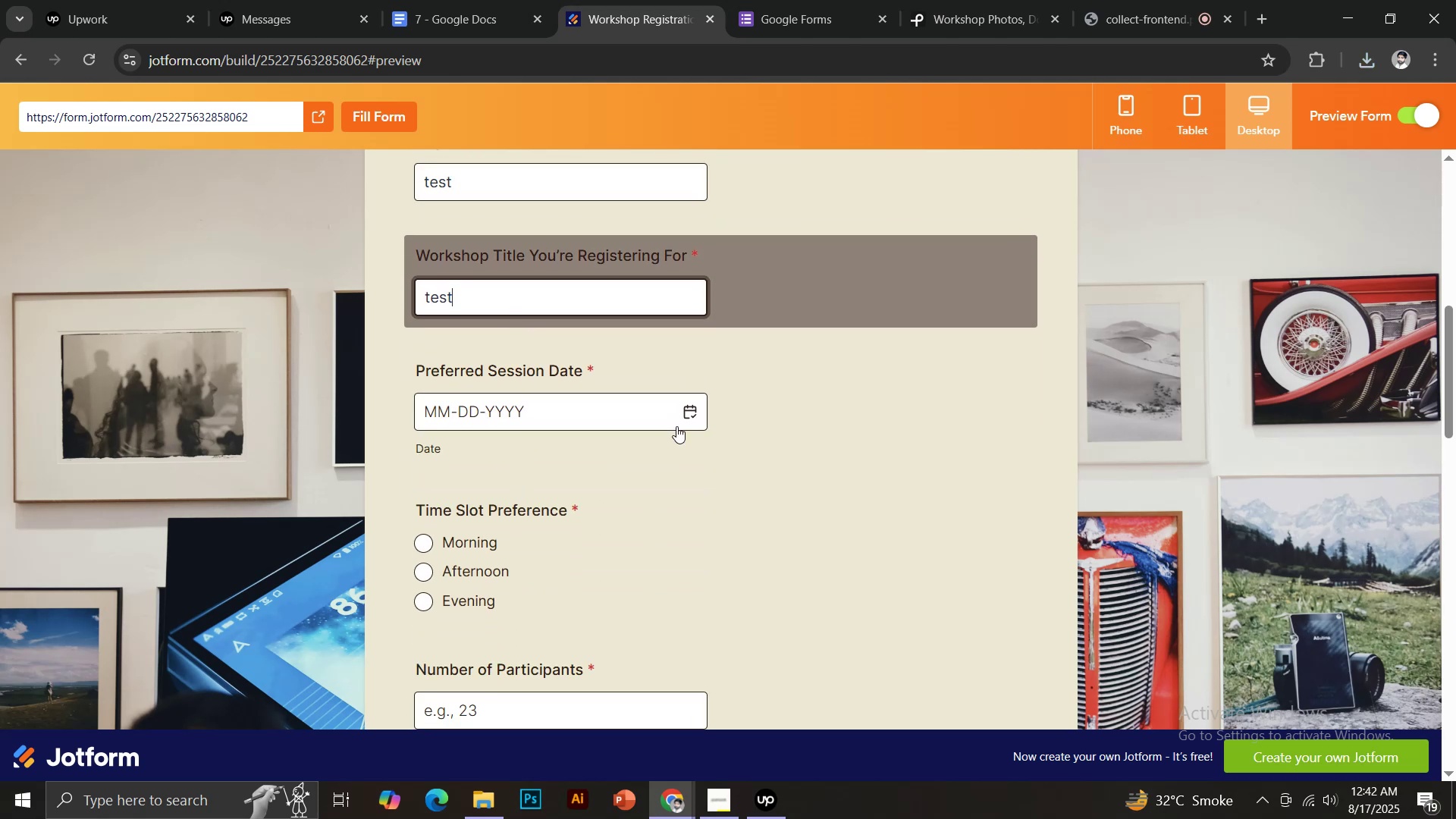 
left_click([686, 417])
 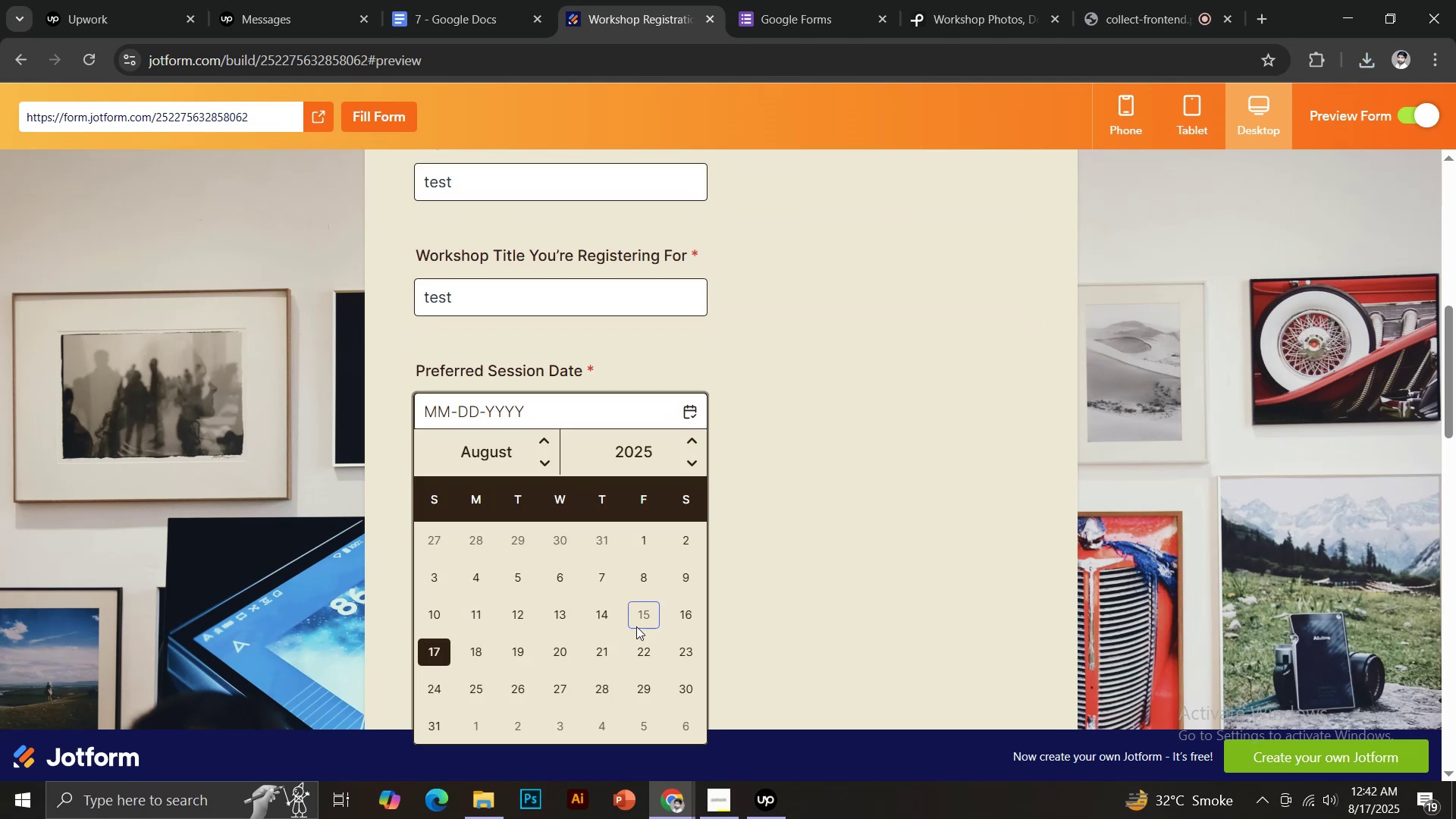 
left_click([640, 651])
 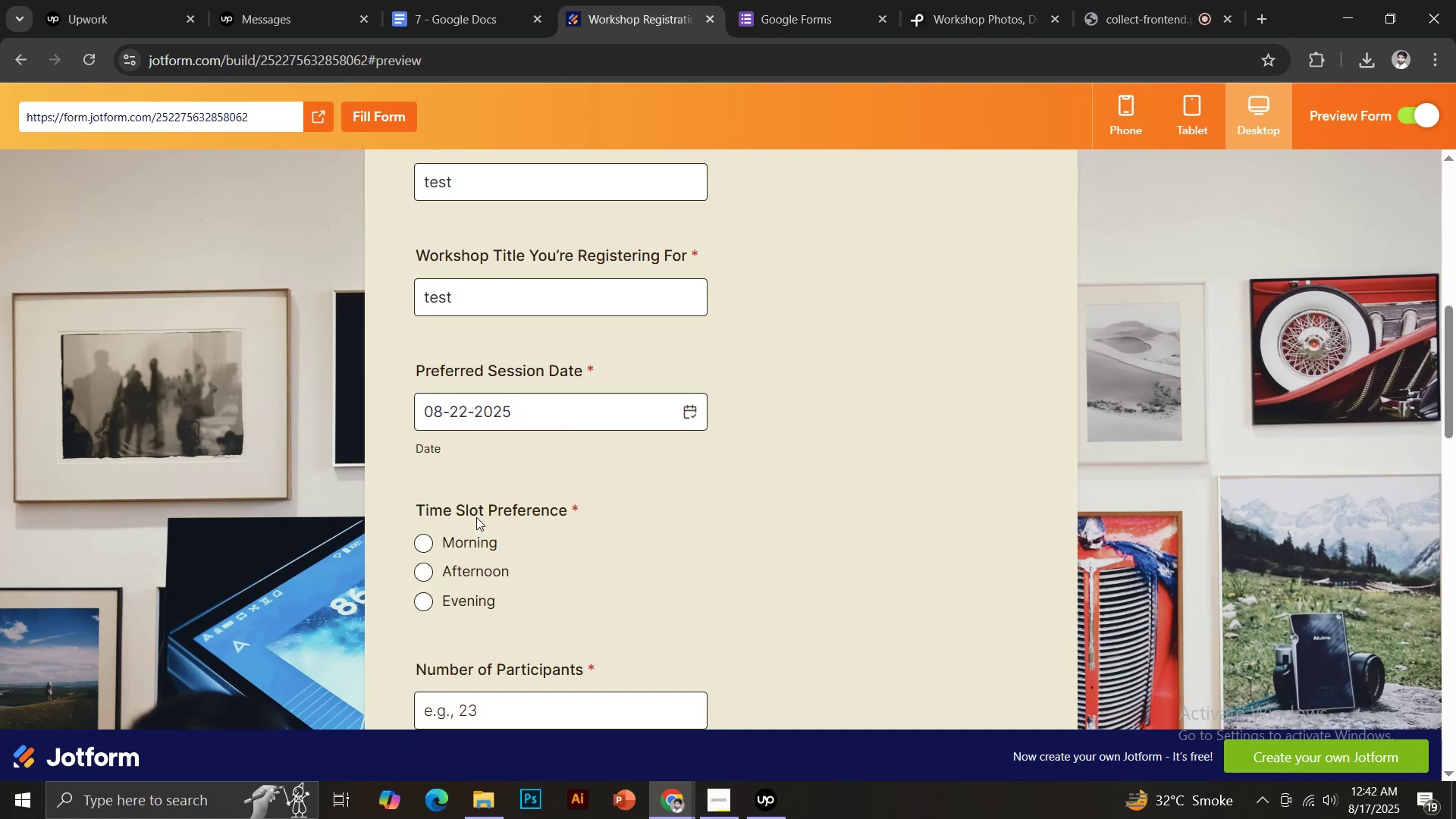 
scroll: coordinate [477, 504], scroll_direction: down, amount: 1.0
 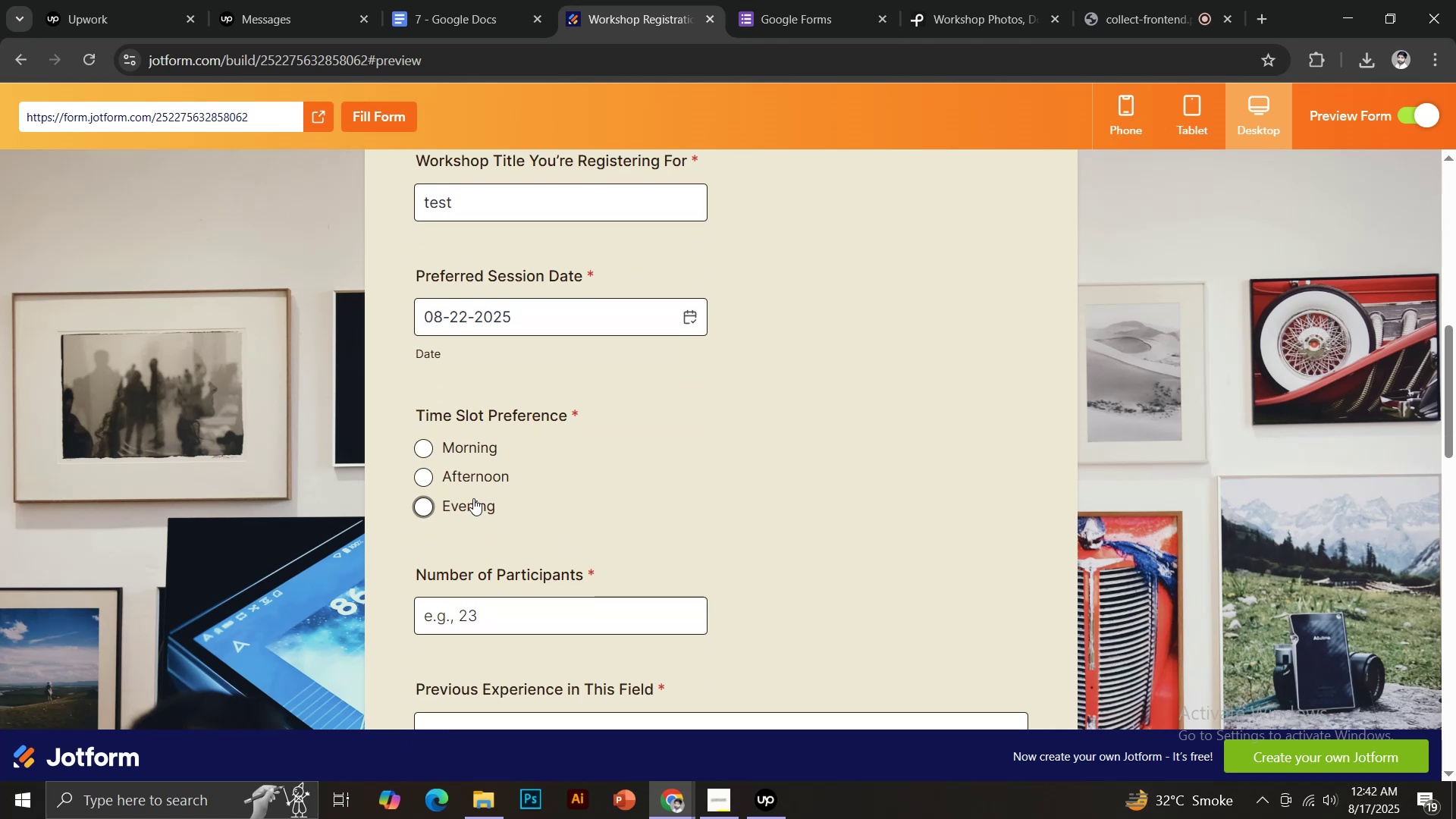 
left_click([468, 469])
 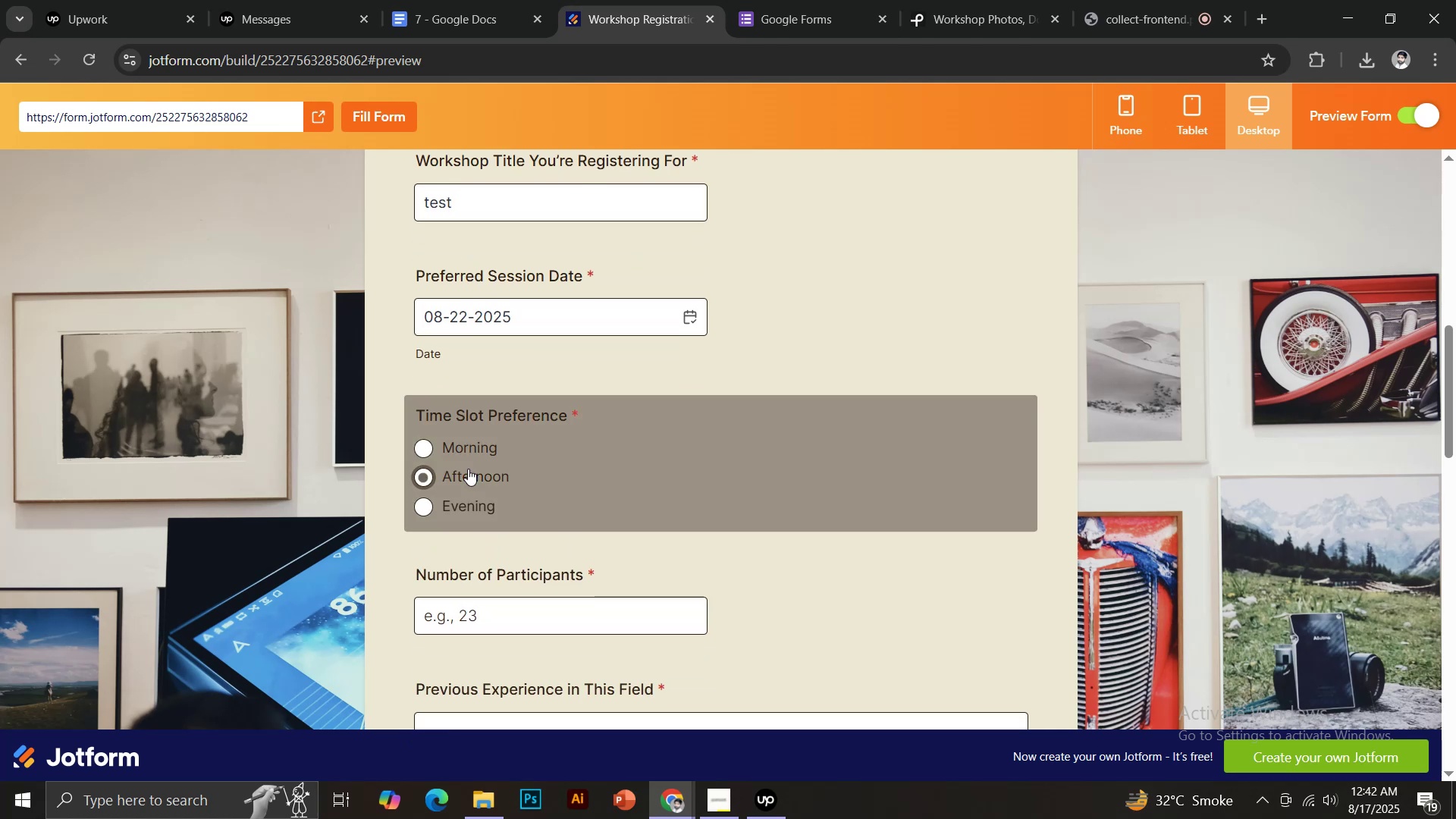 
scroll: coordinate [587, 507], scroll_direction: down, amount: 2.0
 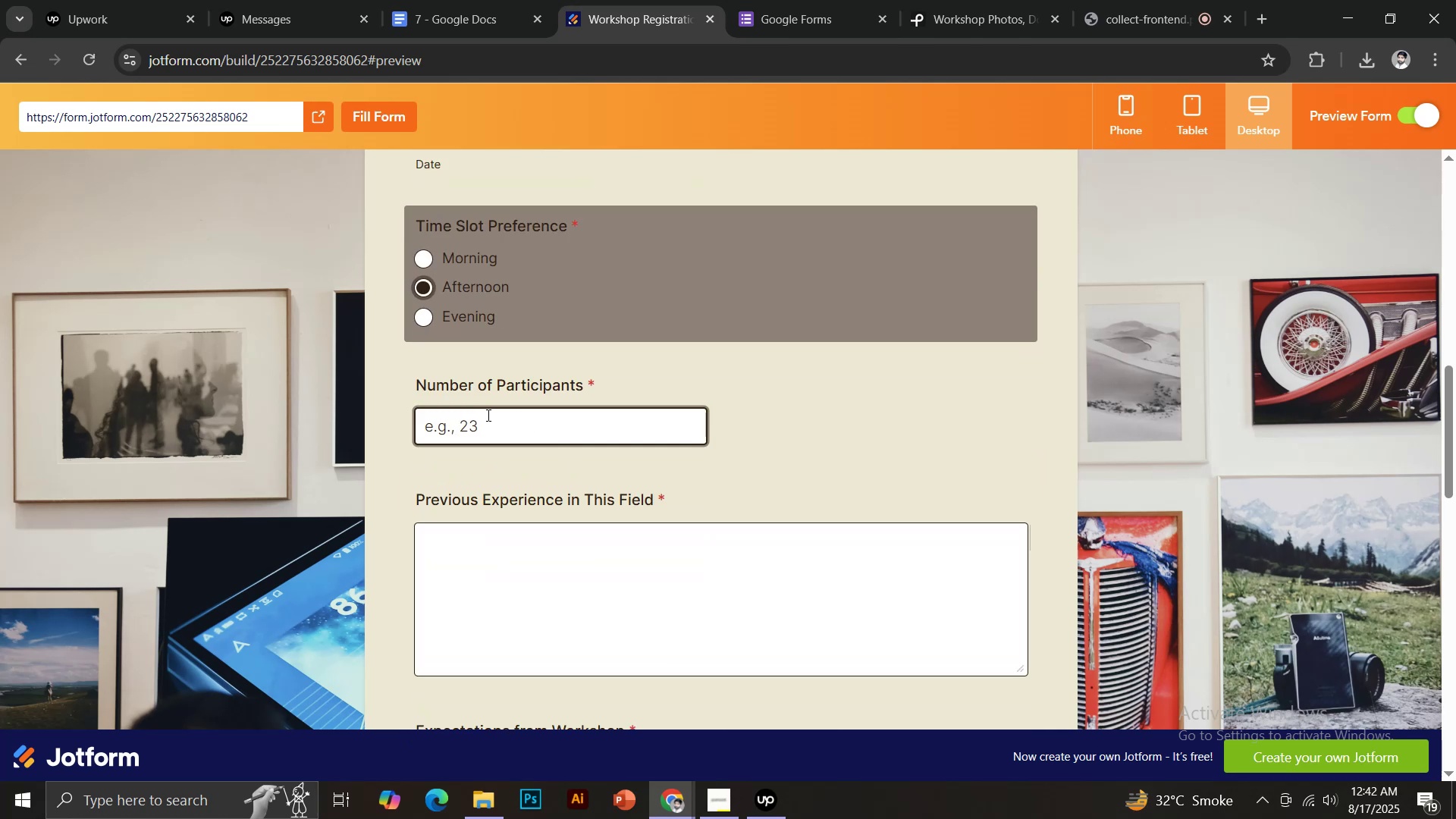 
left_click([468, 424])
 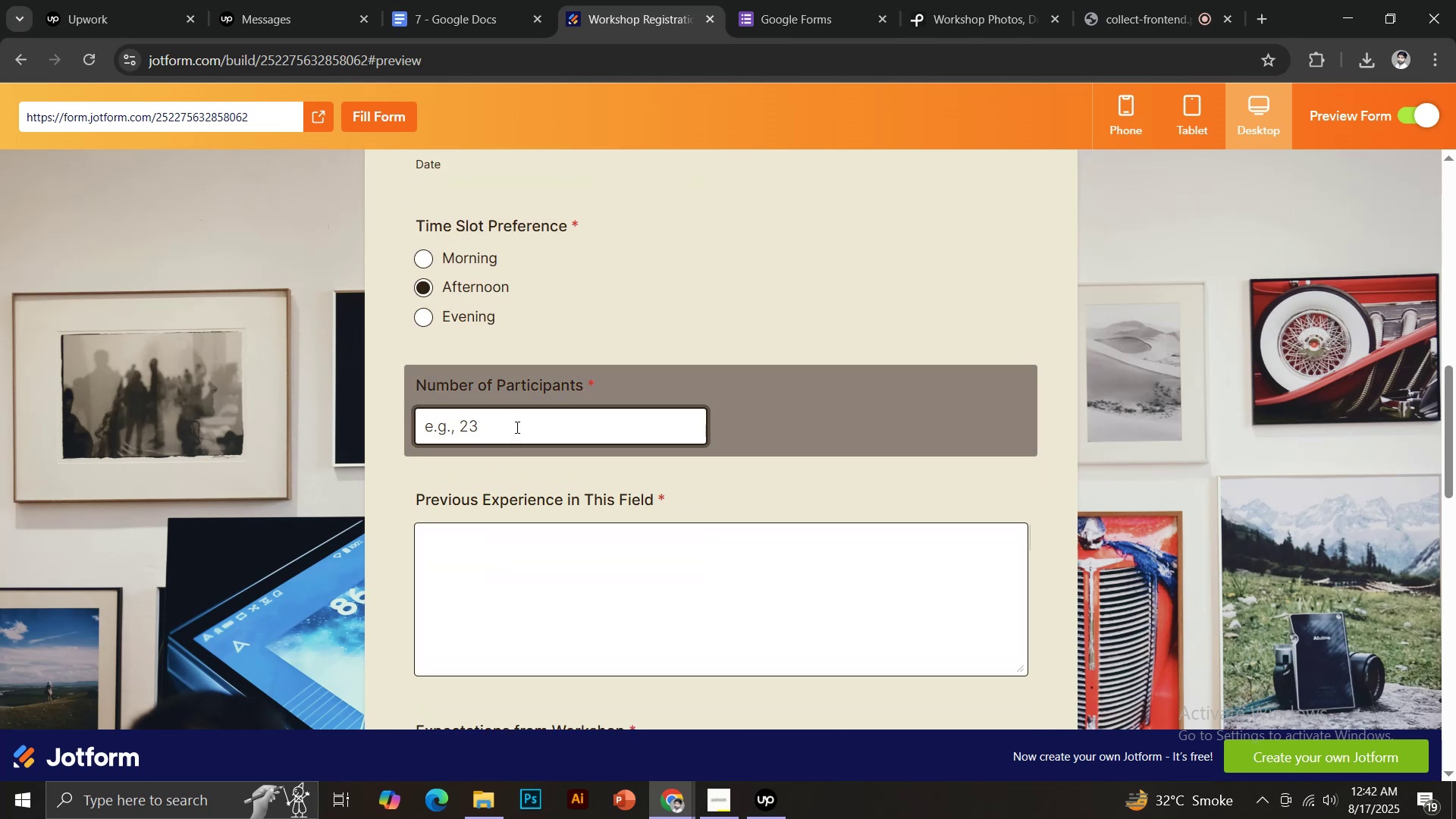 
key(Control+ControlLeft)
 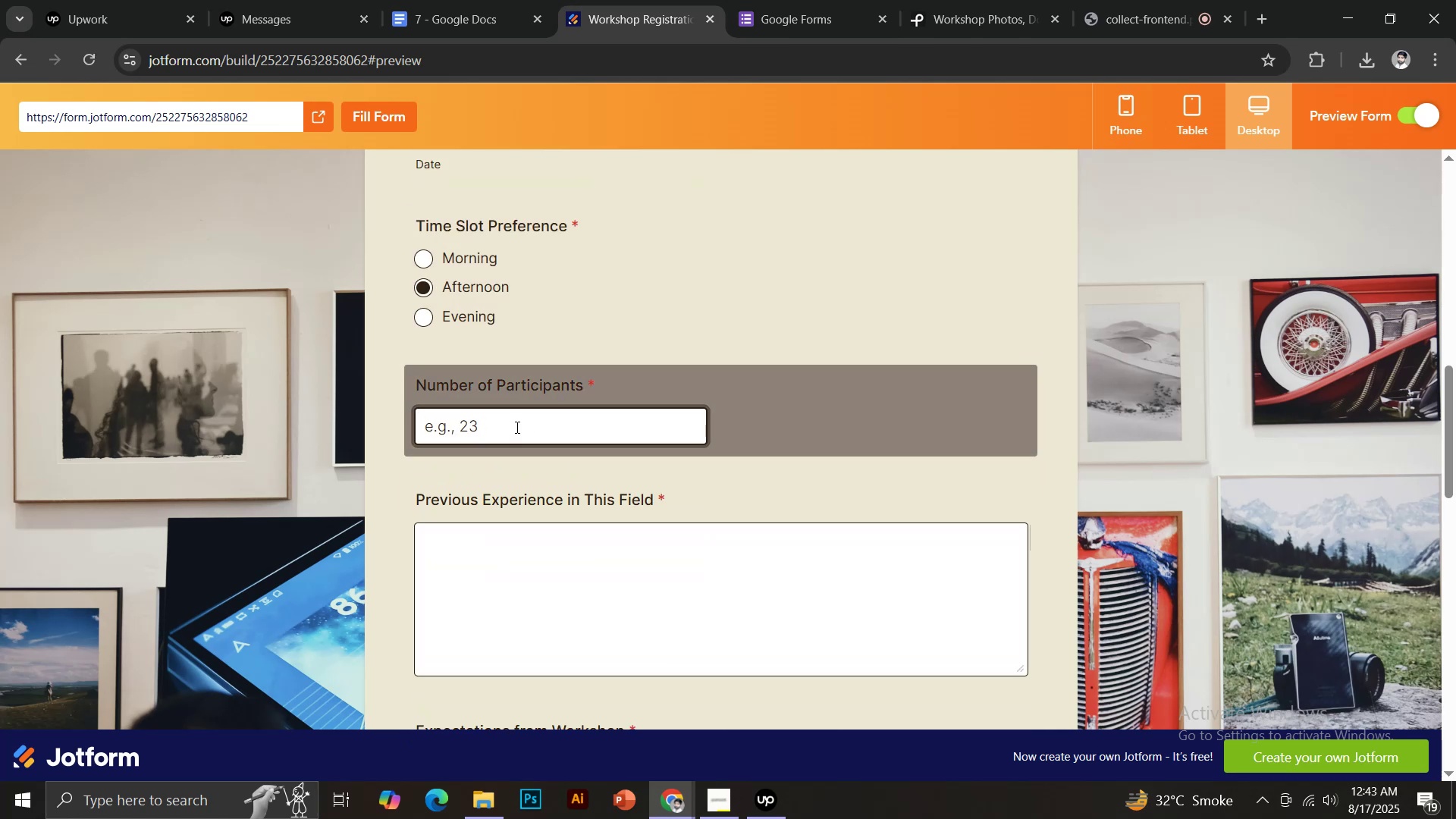 
type(45)
 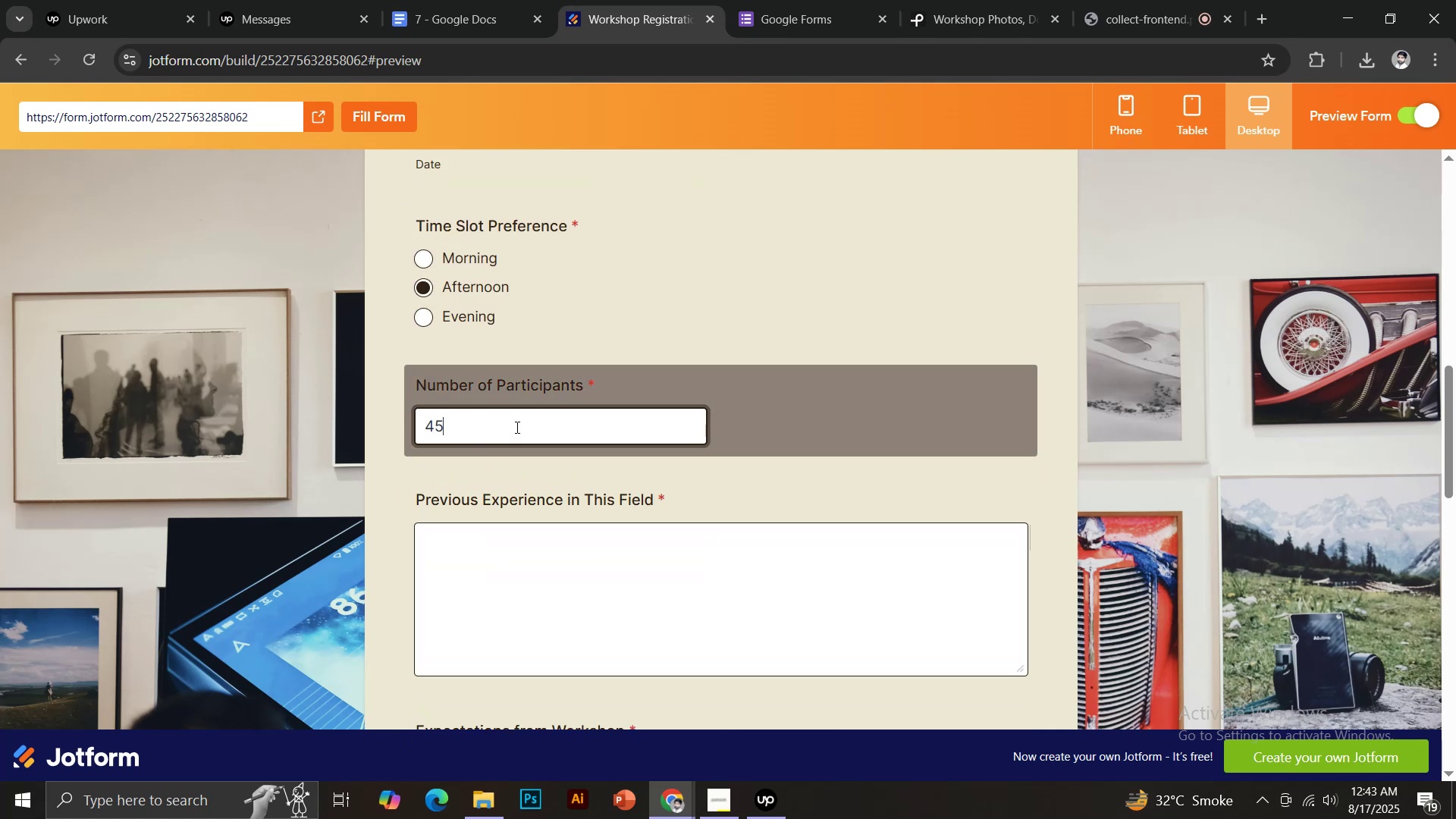 
scroll: coordinate [553, 428], scroll_direction: down, amount: 2.0
 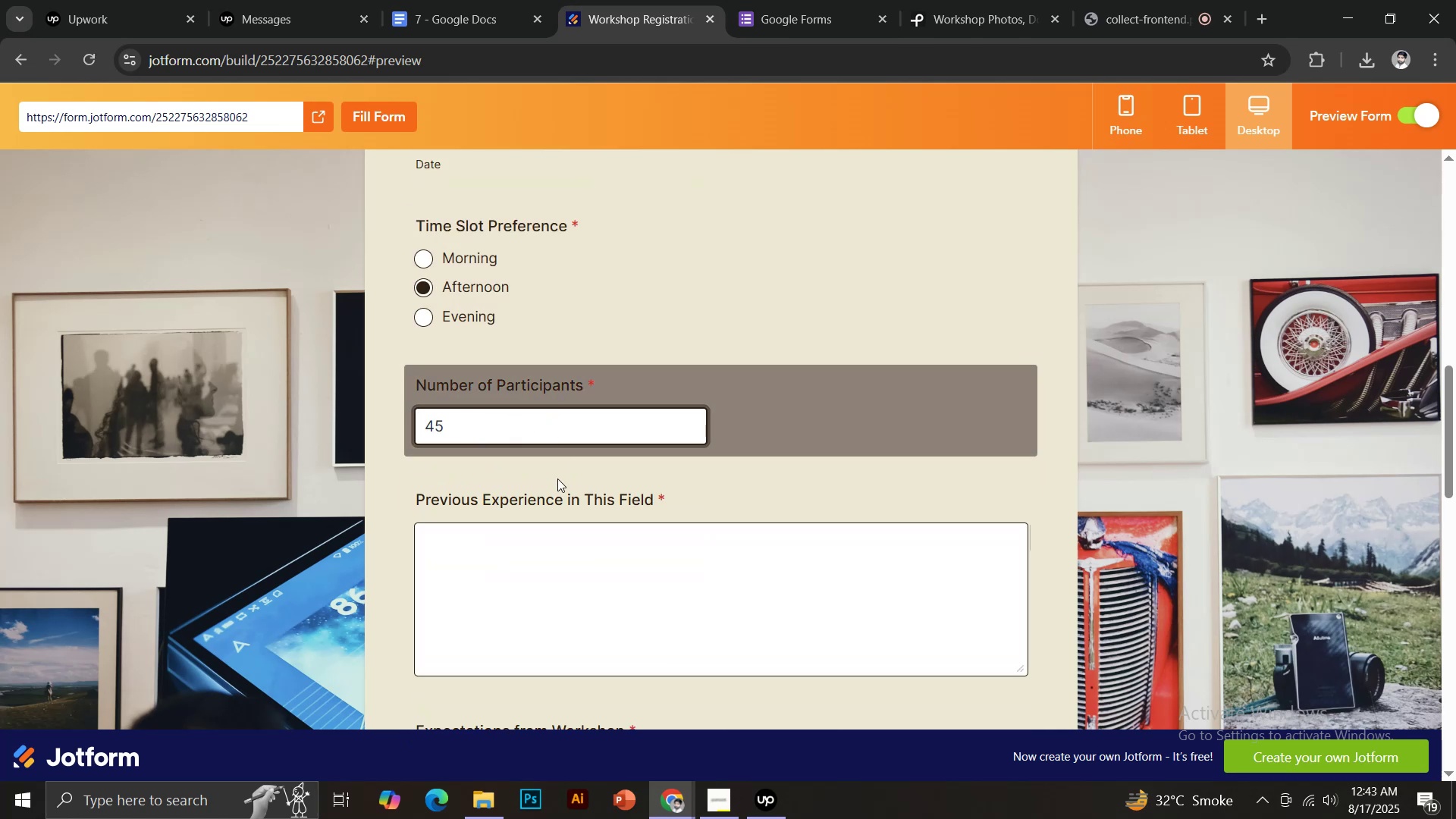 
left_click([570, 531])
 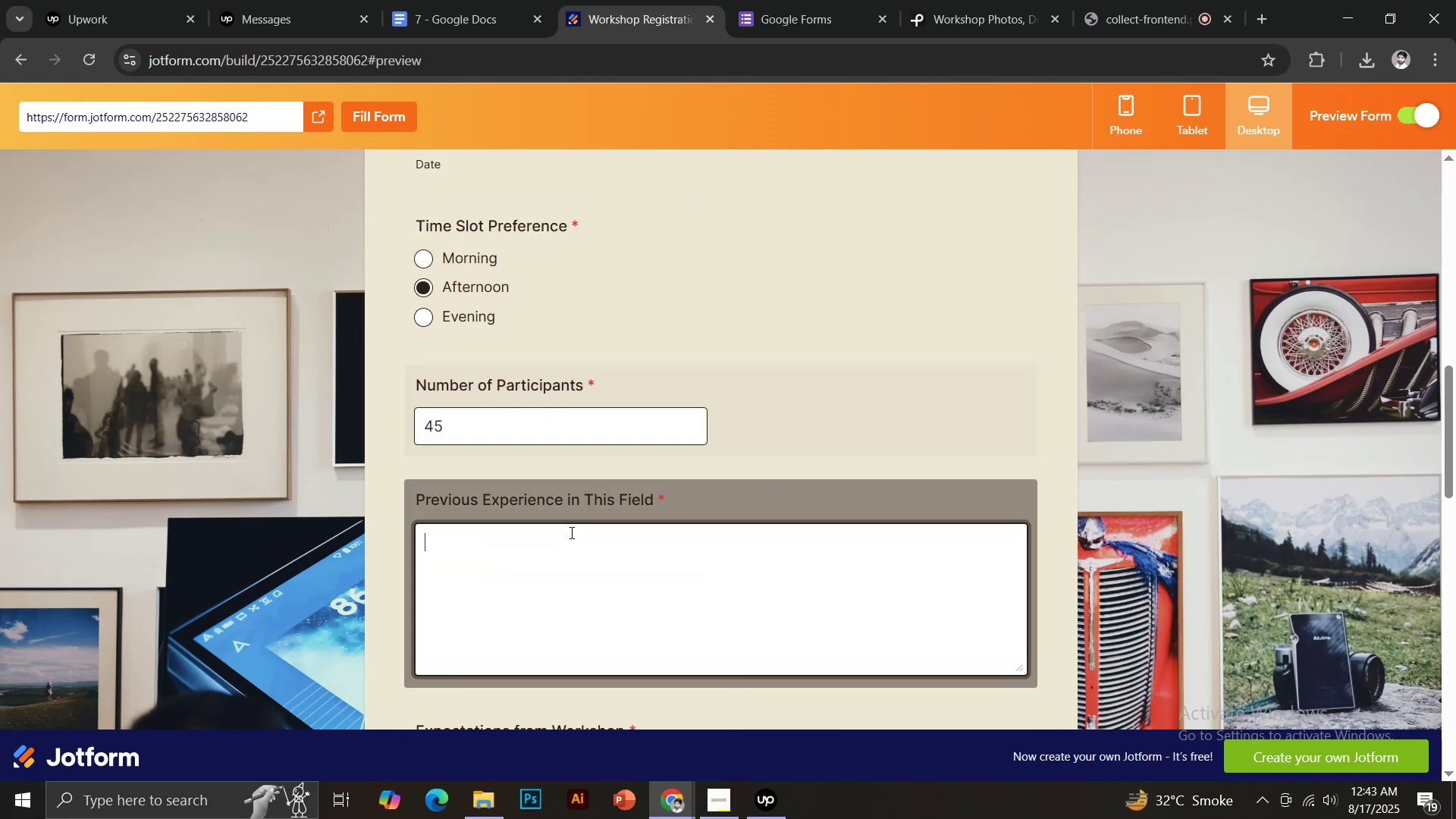 
key(Control+V)
 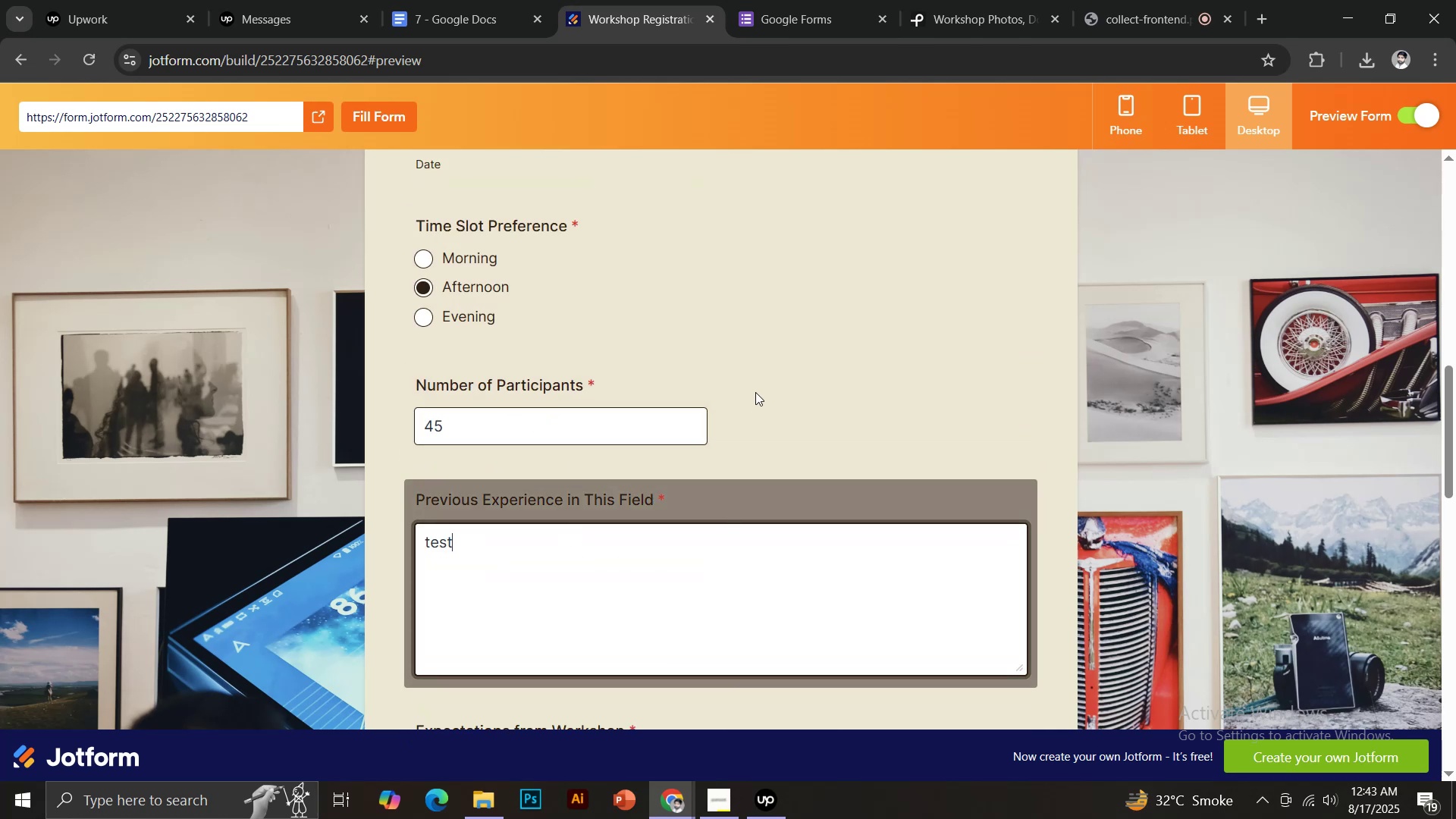 
scroll: coordinate [761, 391], scroll_direction: down, amount: 3.0
 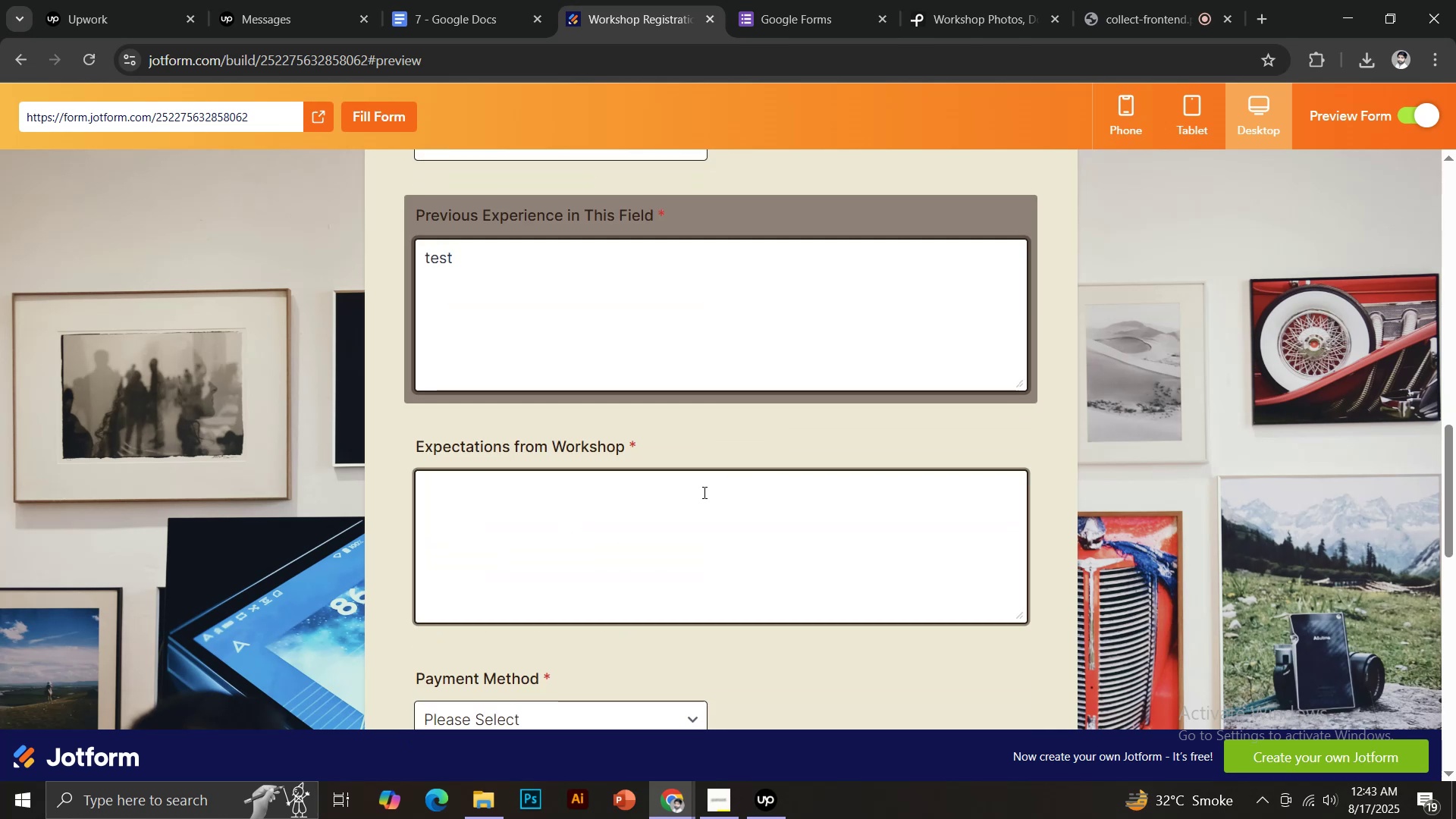 
left_click([551, 512])
 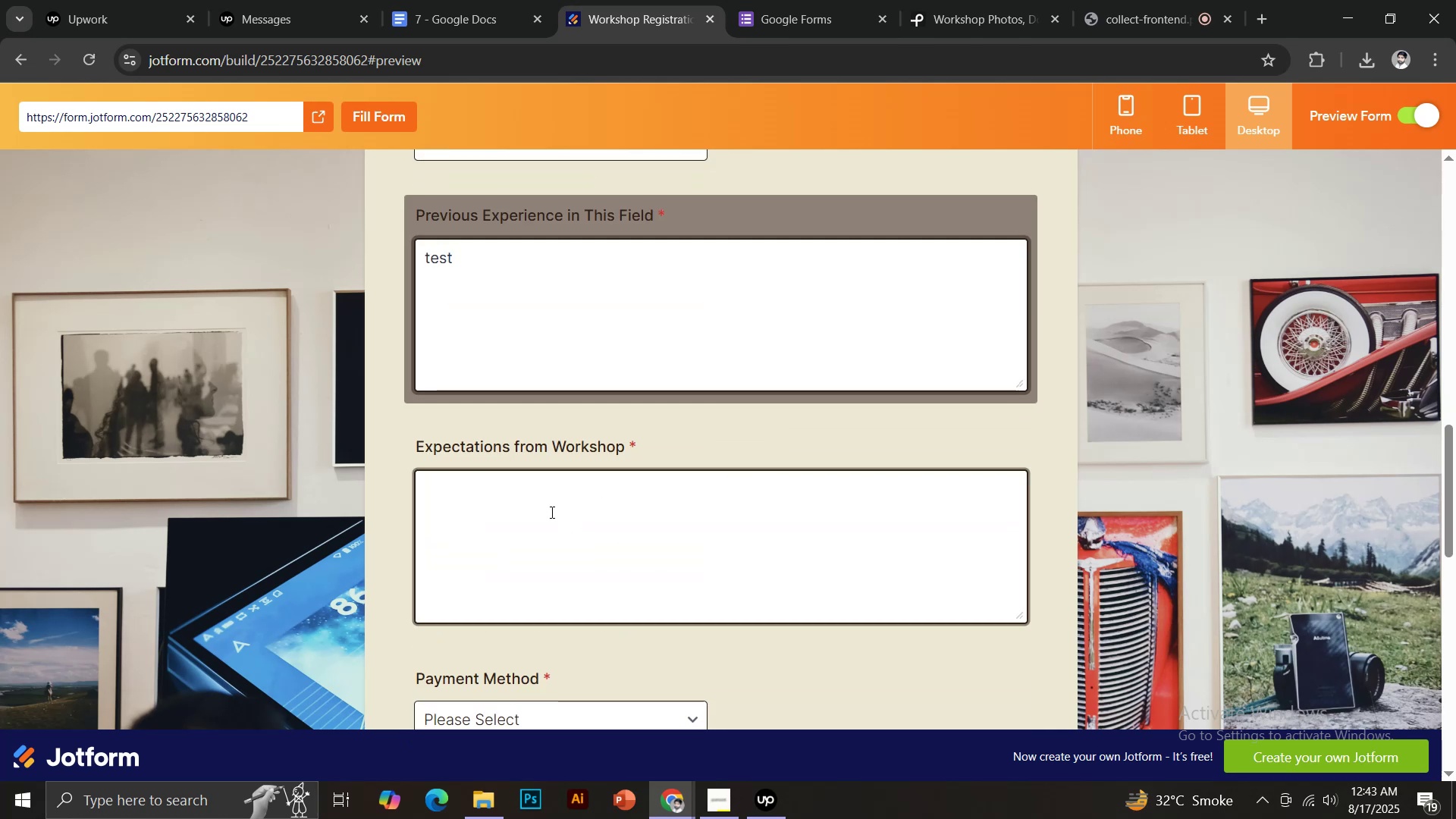 
key(Control+ControlLeft)
 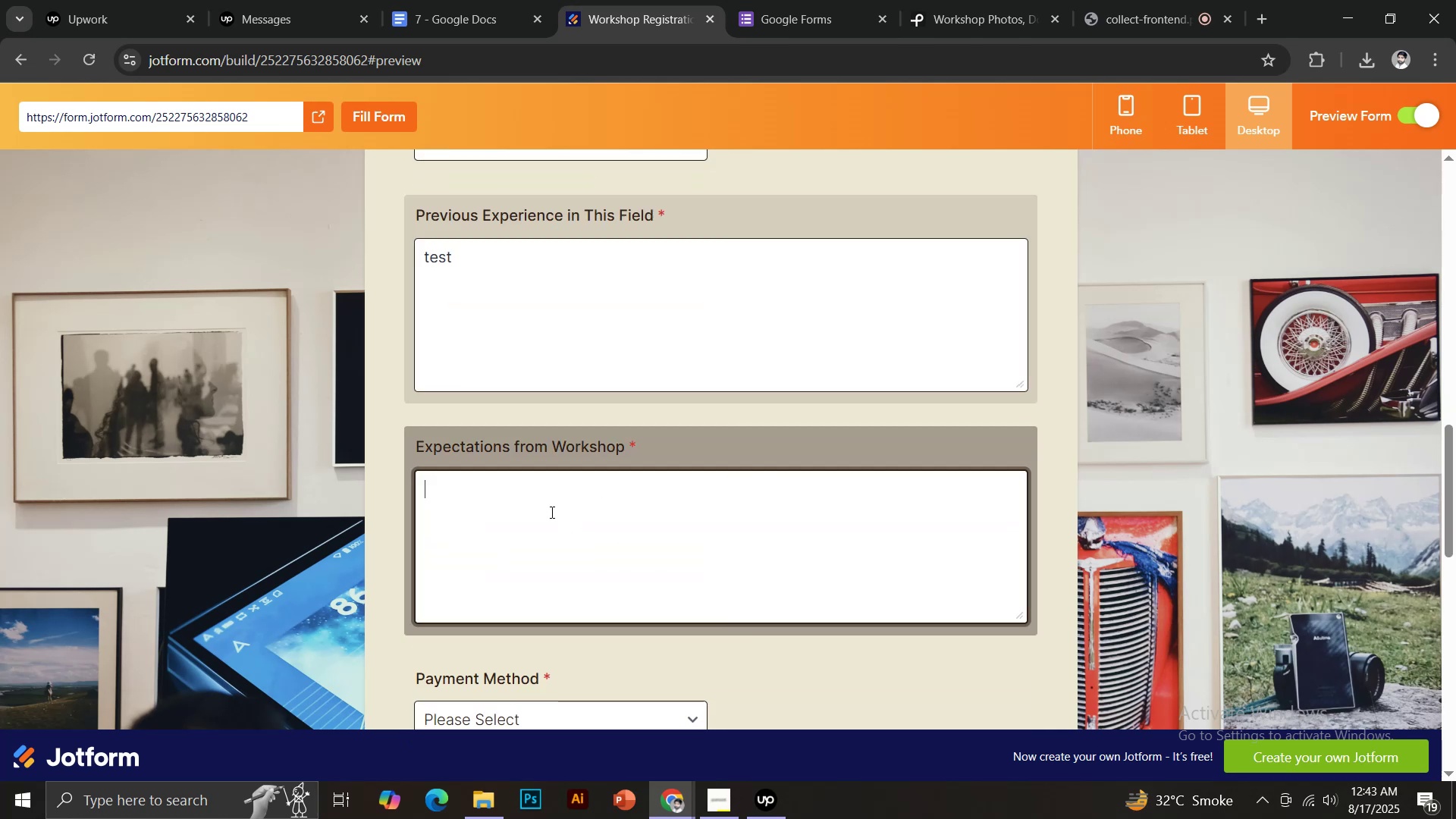 
key(Control+V)
 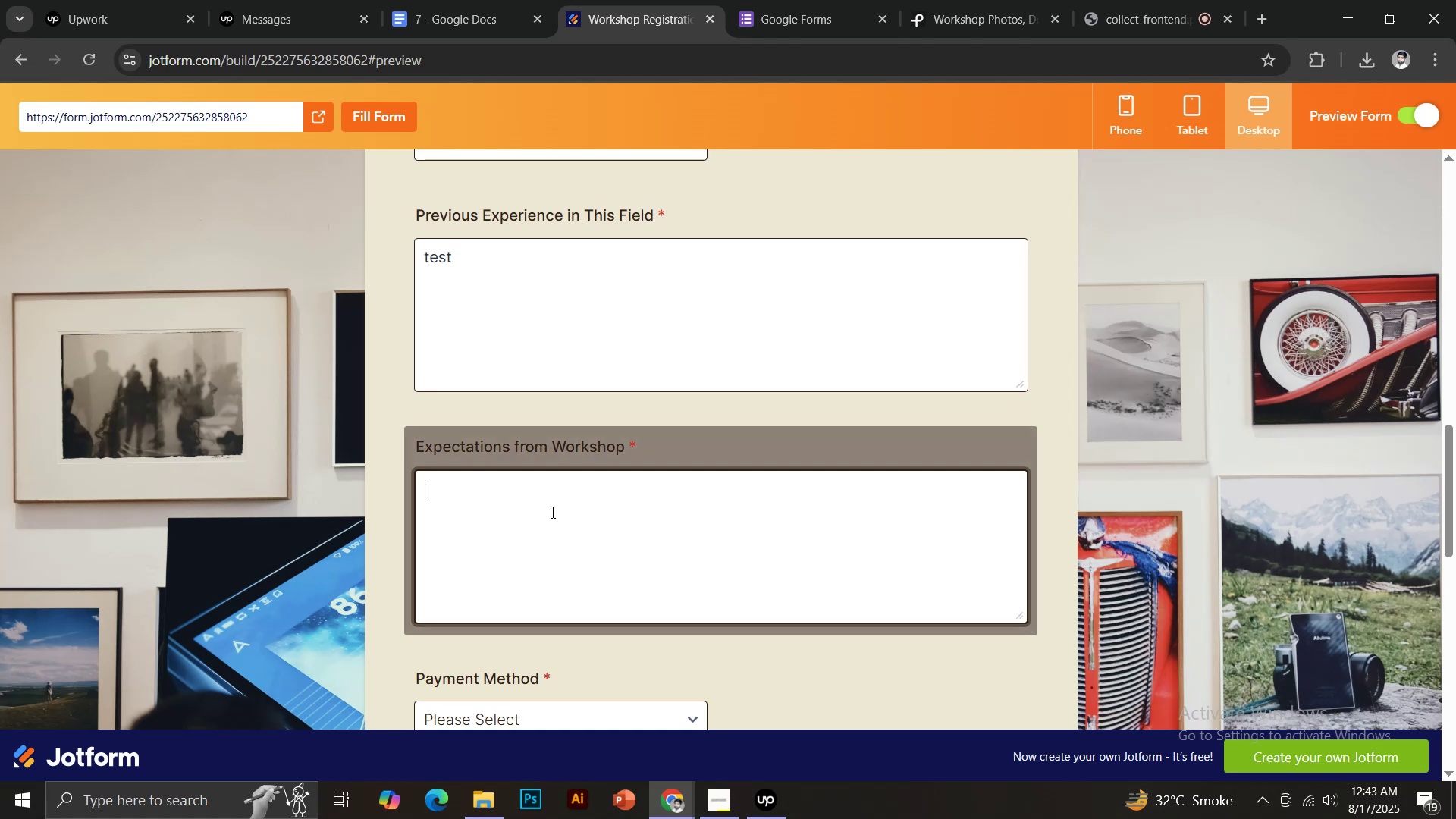 
scroll: coordinate [603, 507], scroll_direction: down, amount: 2.0
 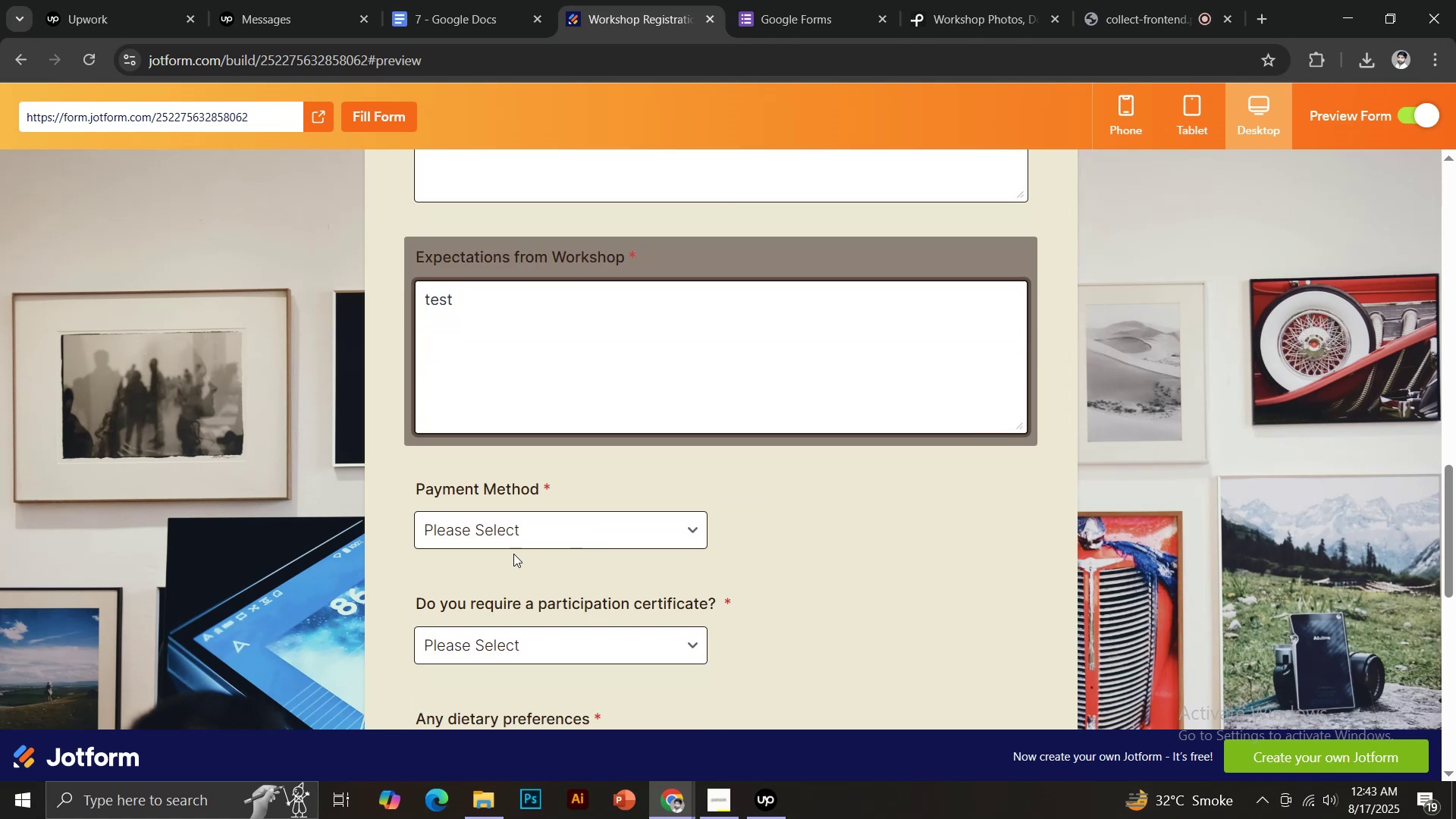 
left_click([501, 532])
 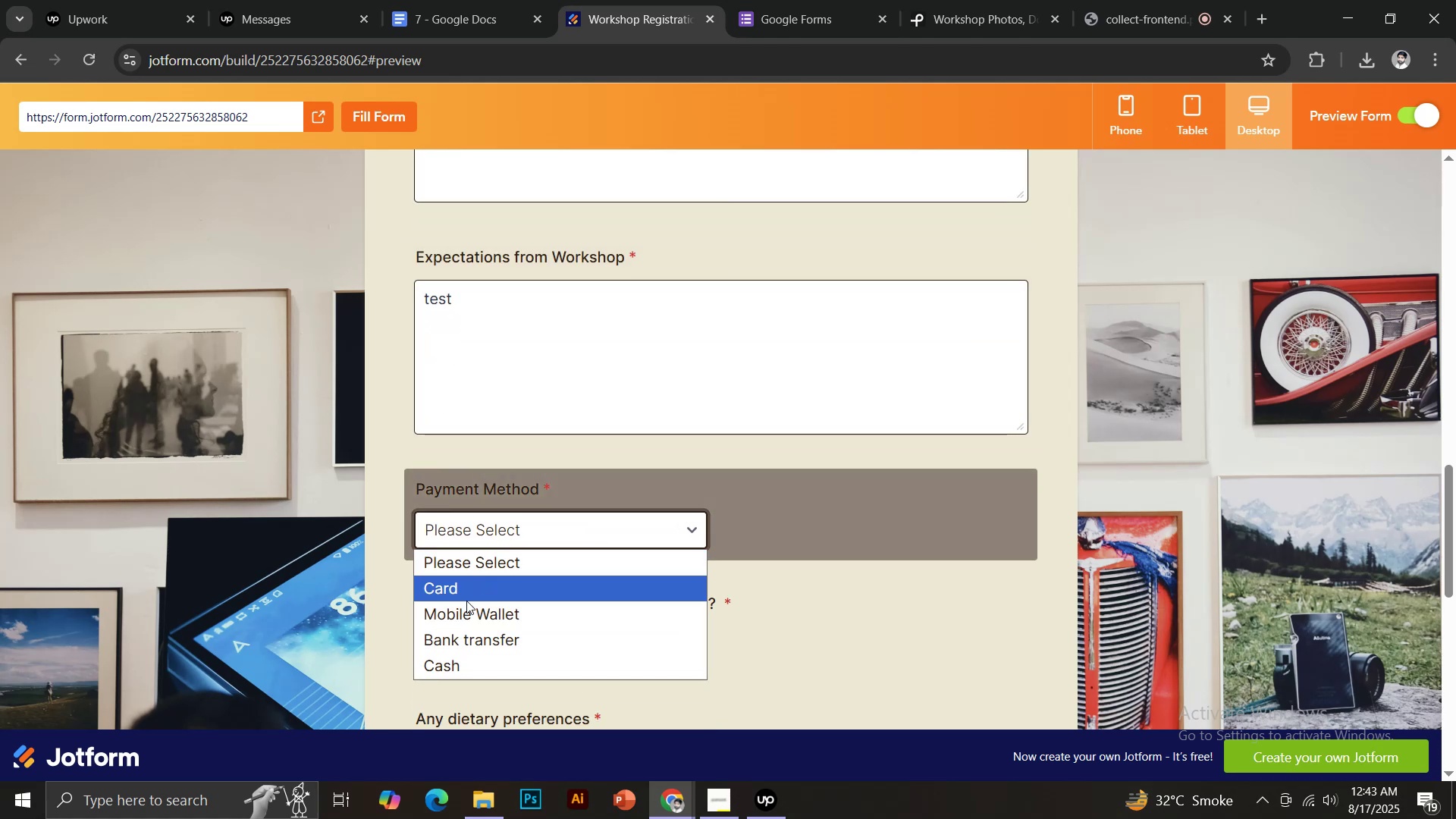 
left_click([466, 608])
 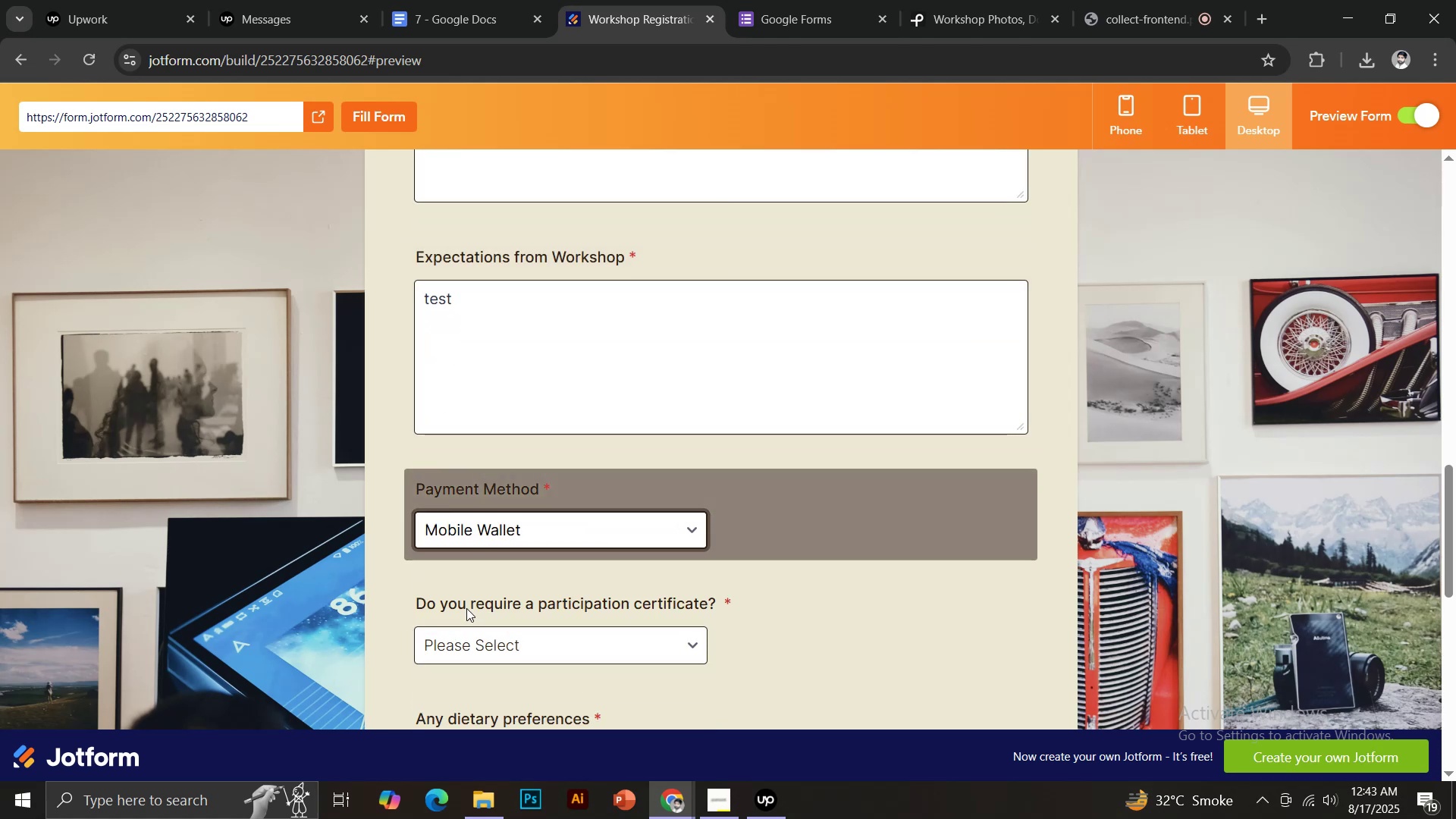 
scroll: coordinate [635, 498], scroll_direction: down, amount: 3.0
 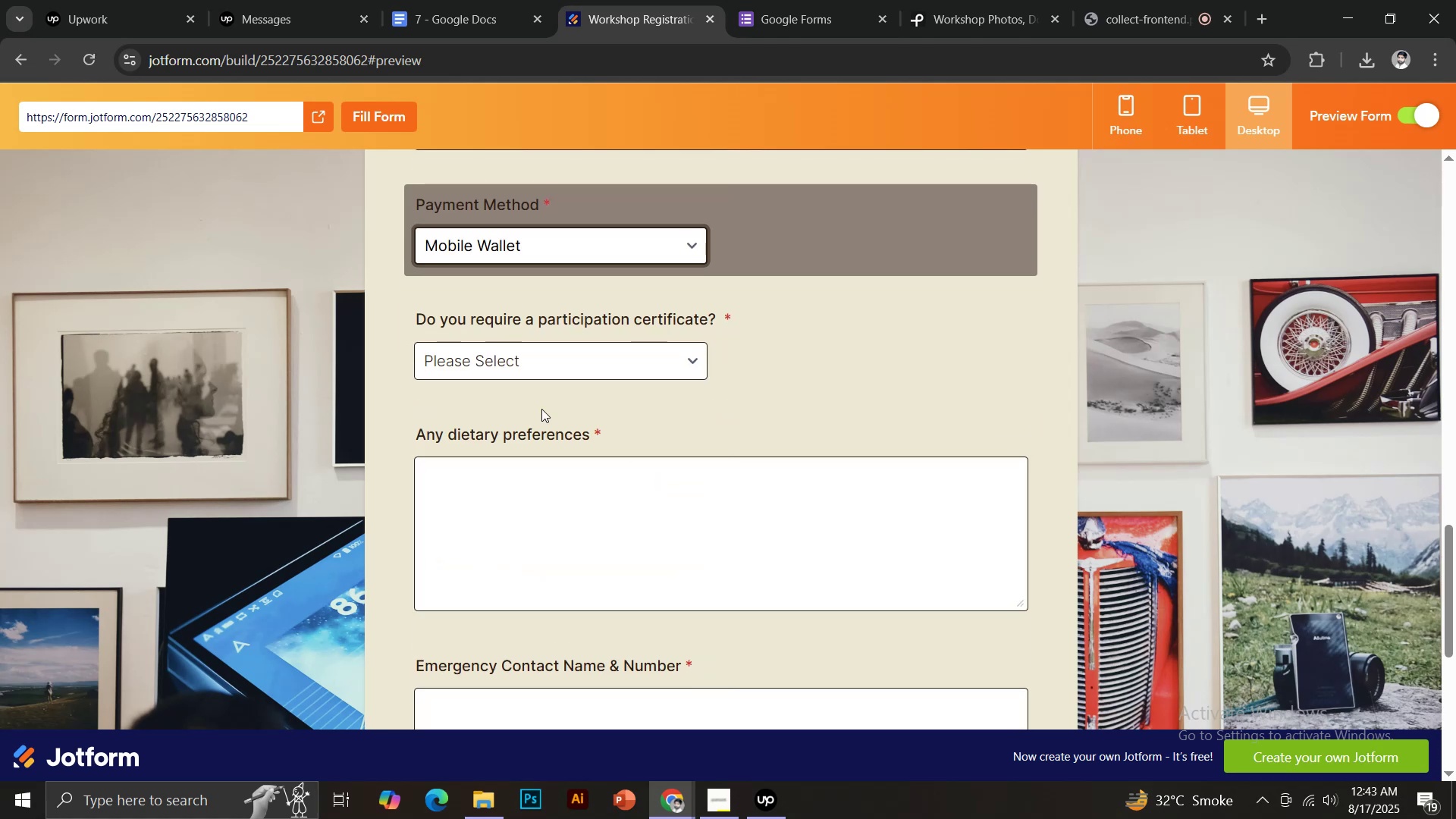 
left_click([497, 356])
 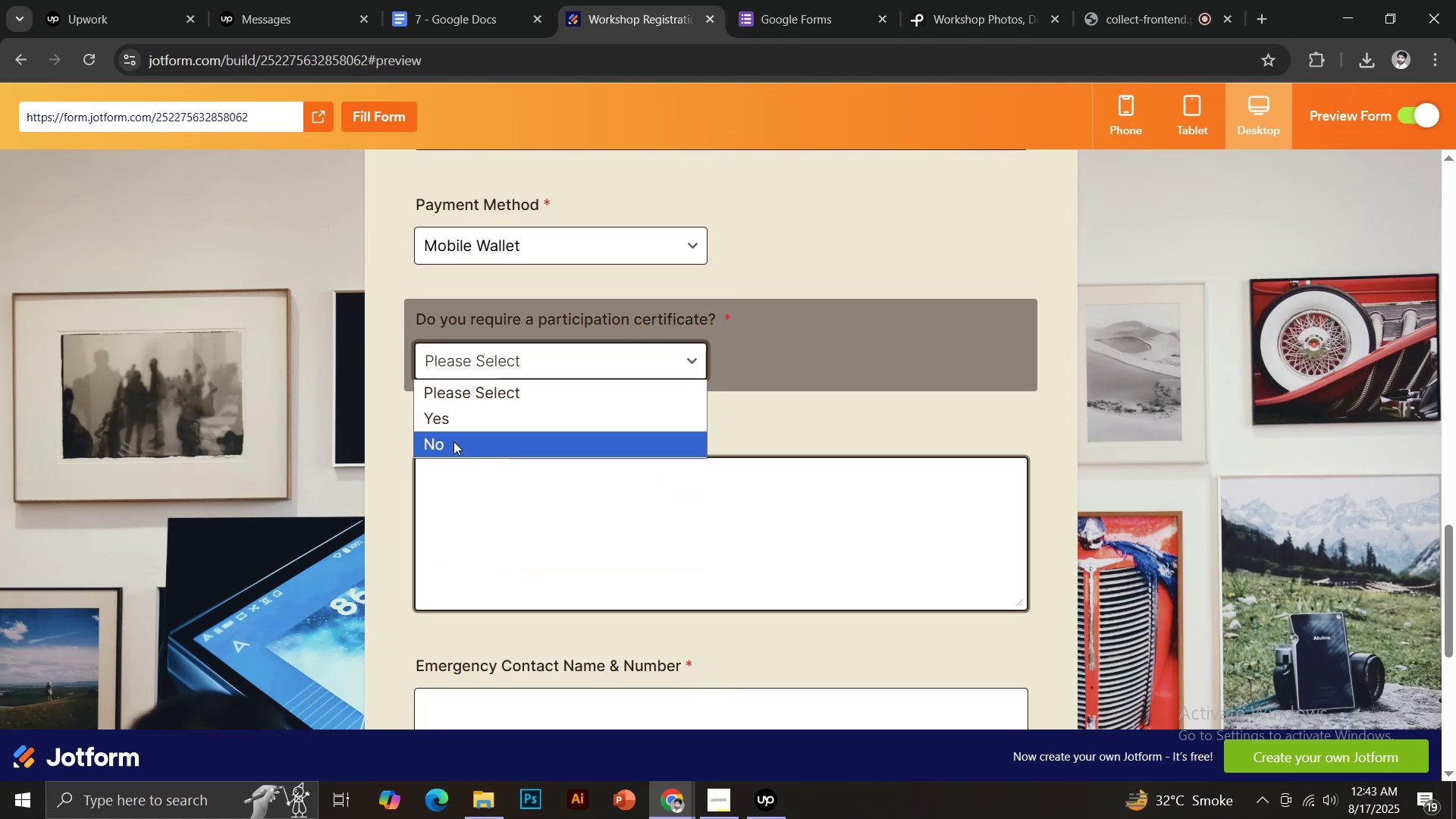 
left_click([448, 416])
 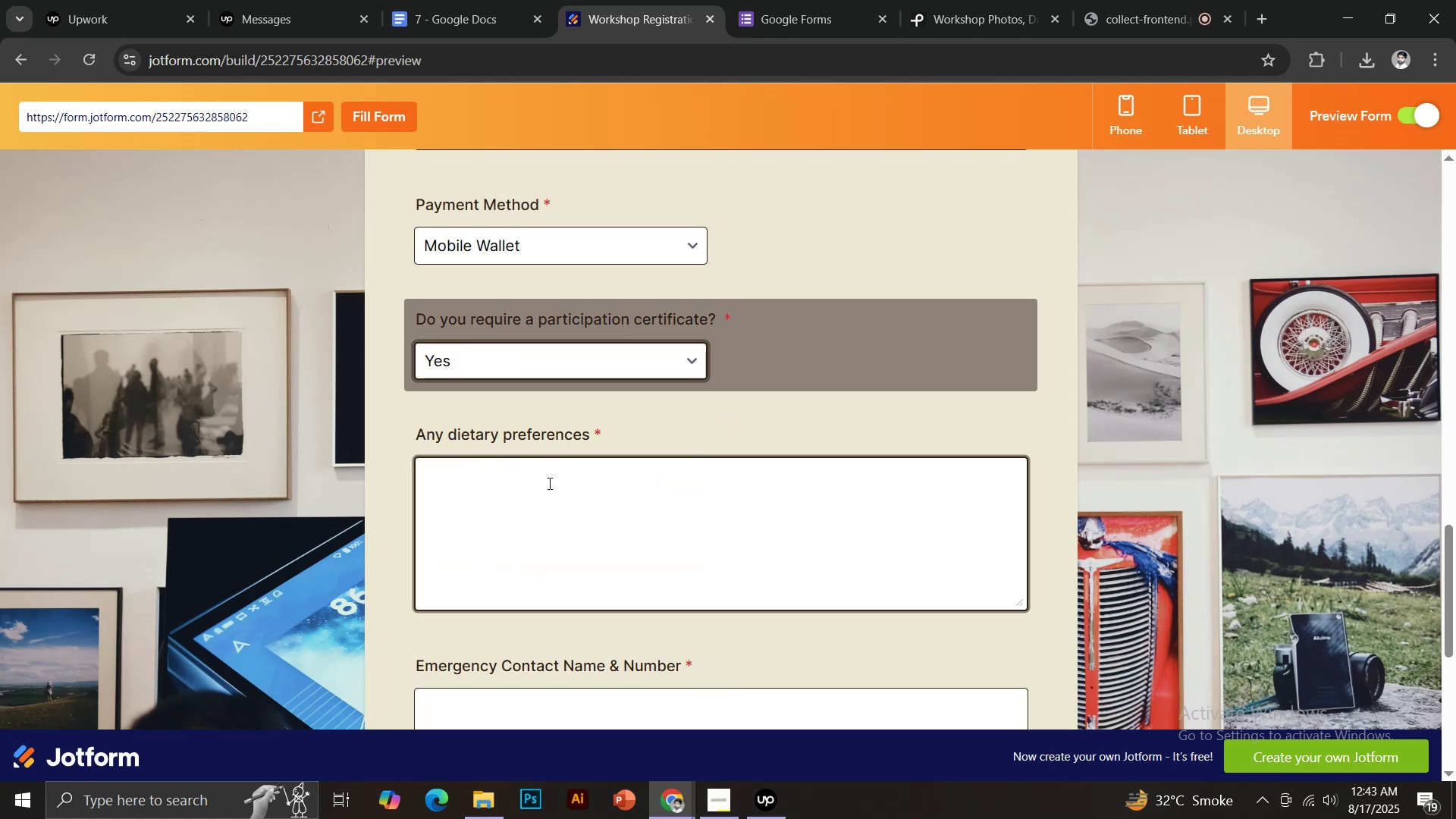 
left_click([531, 509])
 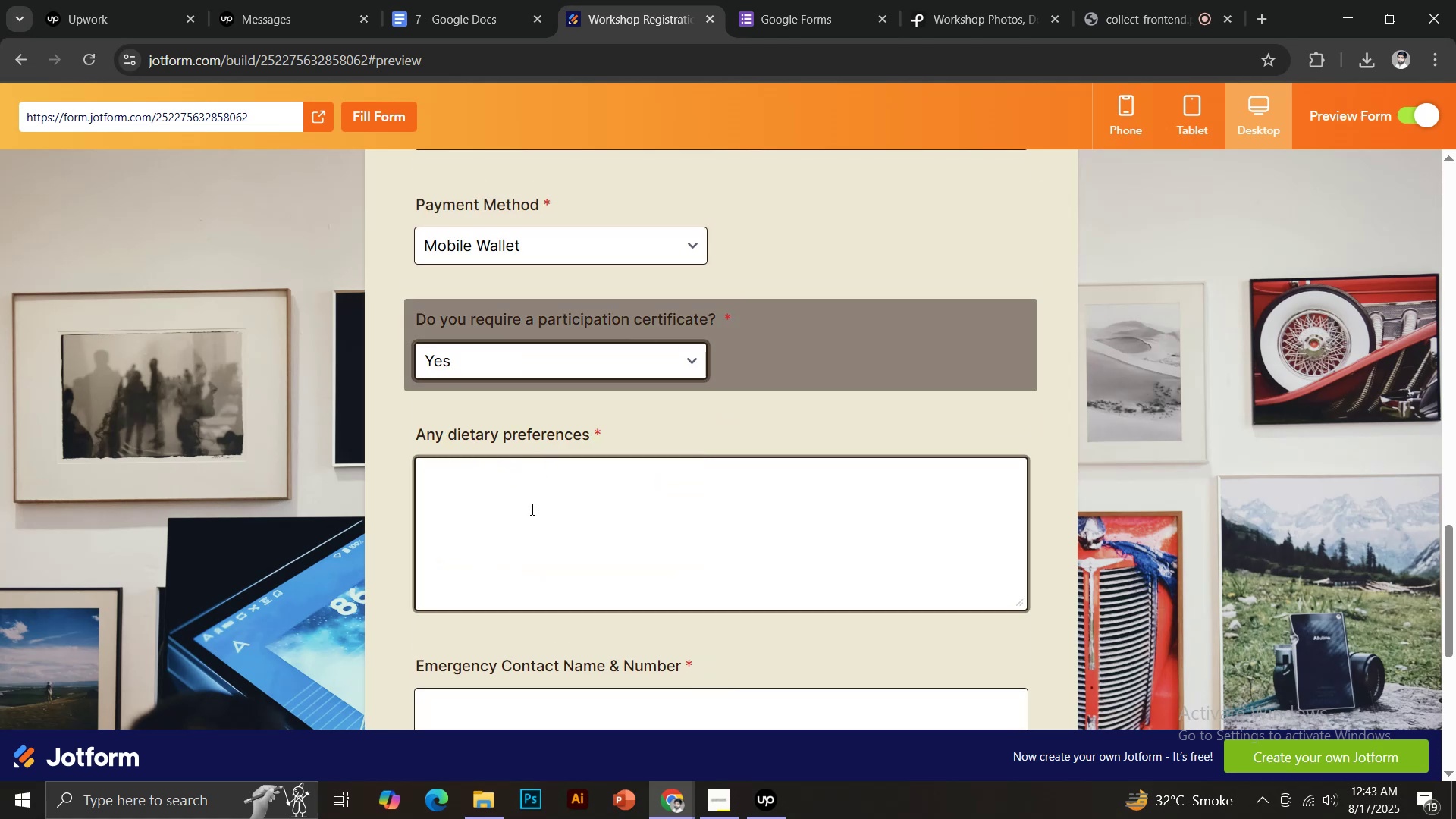 
key(Control+V)
 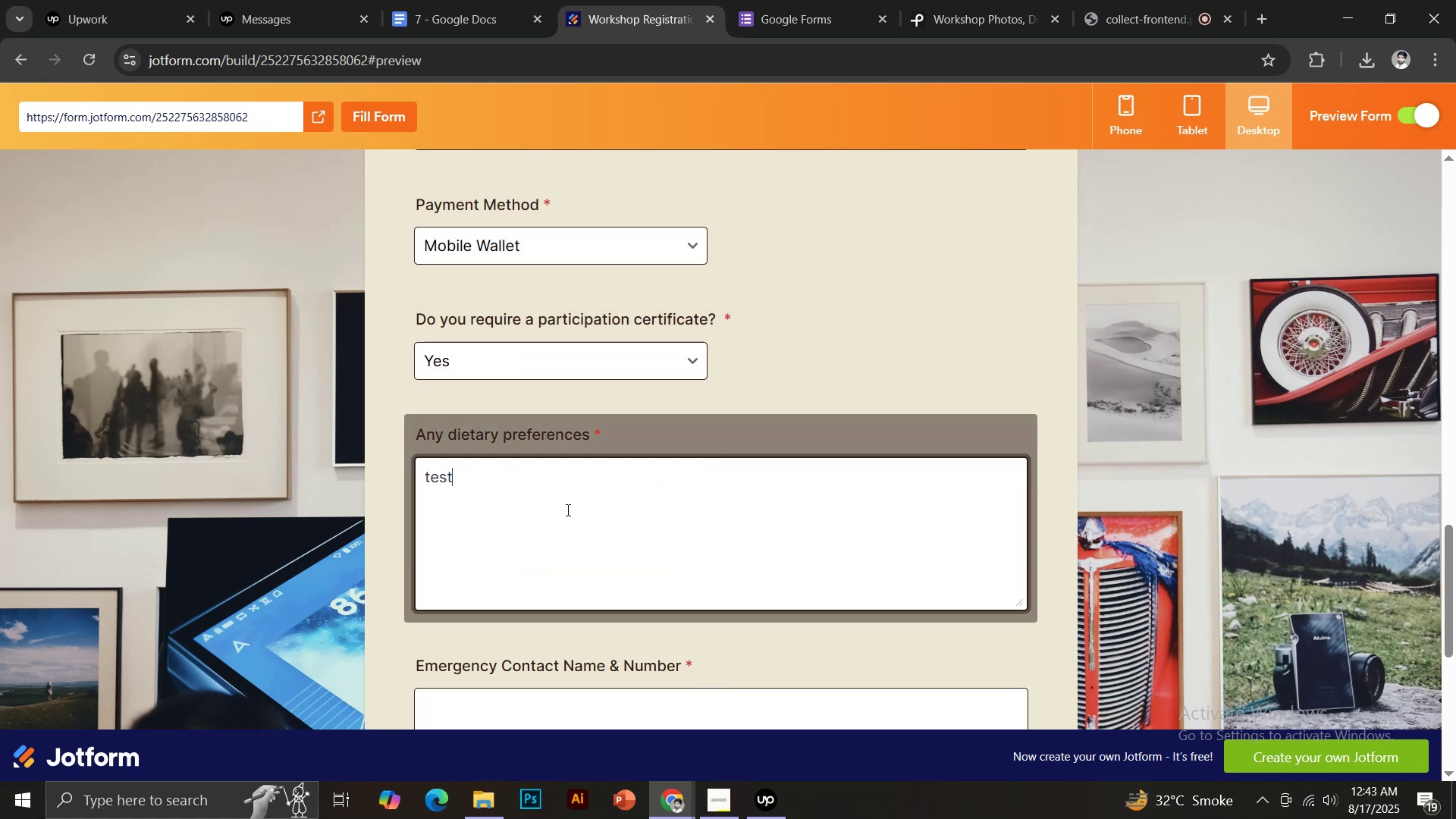 
scroll: coordinate [632, 500], scroll_direction: down, amount: 2.0
 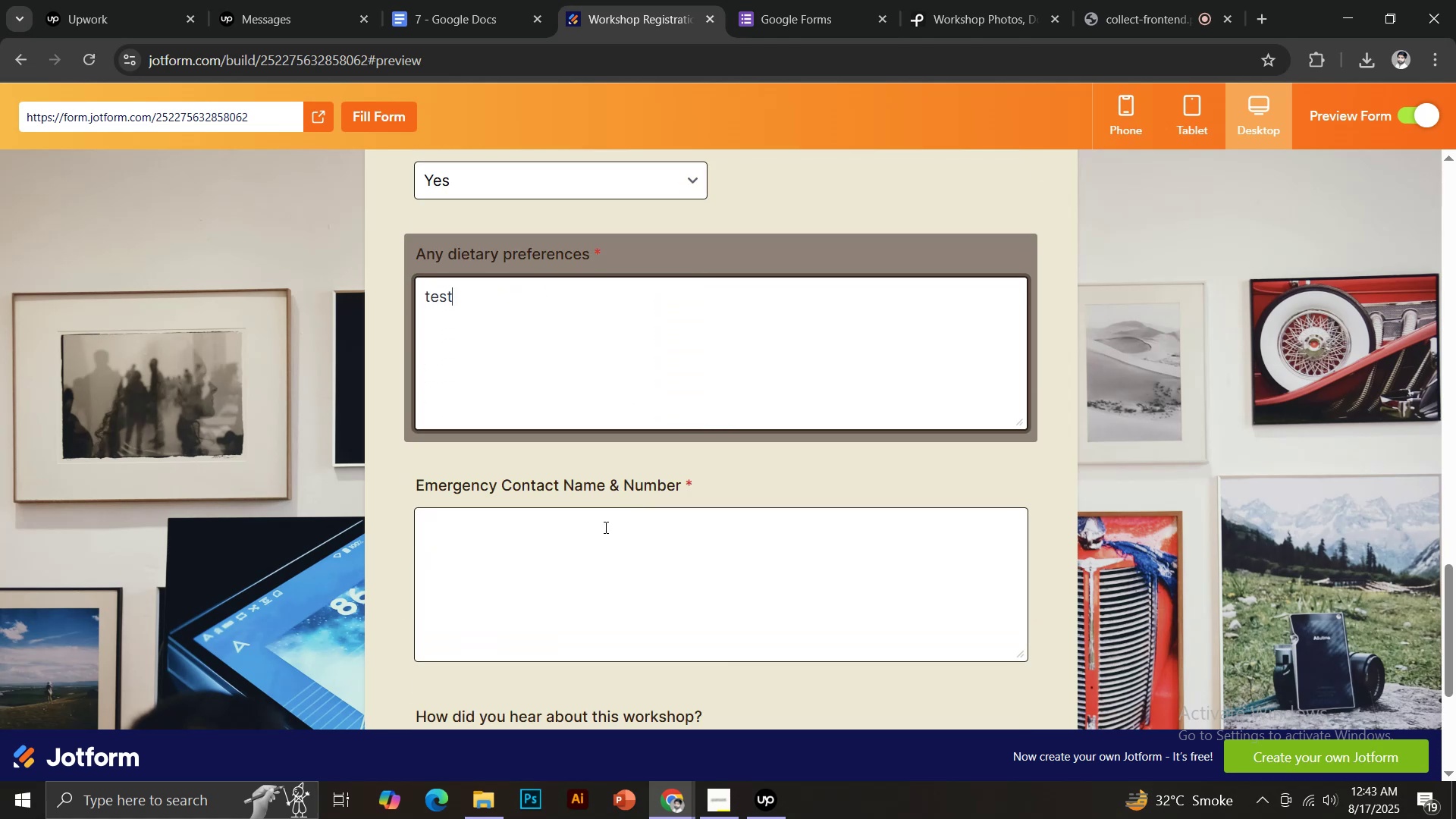 
left_click([539, 556])
 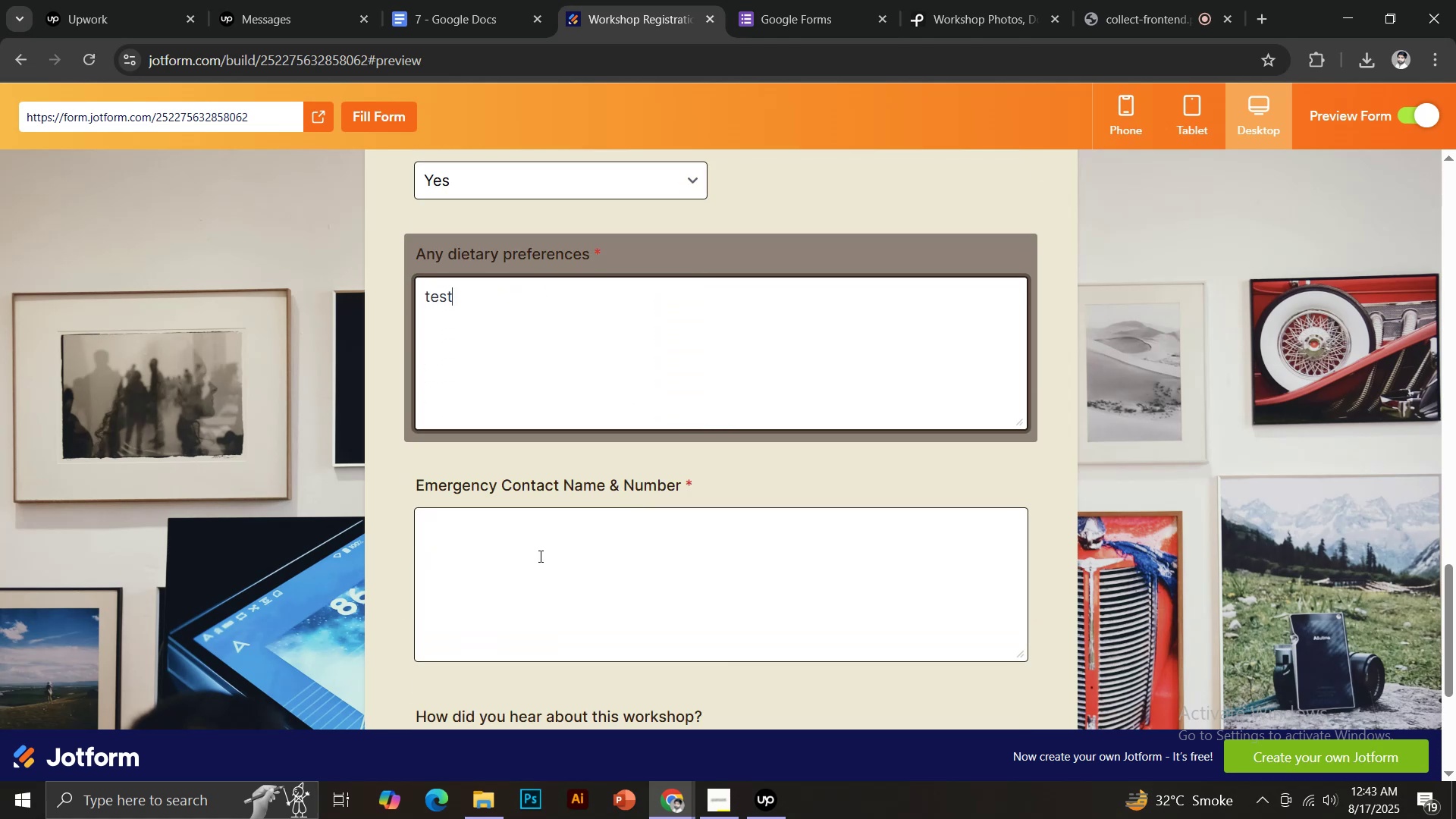 
key(Control+V)
 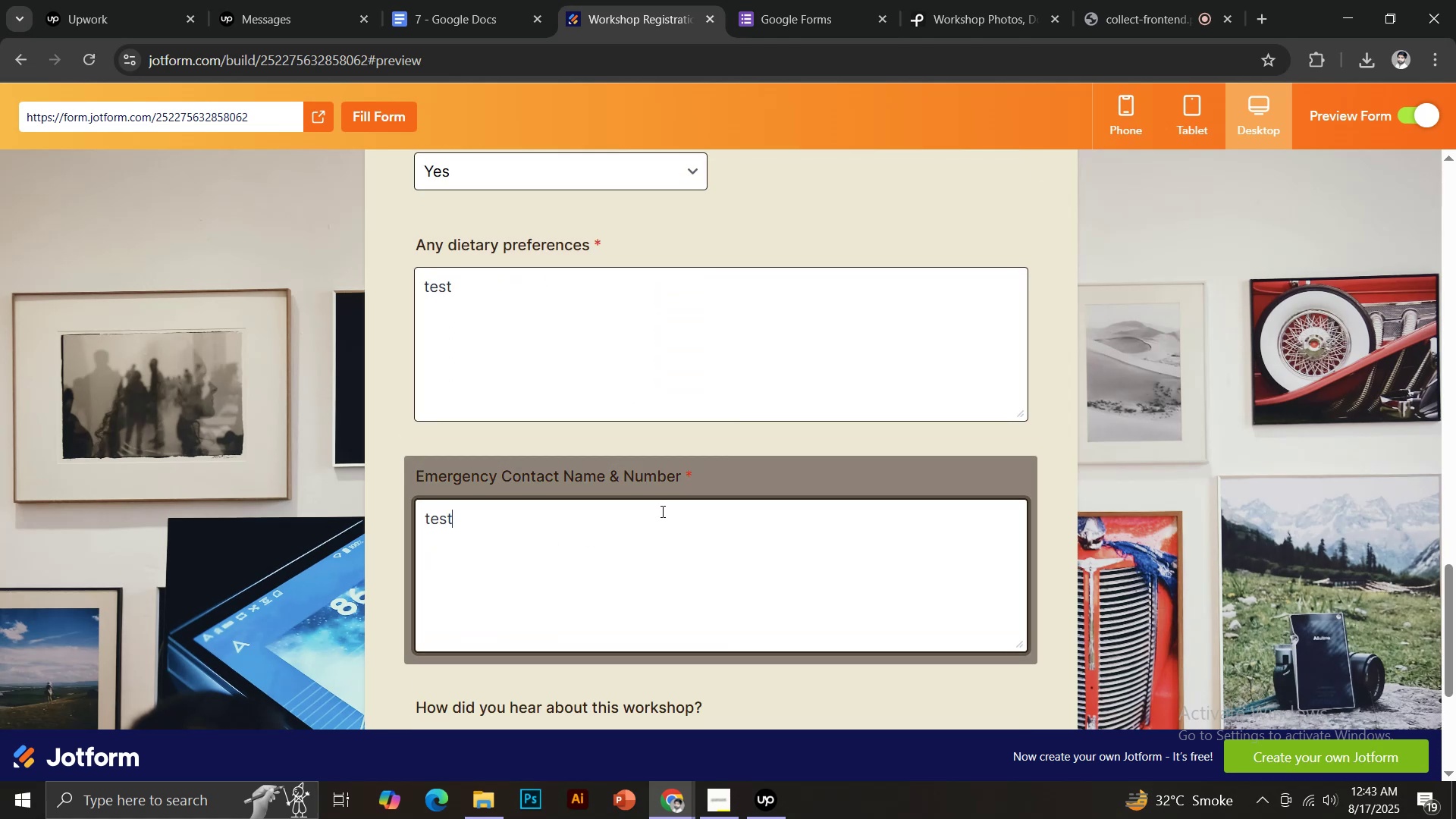 
scroll: coordinate [728, 457], scroll_direction: down, amount: 3.0
 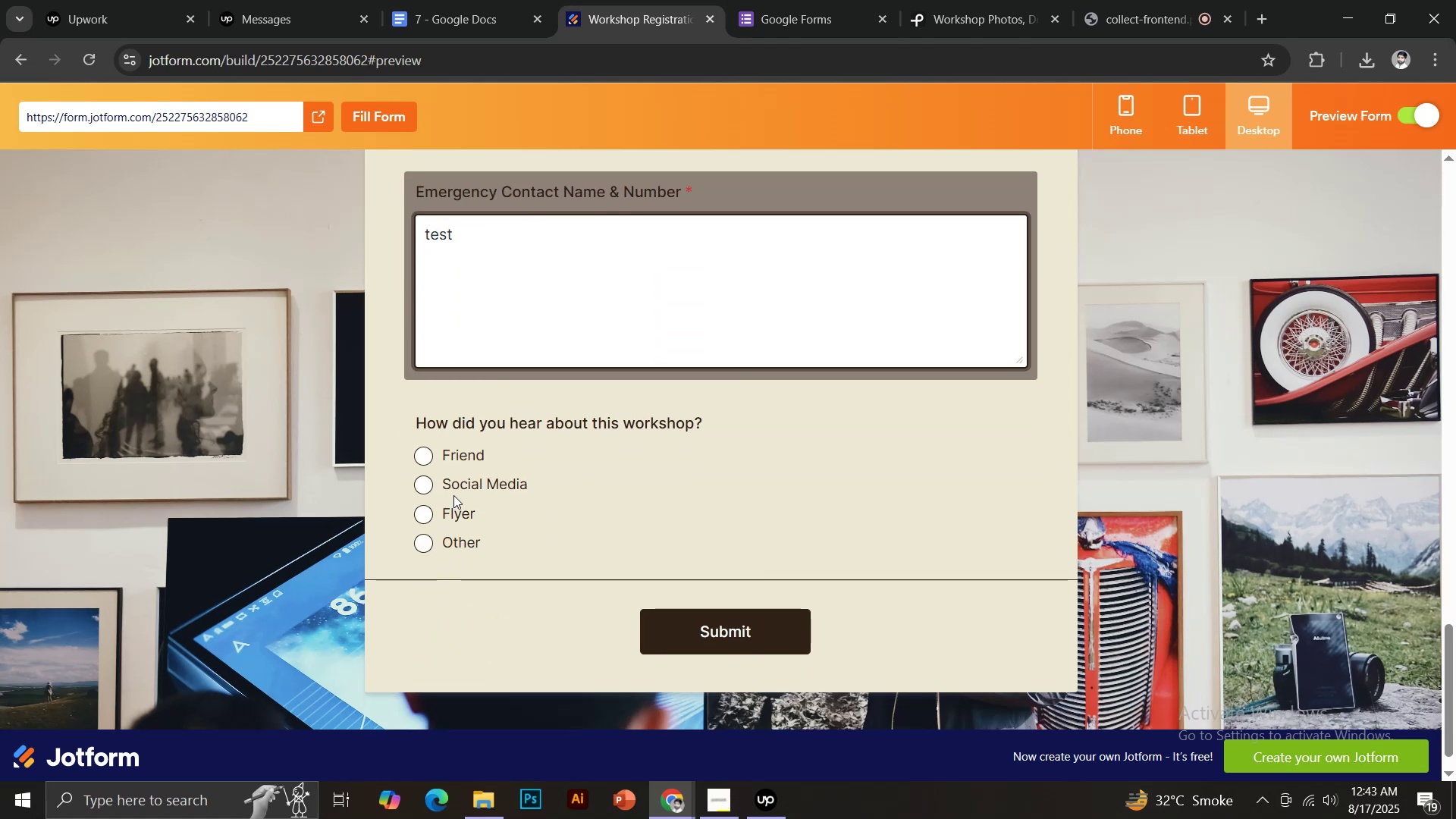 
left_click([453, 489])
 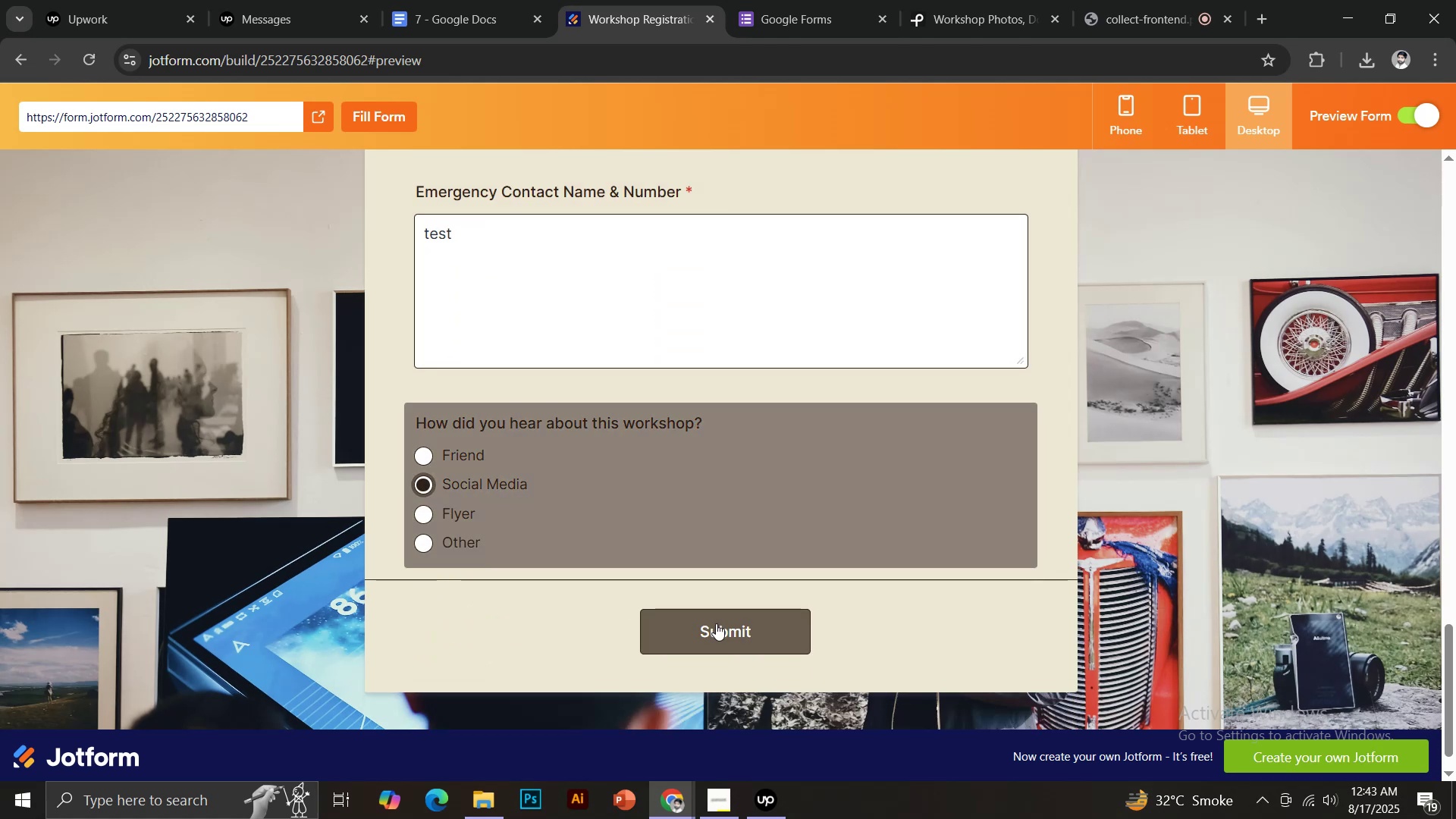 
scroll: coordinate [842, 470], scroll_direction: up, amount: 3.0
 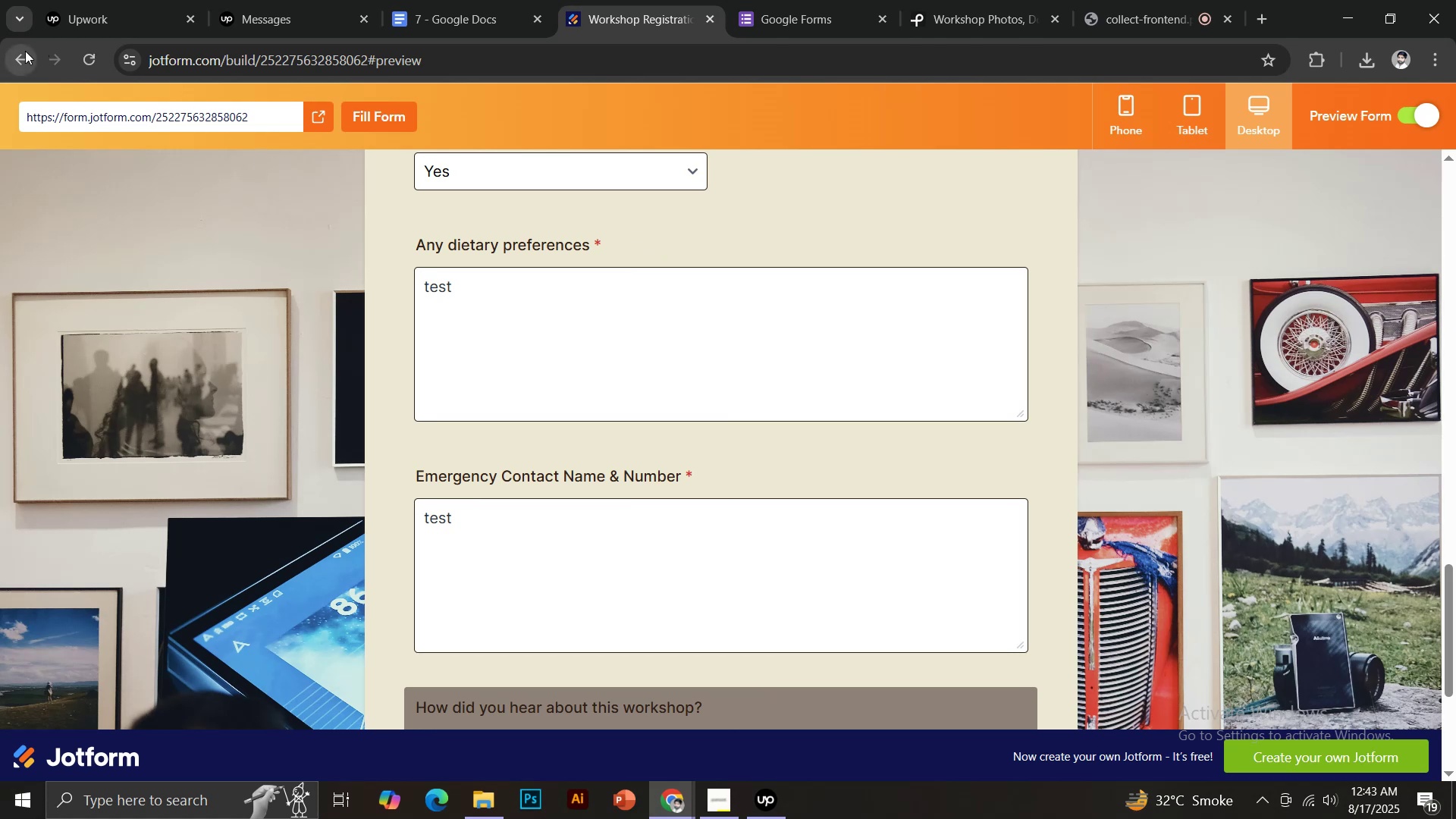 
left_click([25, 51])
 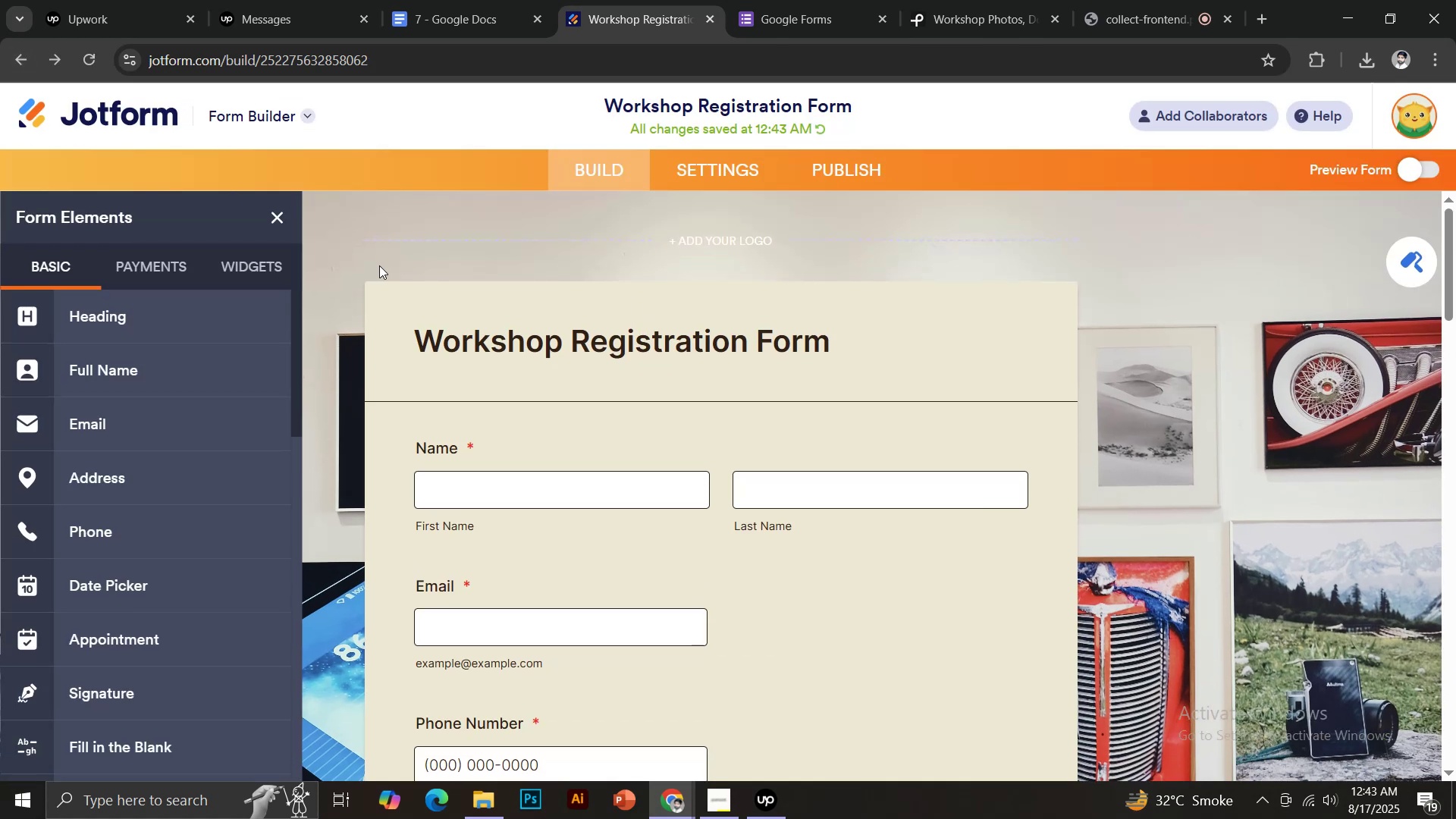 
left_click([13, 68])
 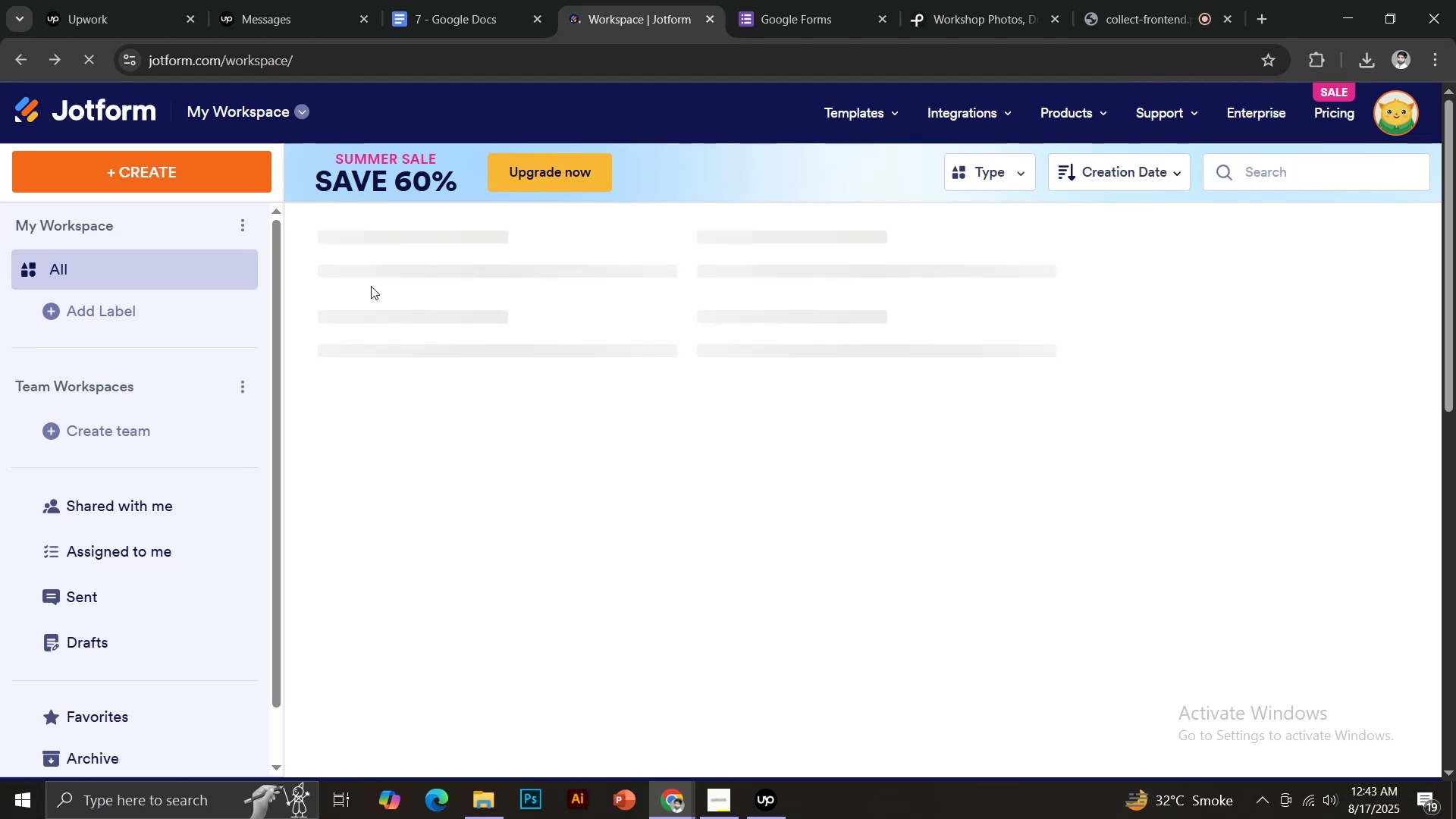 
wait(7.22)
 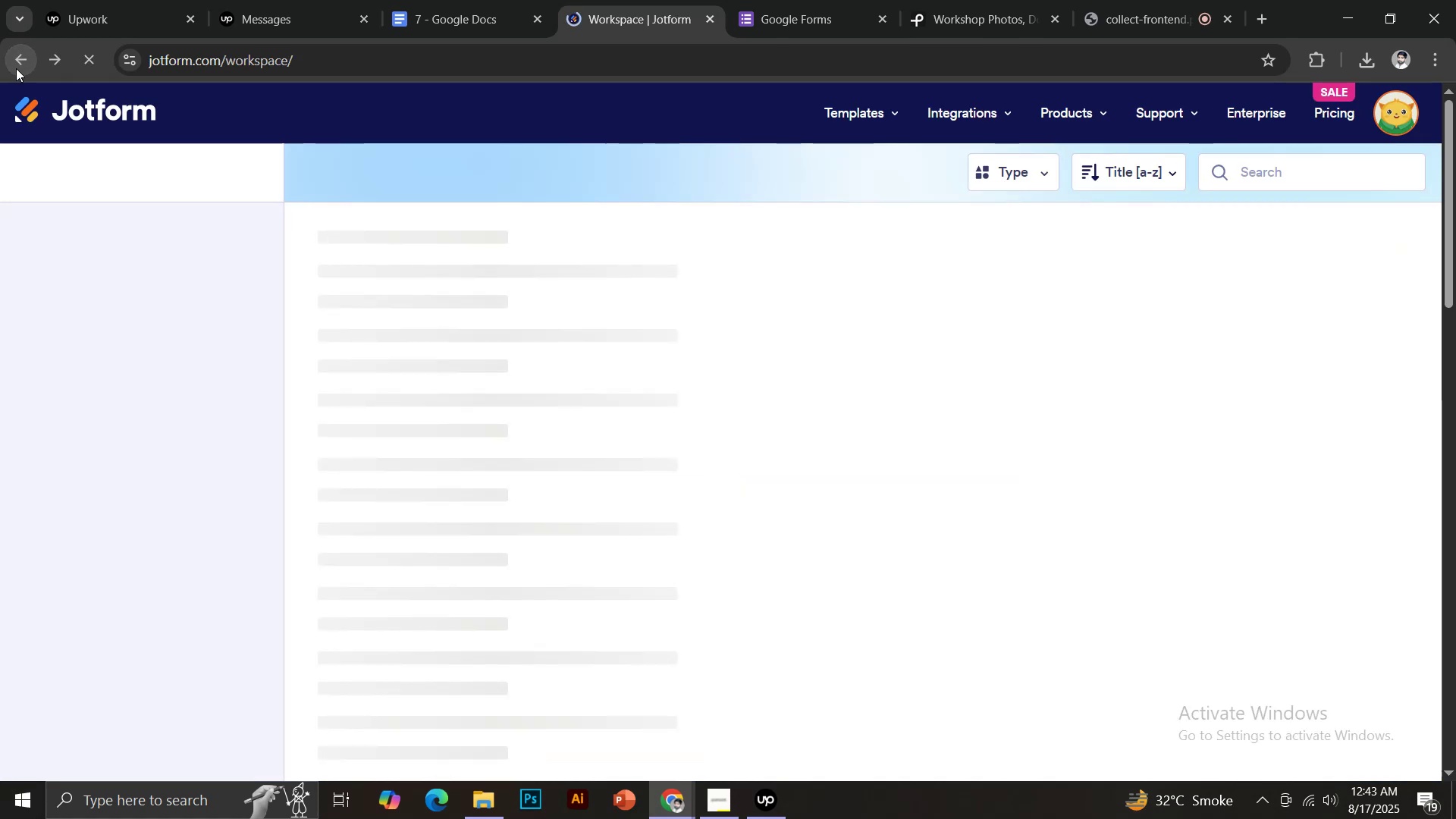 
left_click([520, 249])
 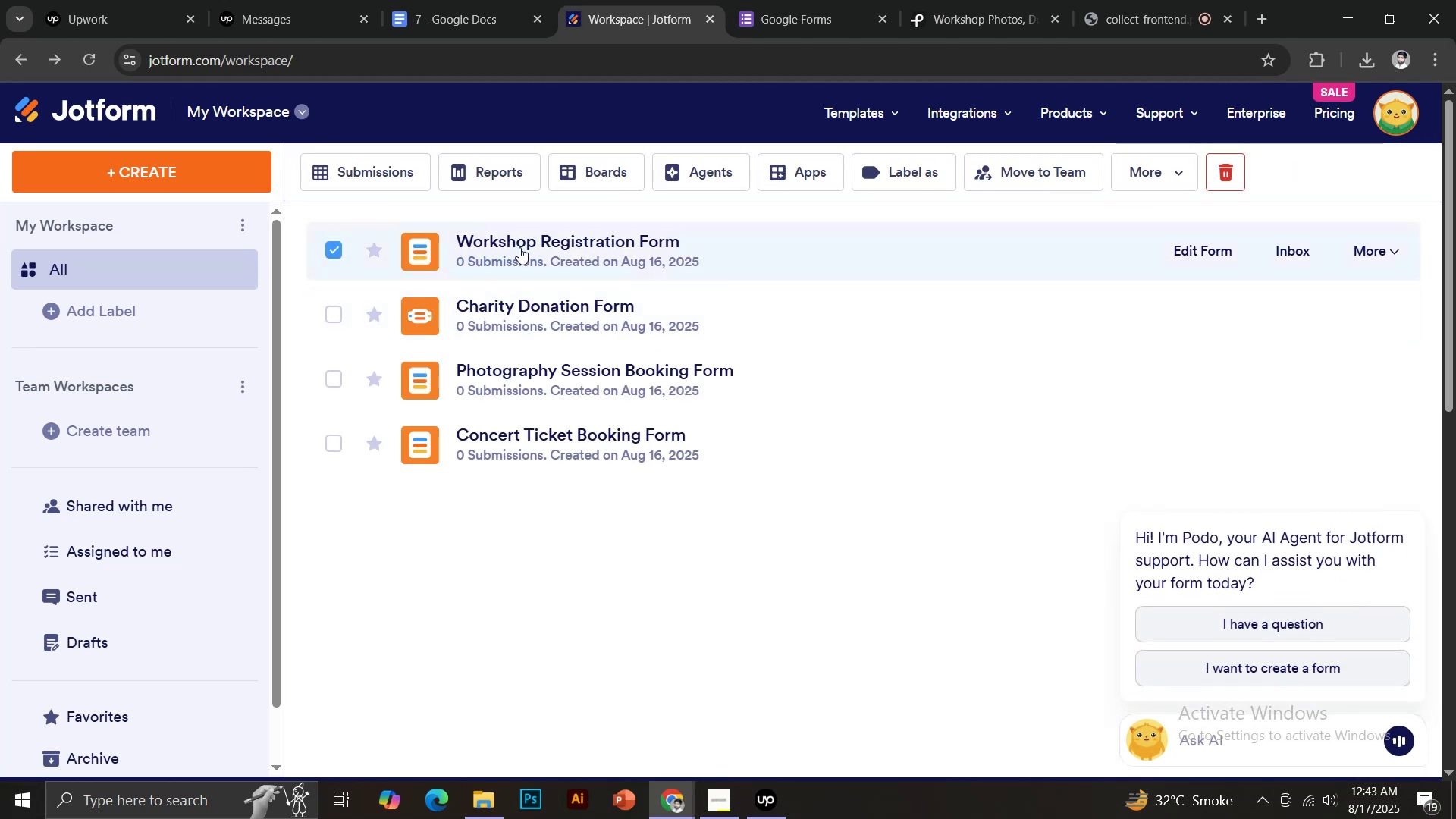 
left_click([532, 237])
 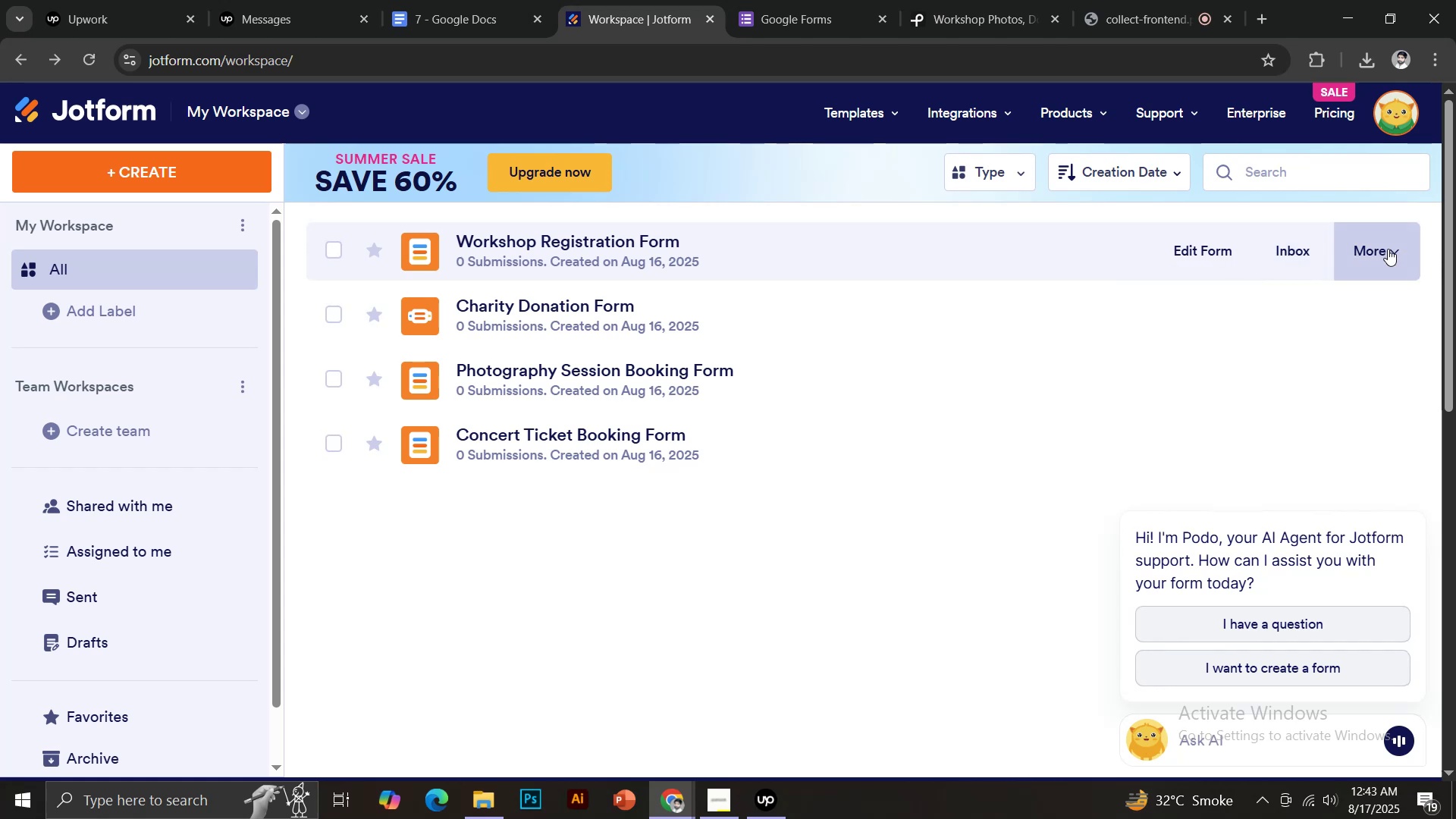 
wait(6.5)
 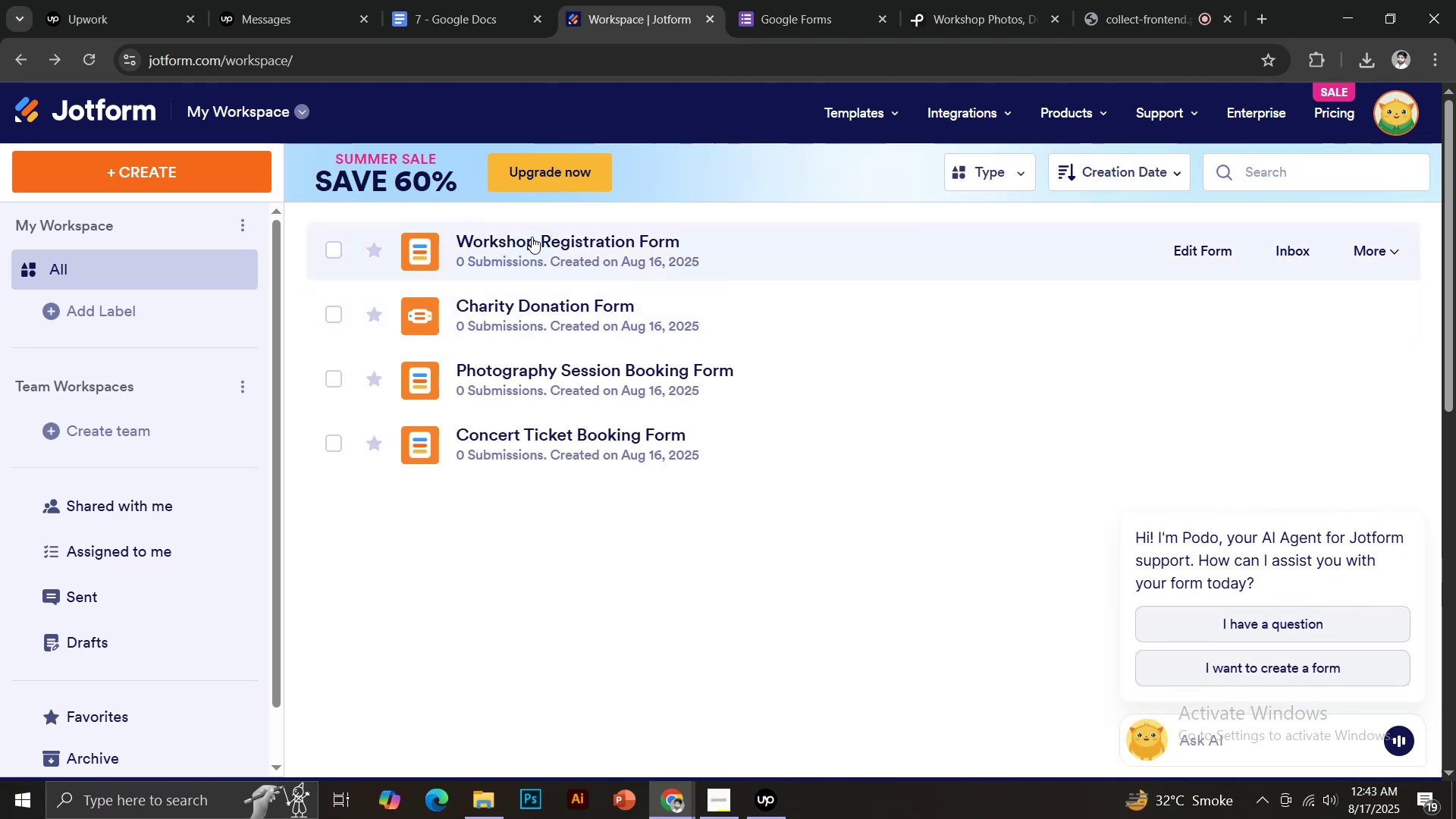 
left_click([1211, 246])
 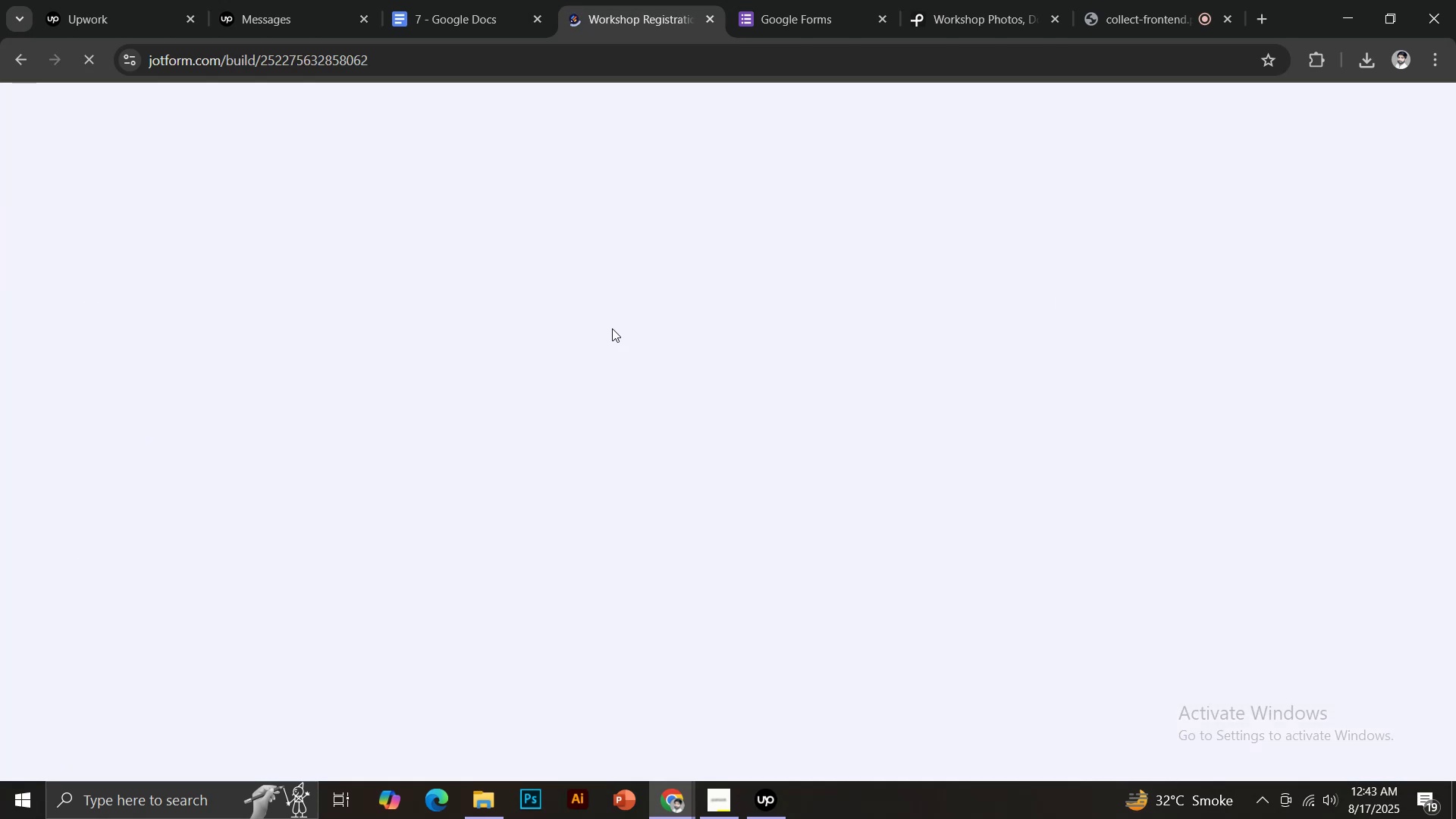 
wait(8.06)
 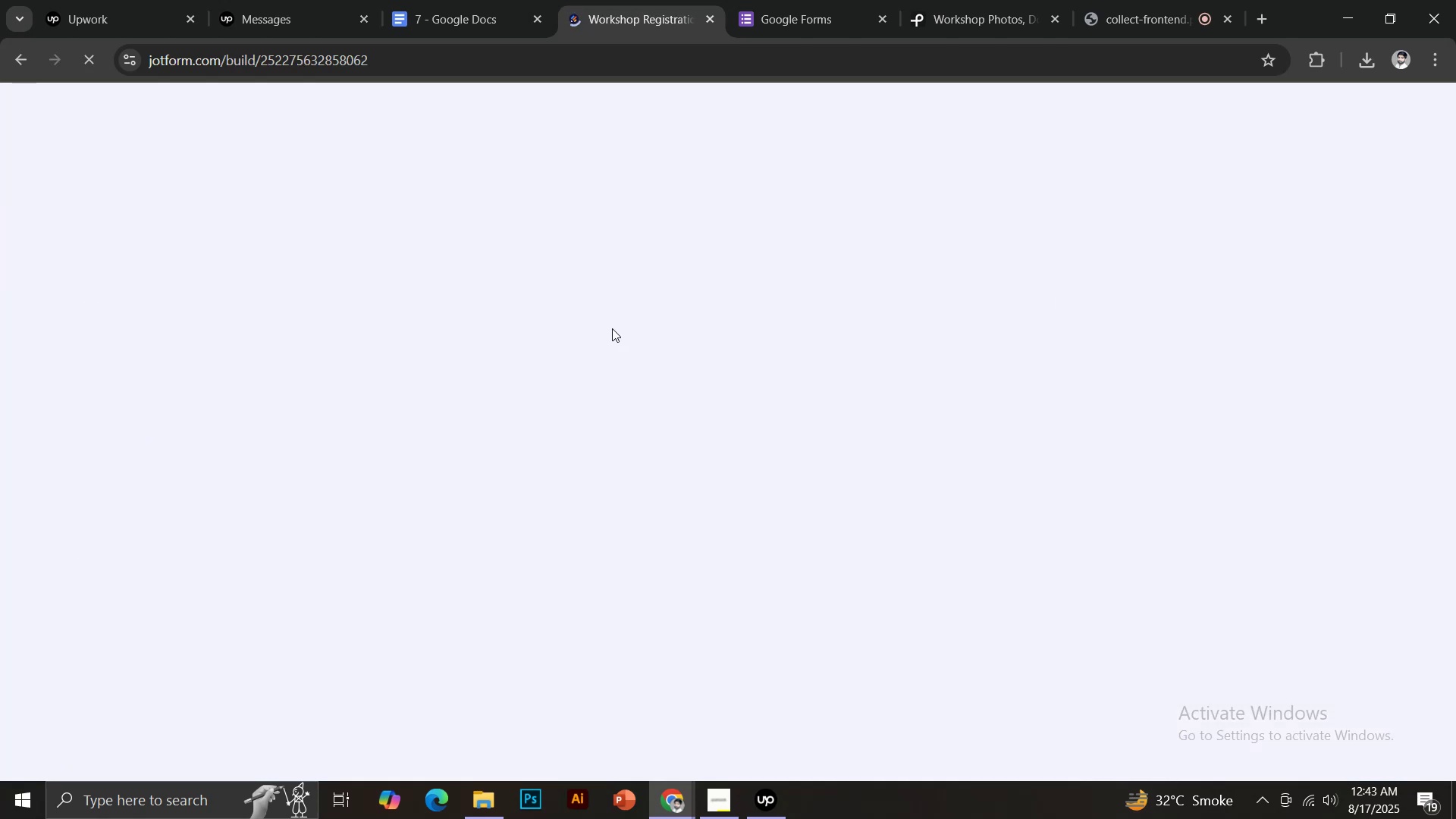 
left_click([138, 116])
 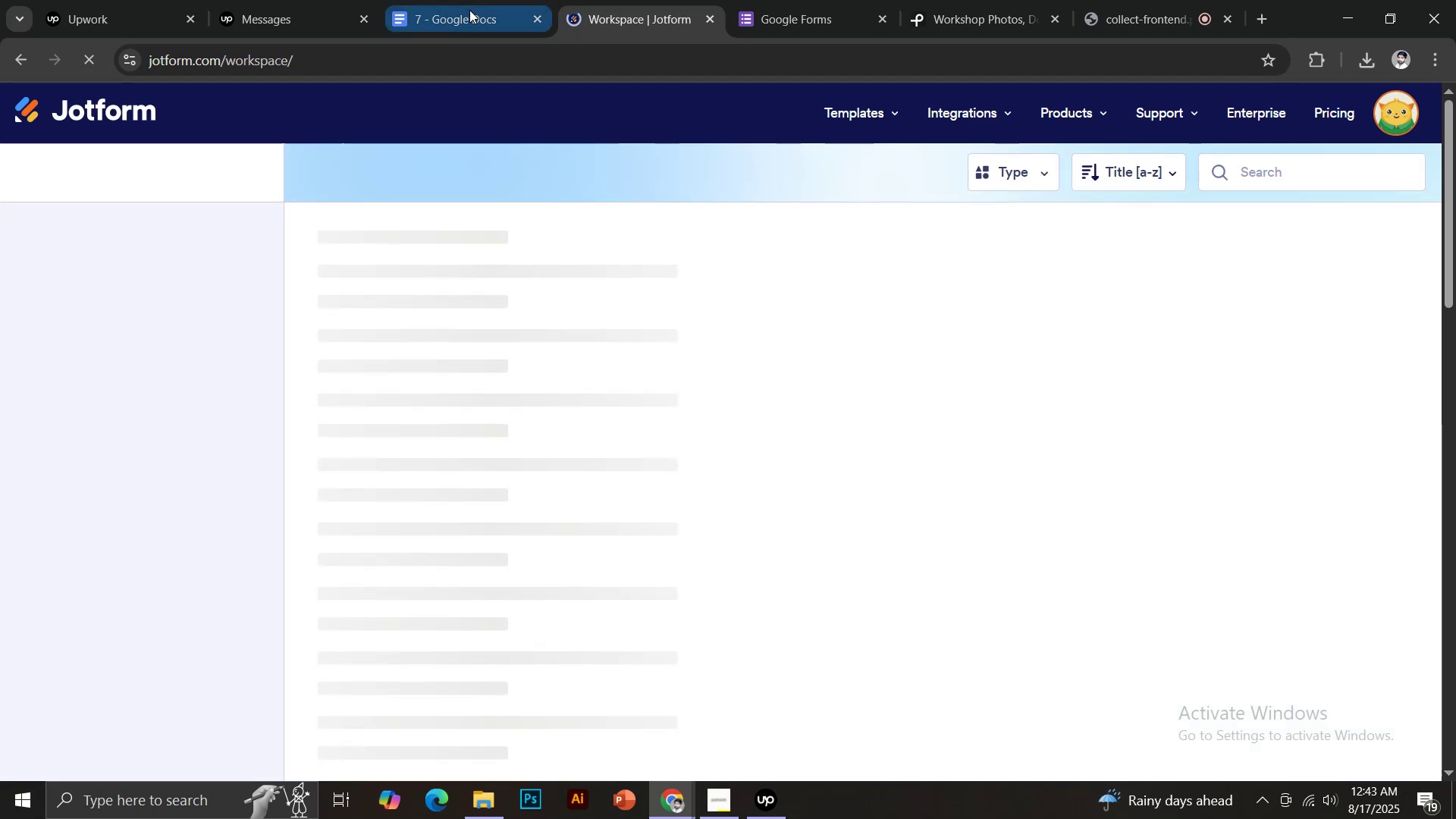 
left_click([469, 10])
 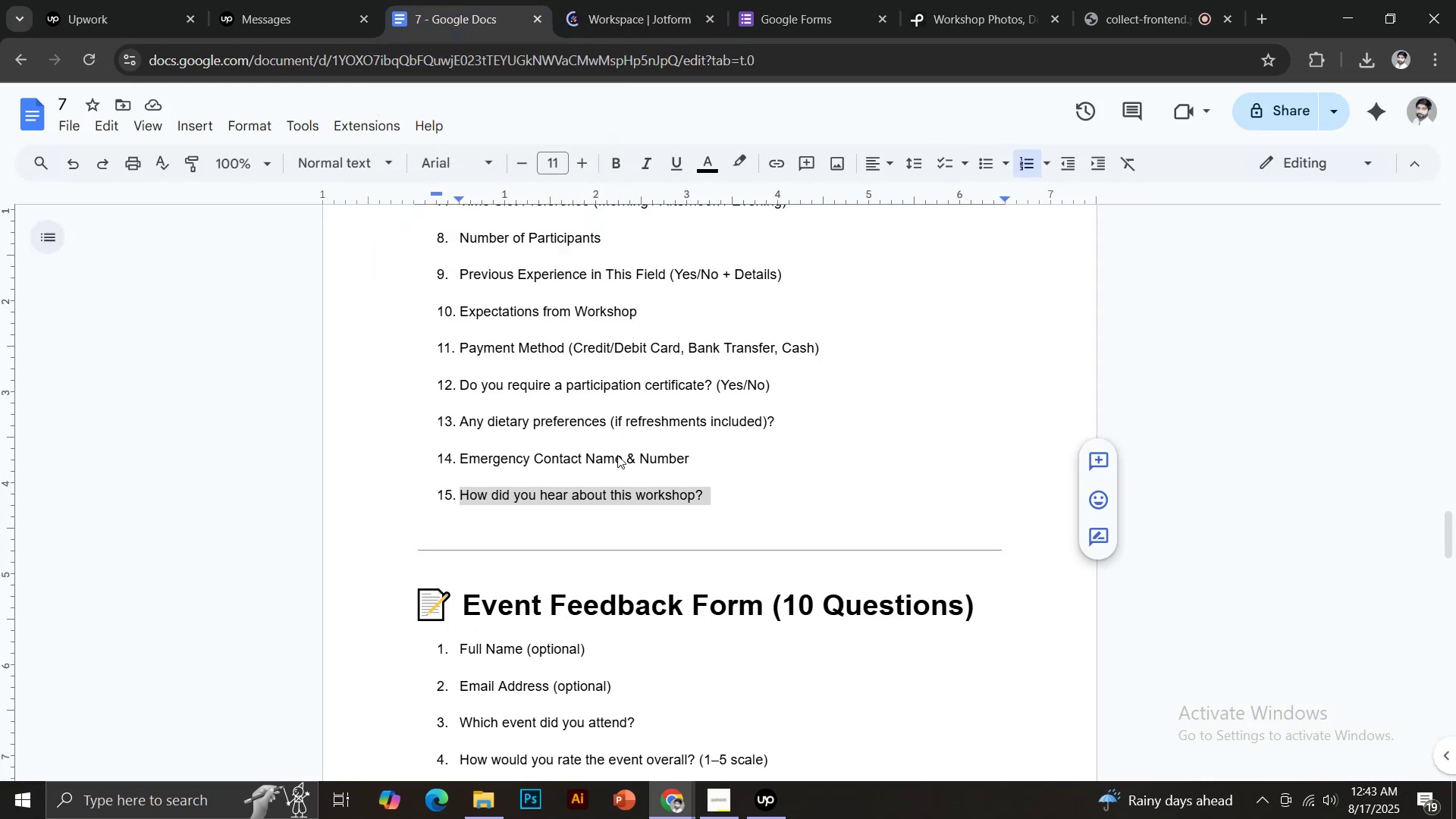 
scroll: coordinate [628, 469], scroll_direction: down, amount: 3.0
 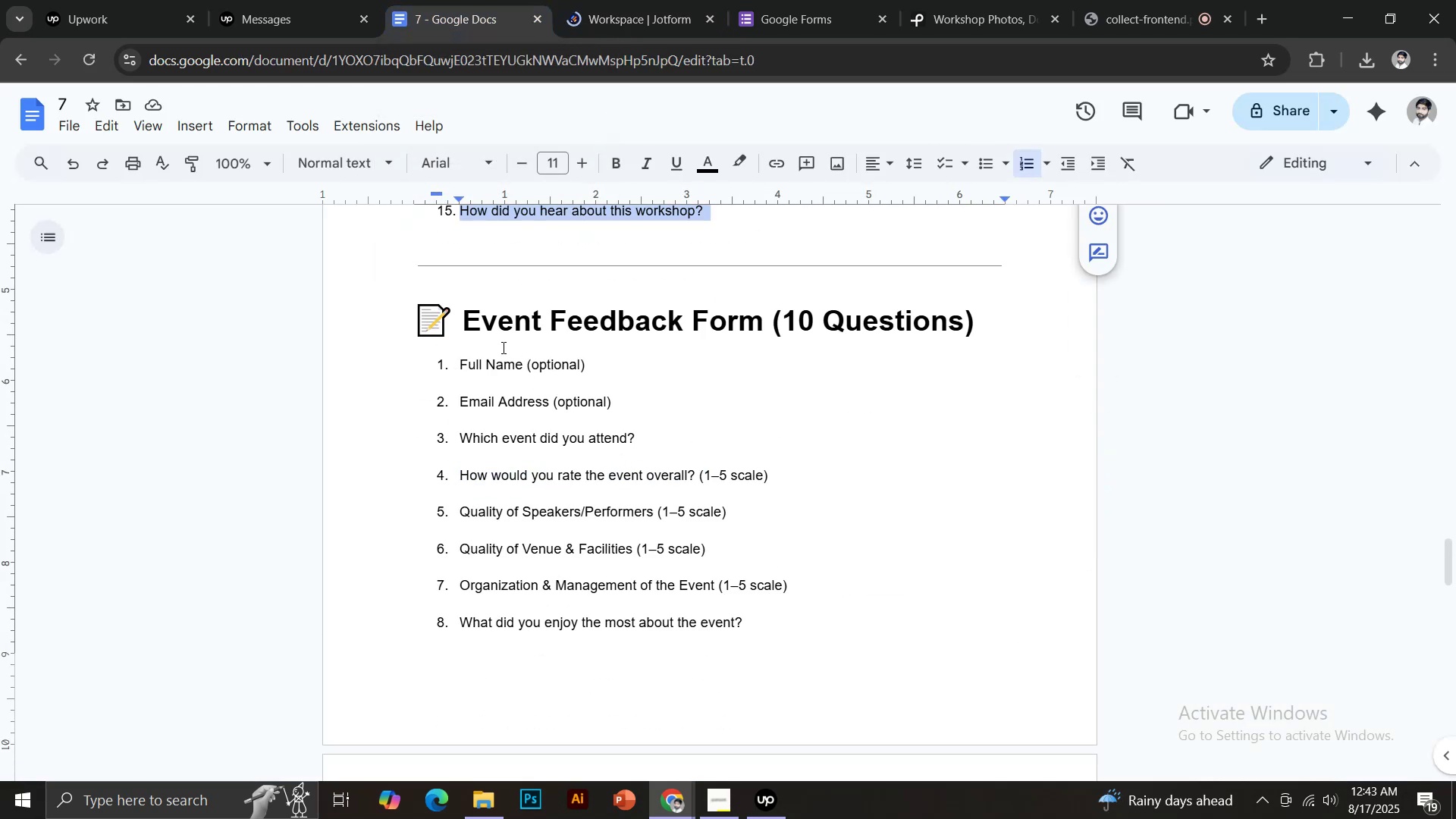 
left_click_drag(start_coordinate=[464, 320], to_coordinate=[761, 320])
 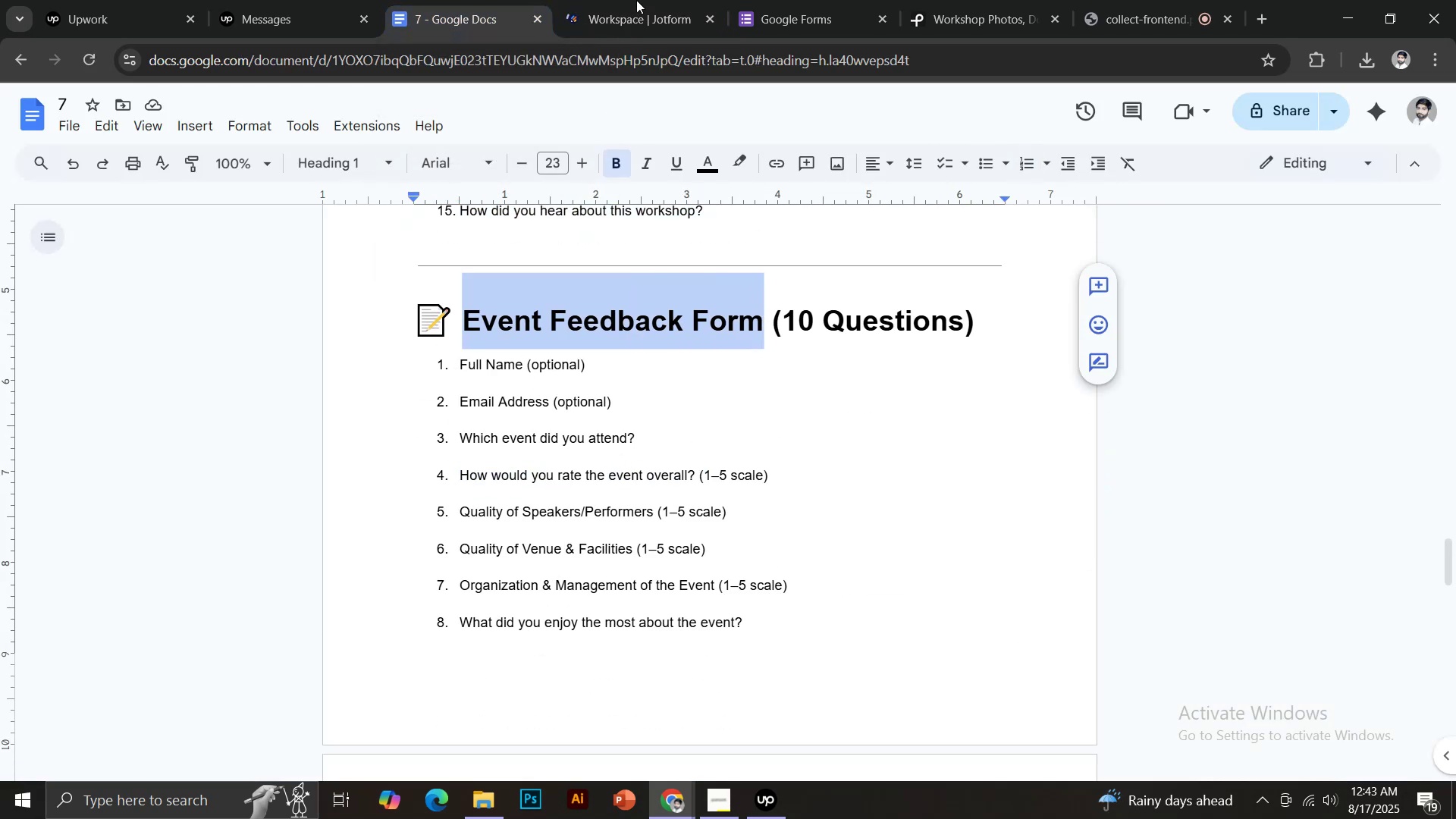 
key(Control+C)
 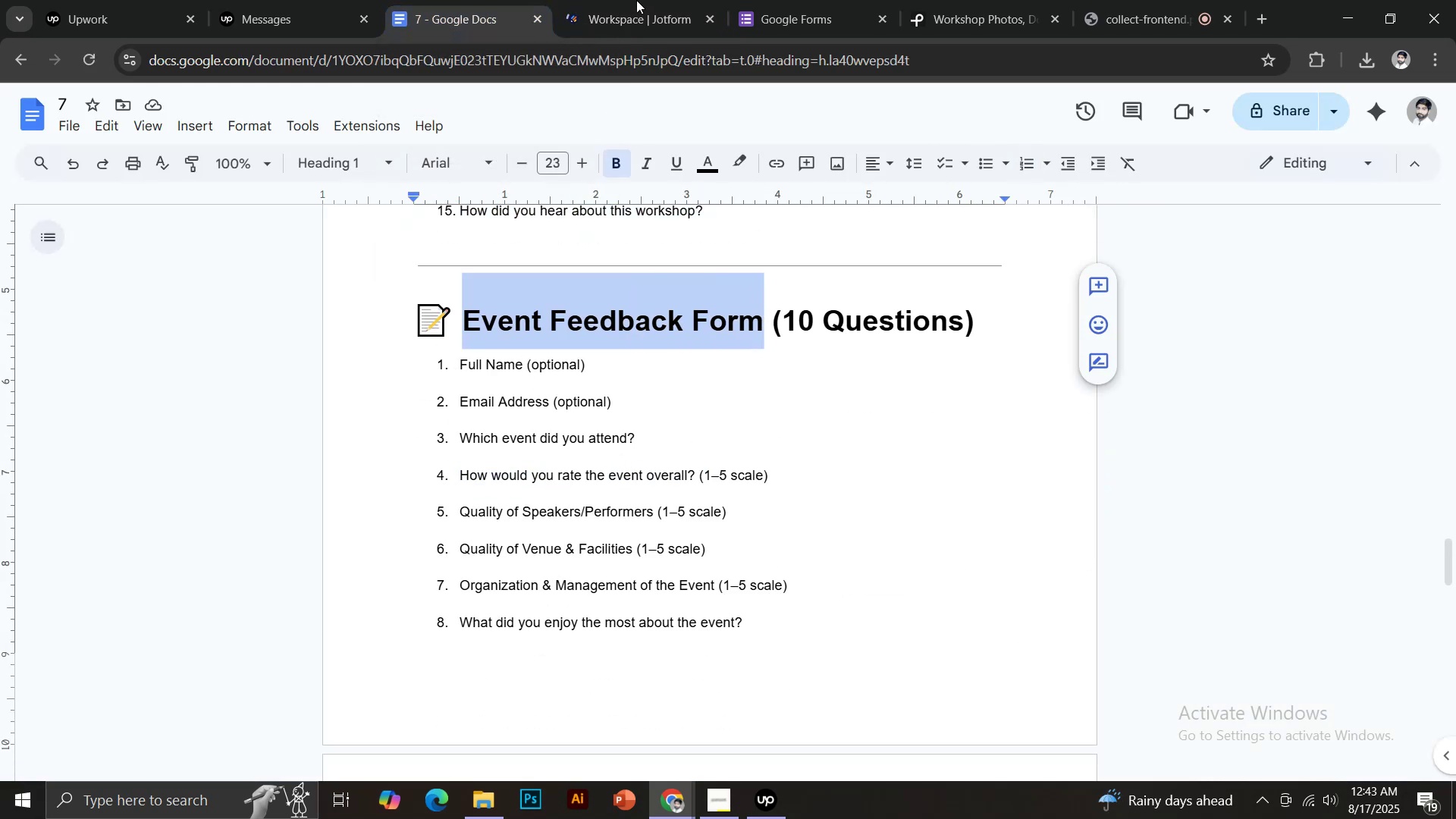 
left_click([625, 0])
 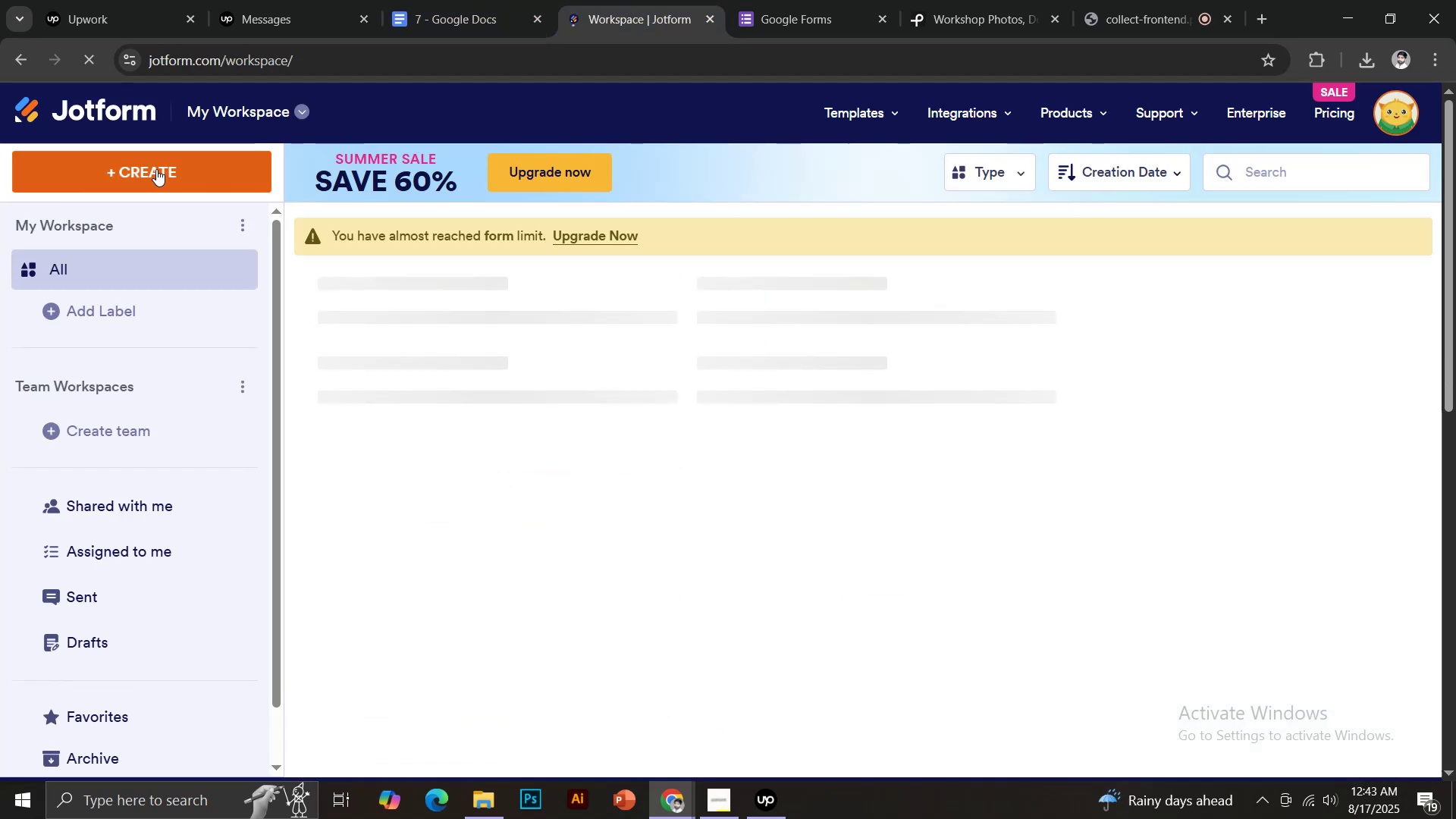 
left_click([155, 168])
 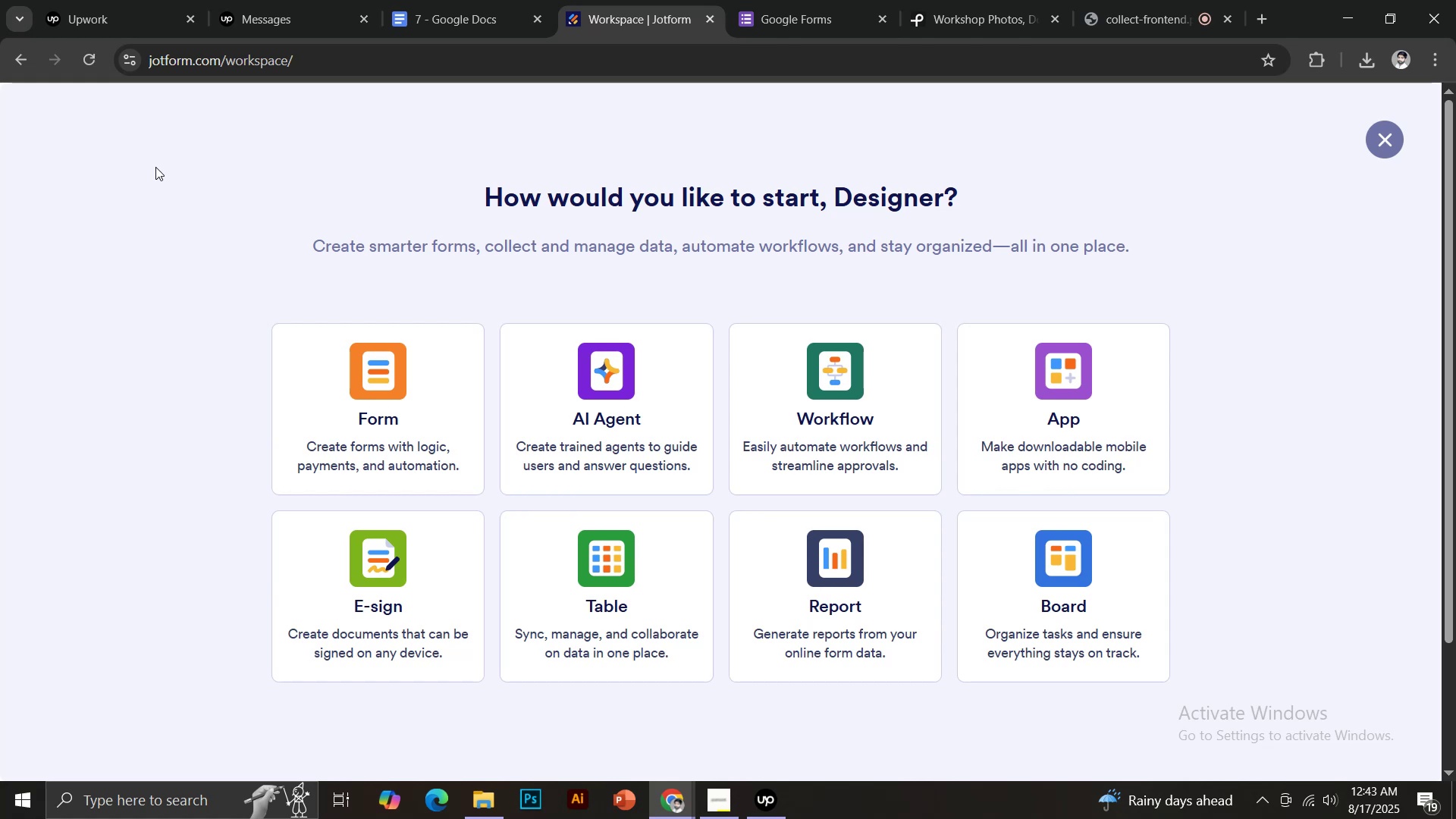 
left_click([393, 392])
 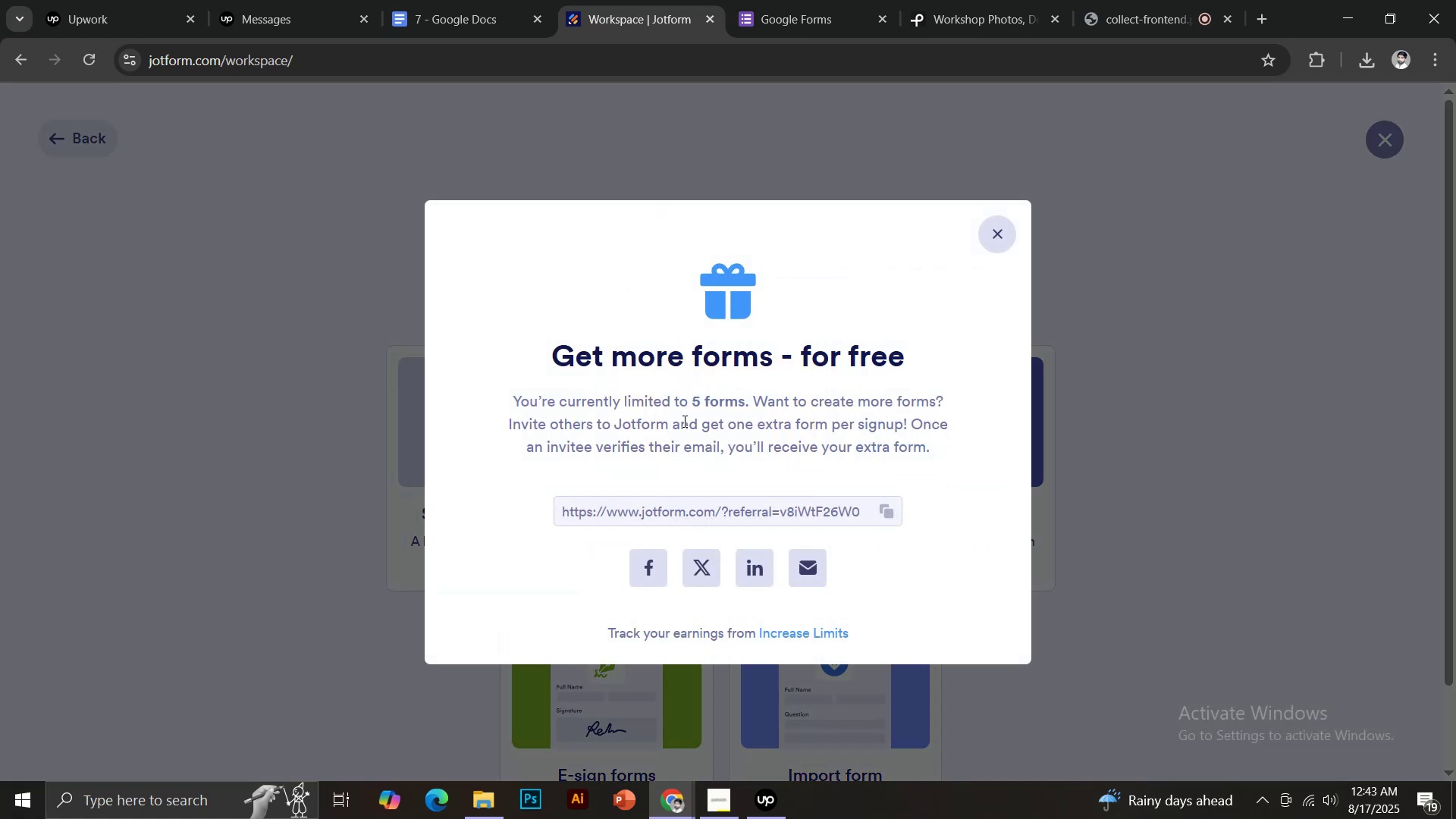 
left_click([993, 231])
 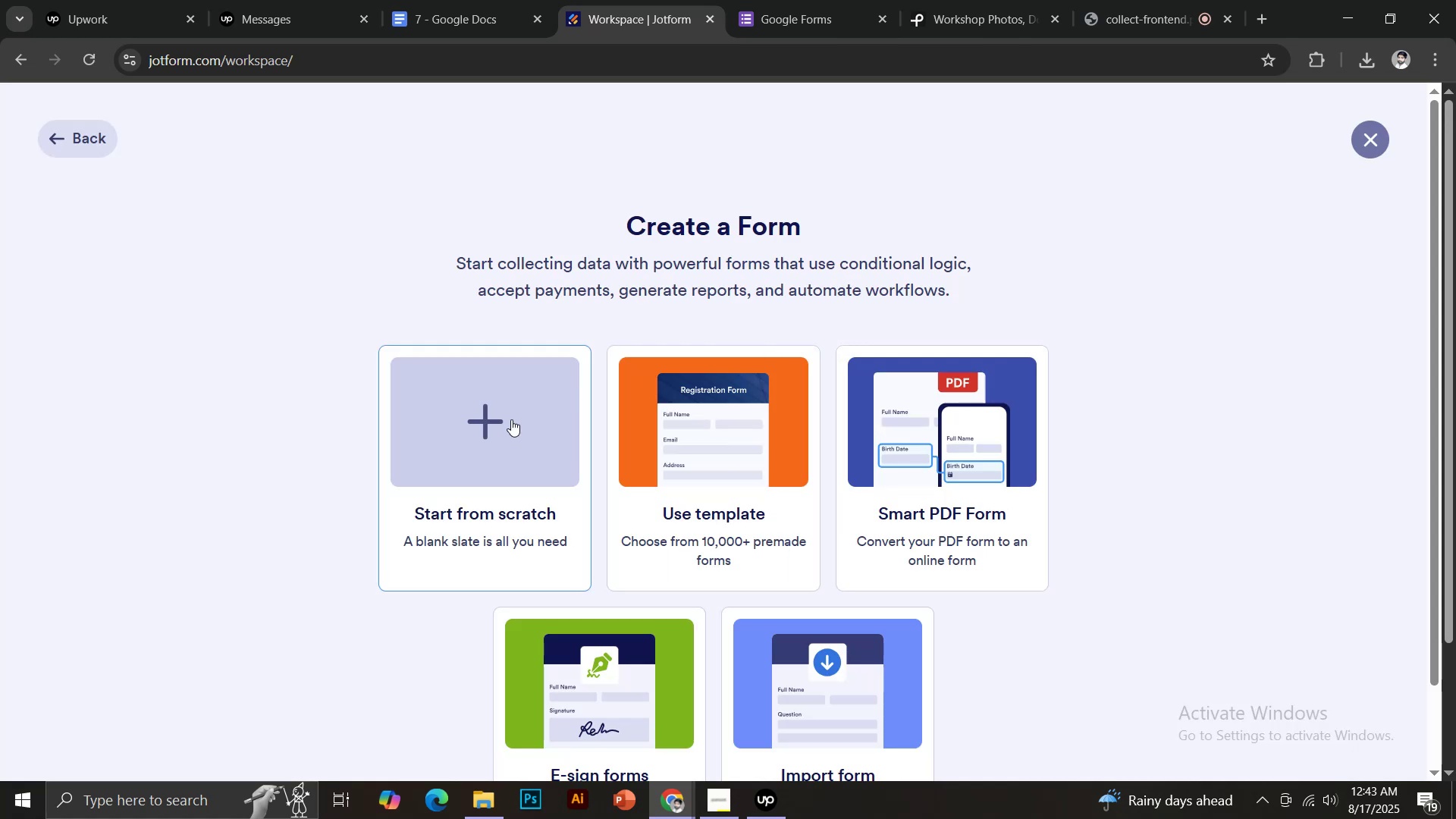 
left_click([484, 419])
 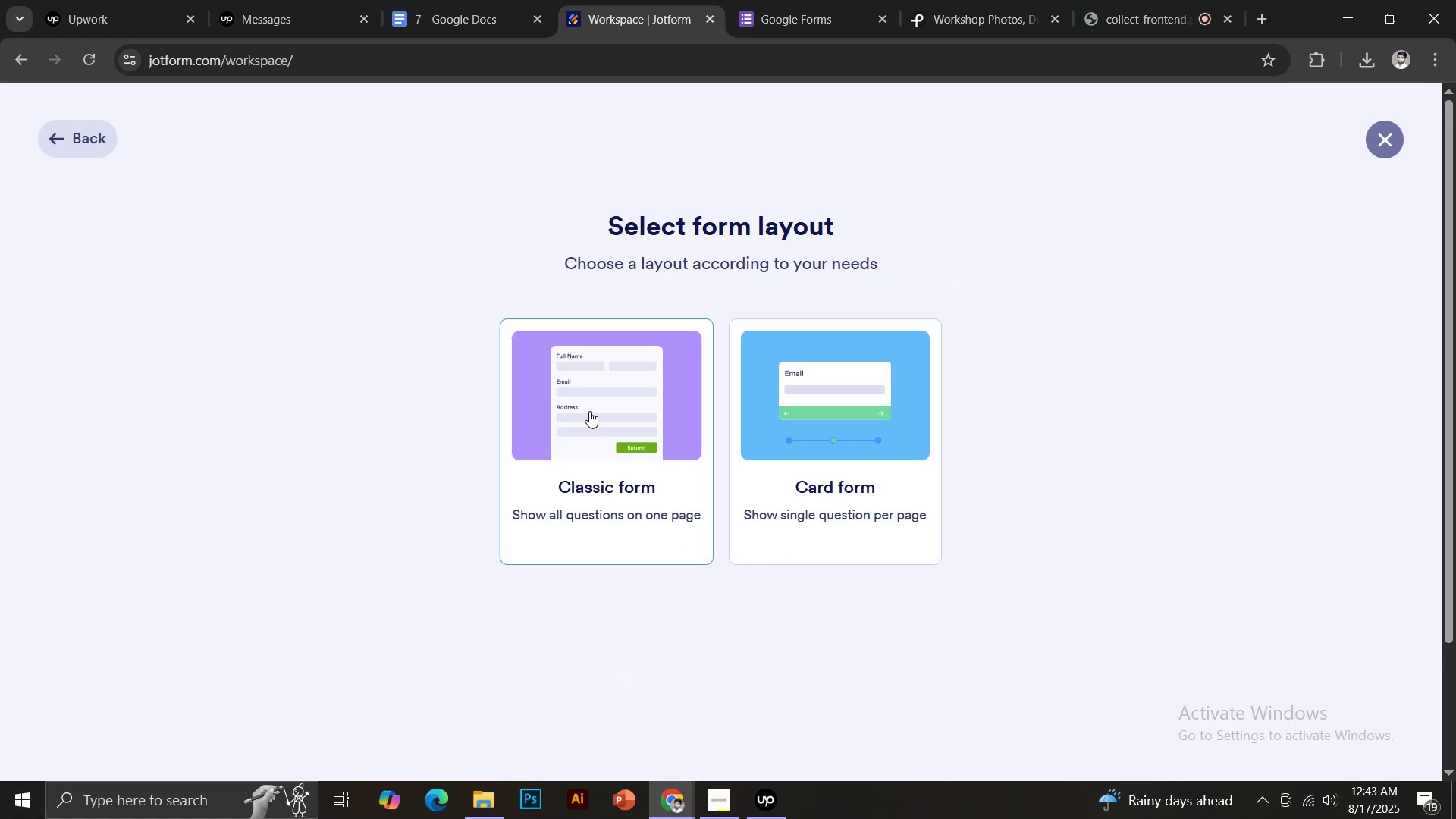 
left_click([593, 410])
 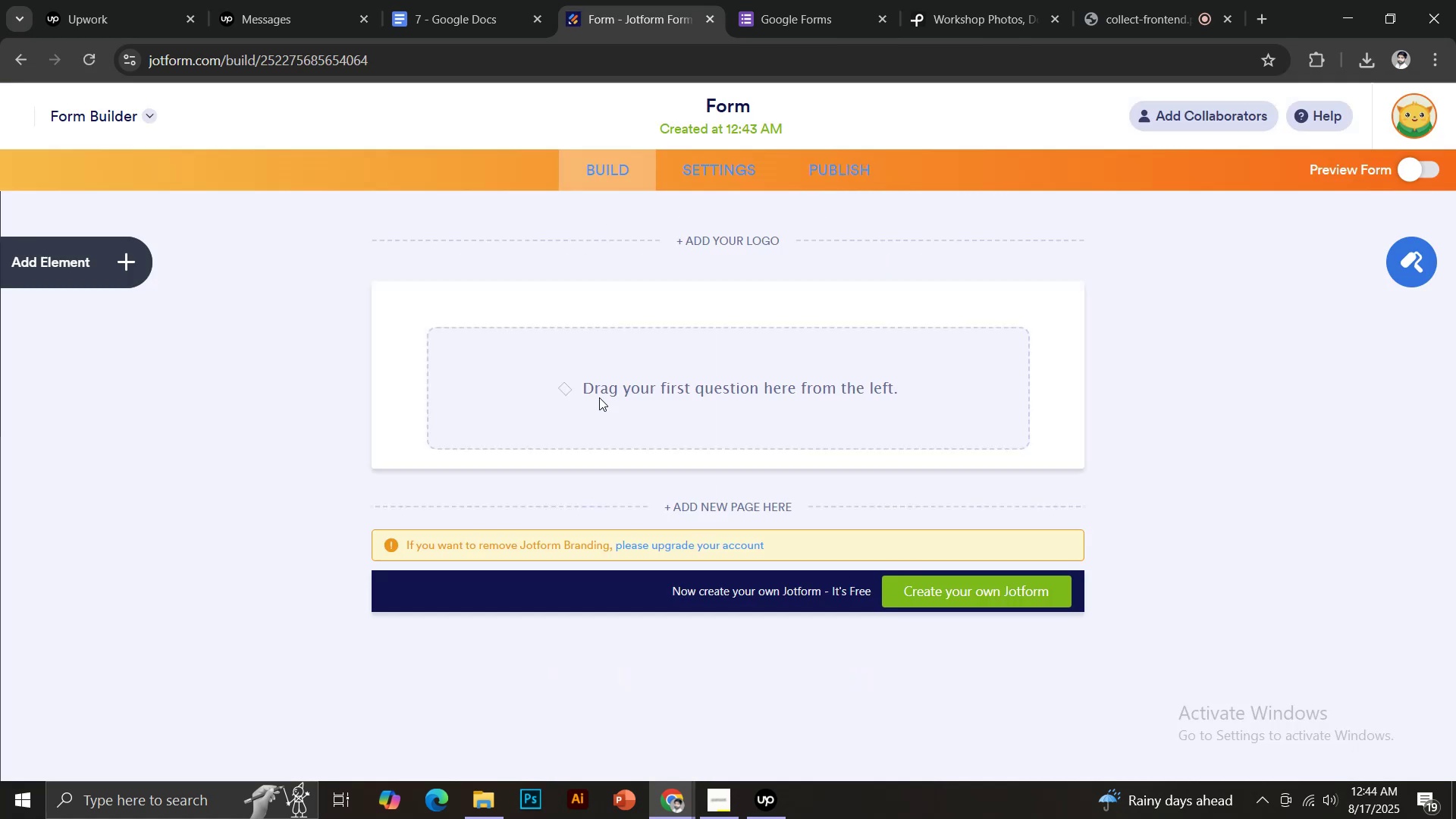 
left_click([1091, 263])
 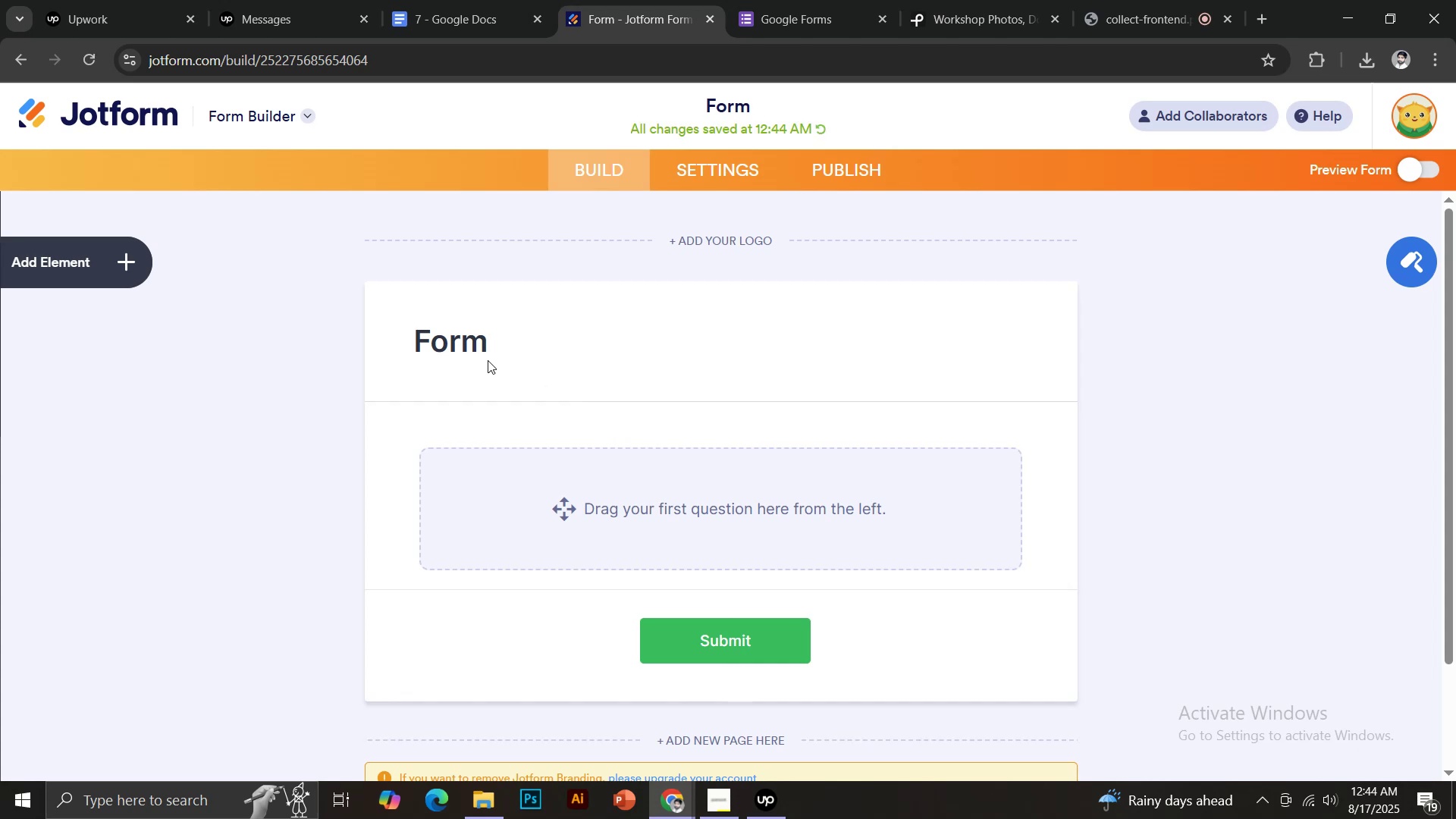 
left_click([472, 354])
 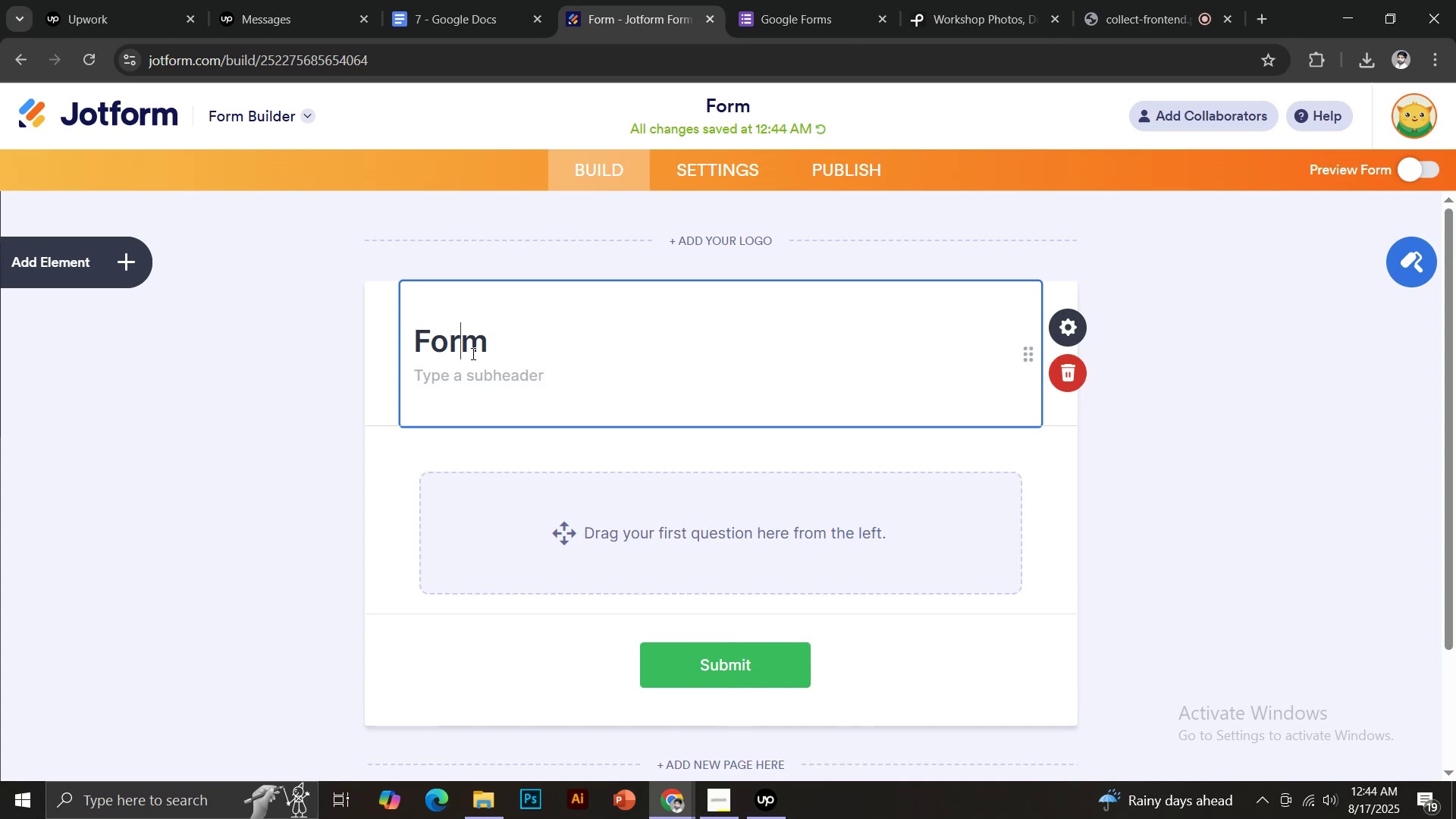 
key(Control+ControlLeft)
 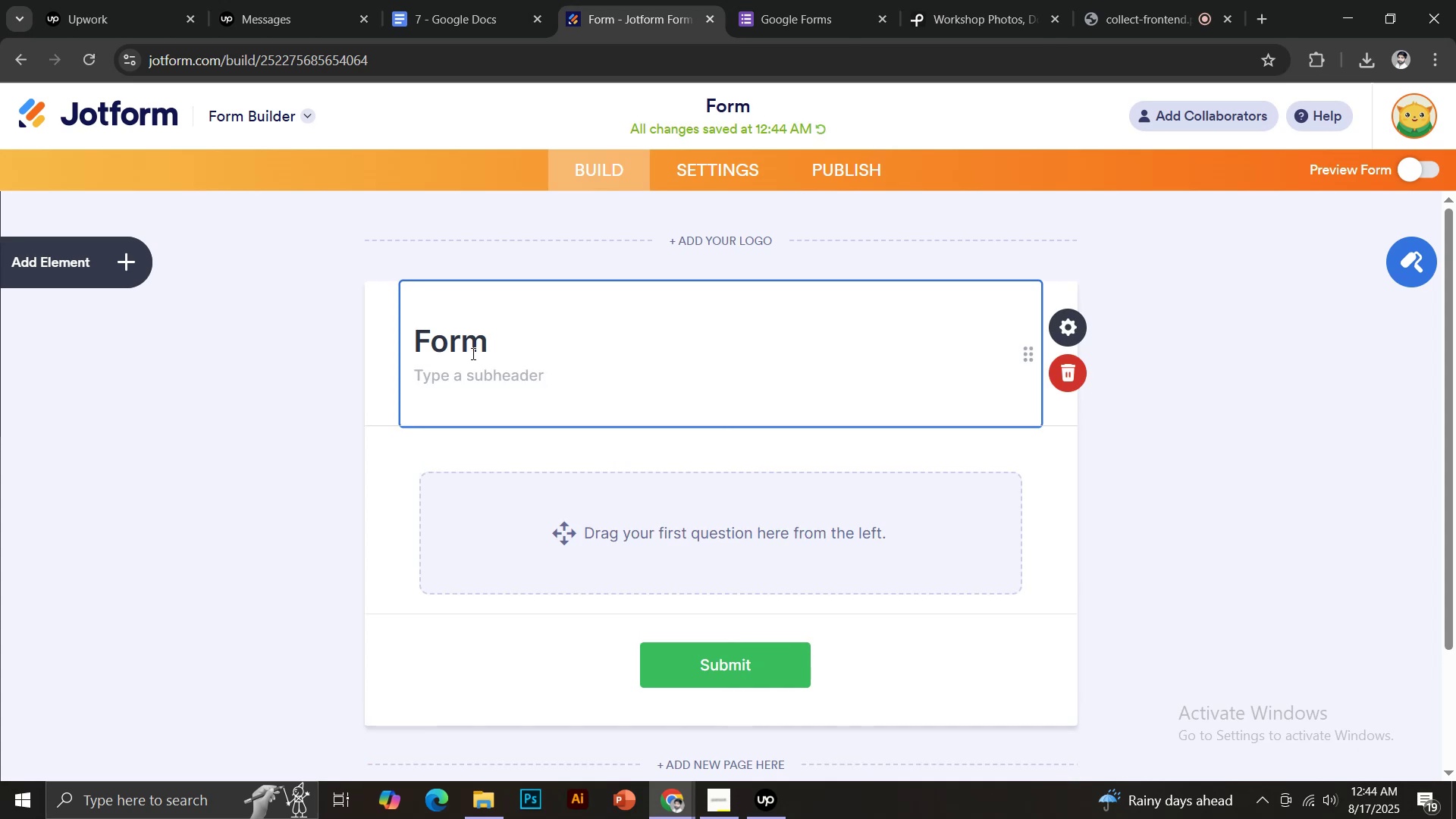 
key(Control+A)
 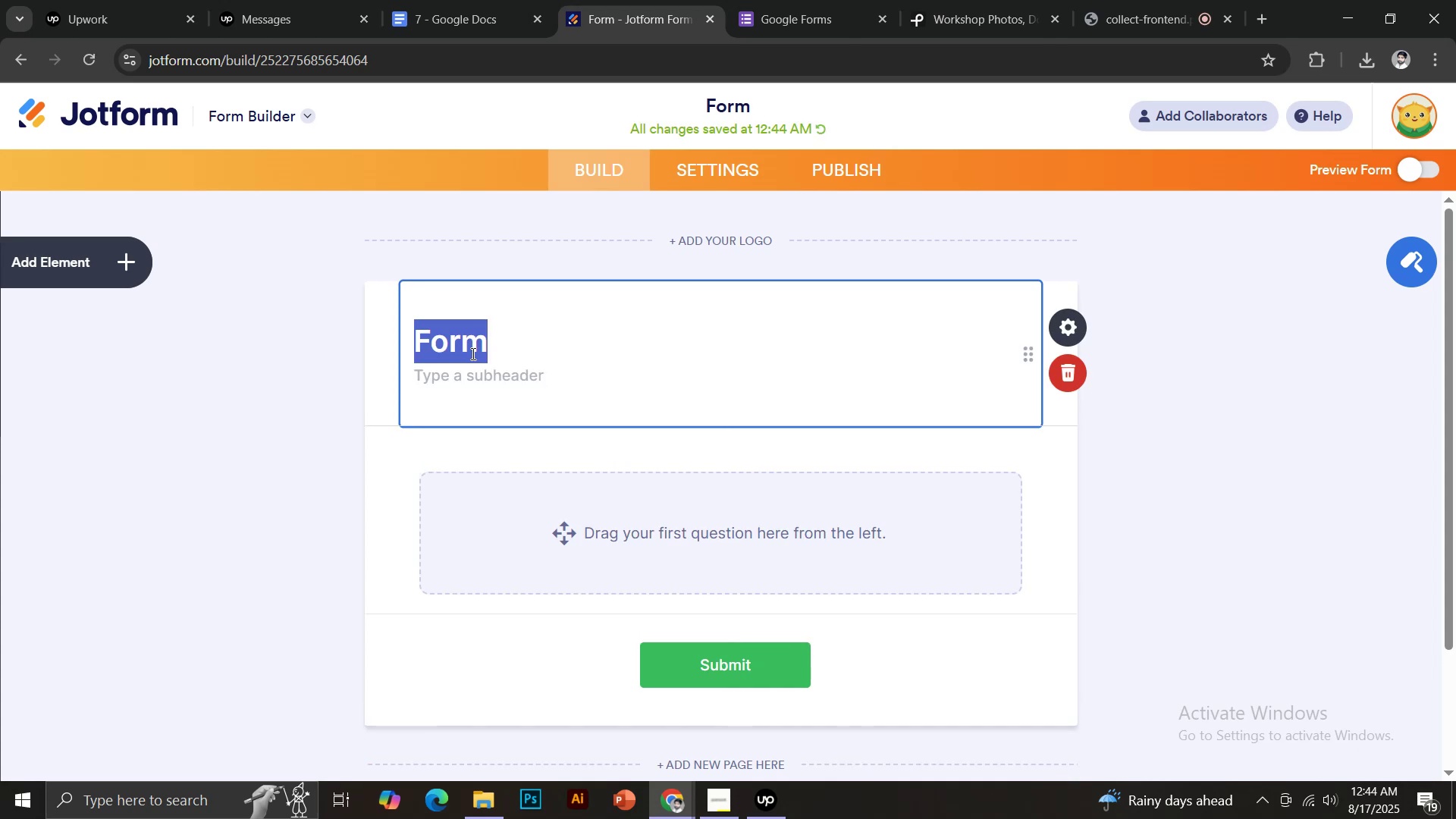 
key(Control+V)
 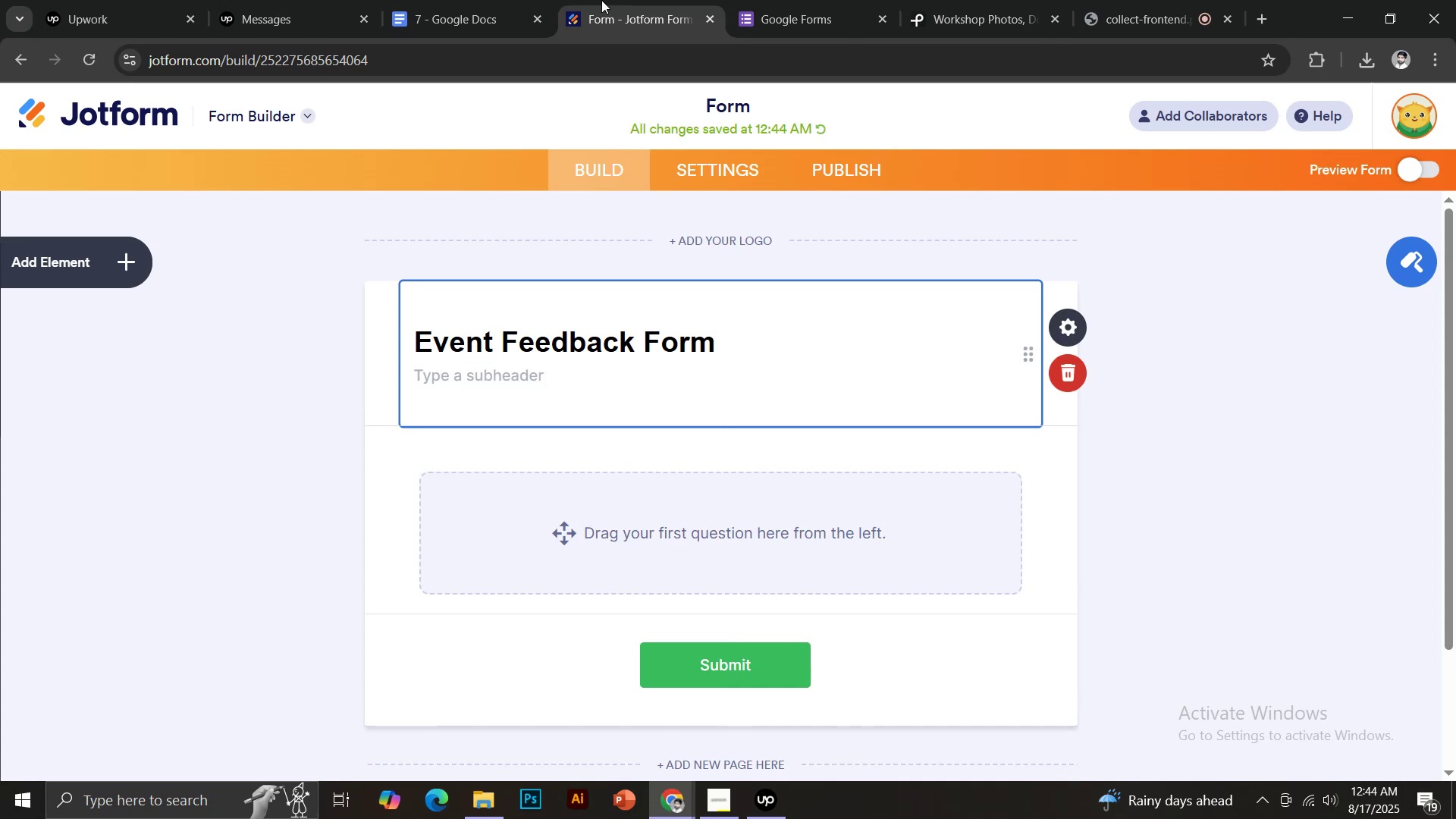 
left_click([775, 0])
 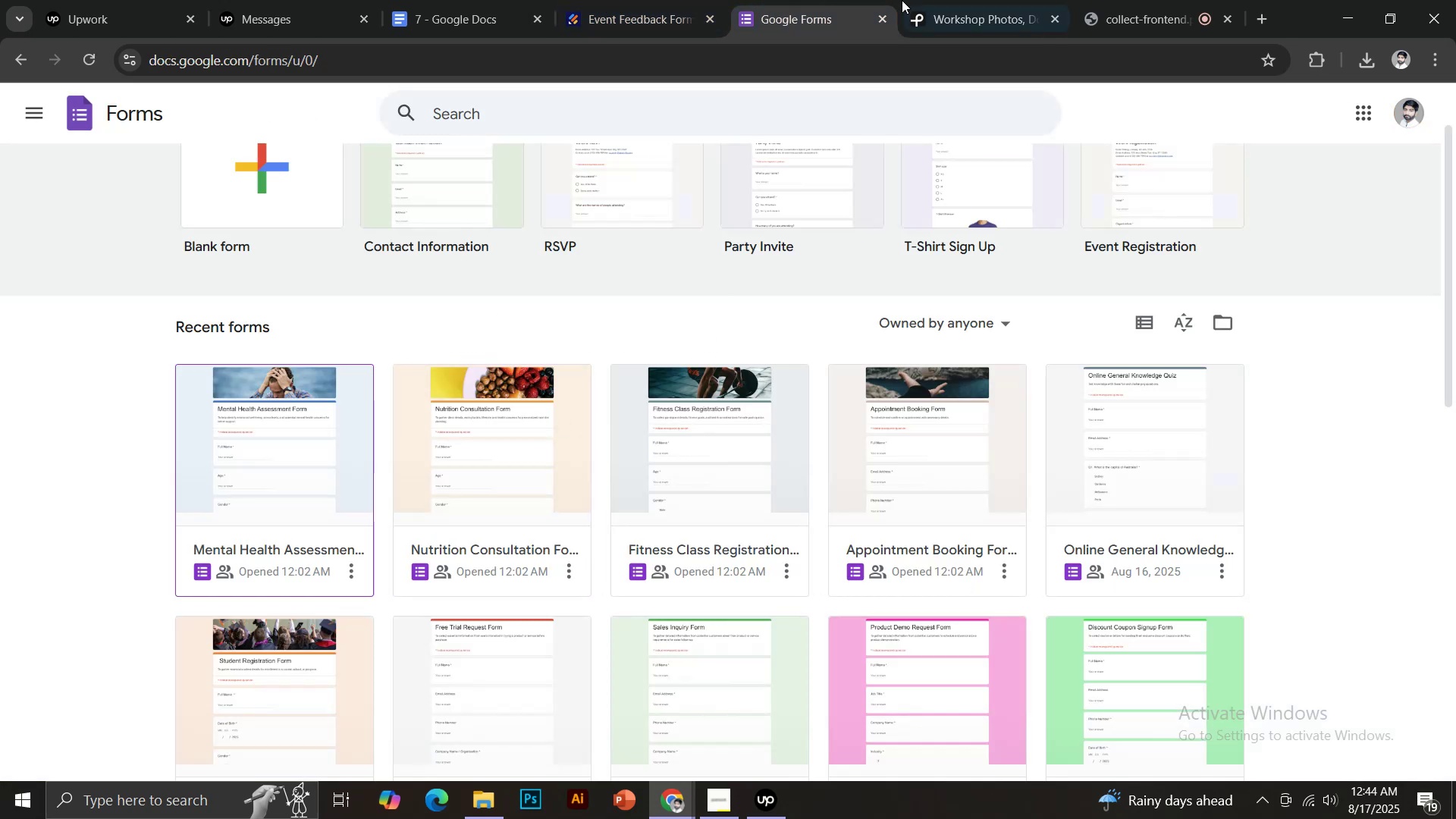 
left_click([469, 0])
 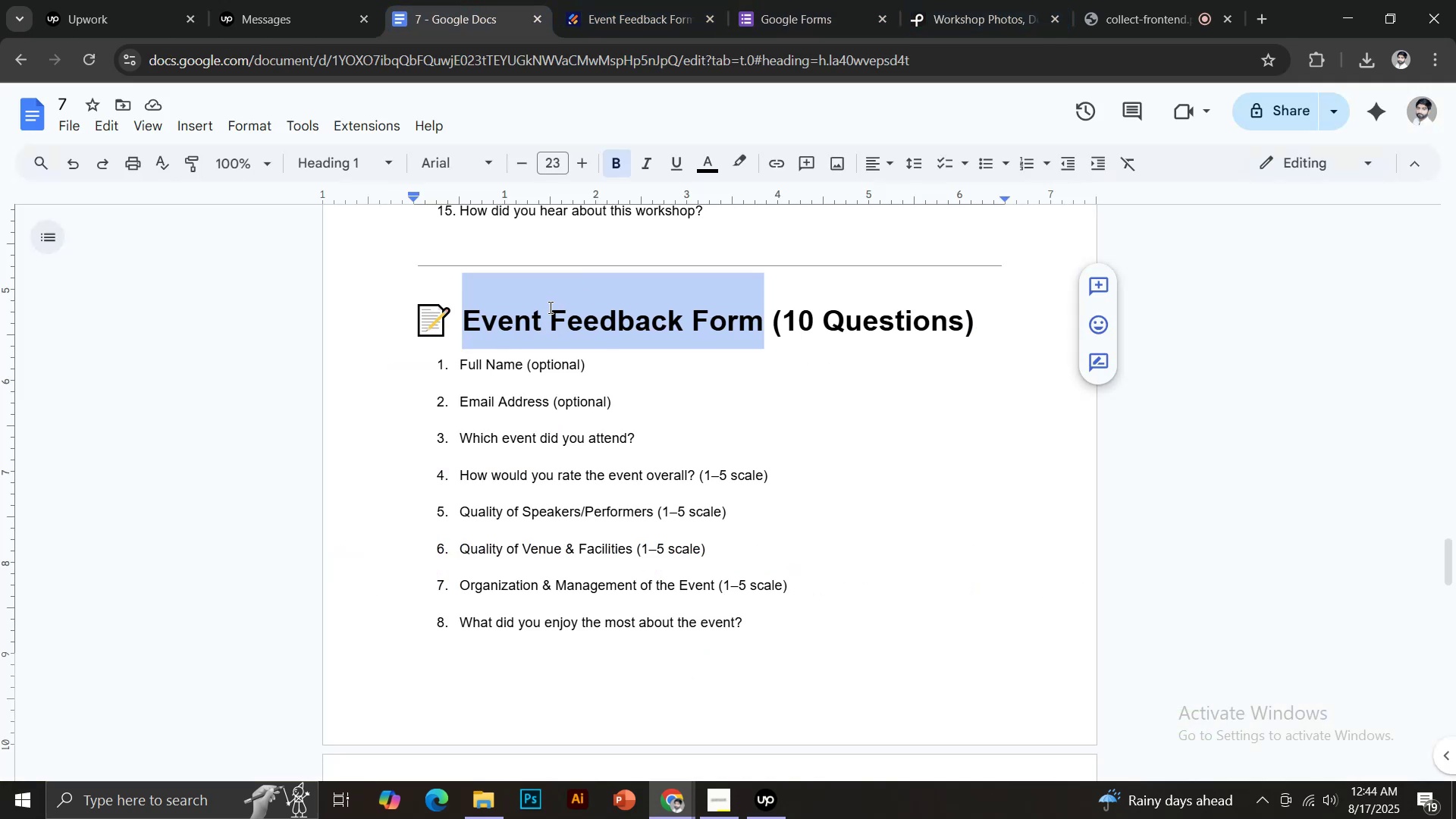 
left_click([628, 21])
 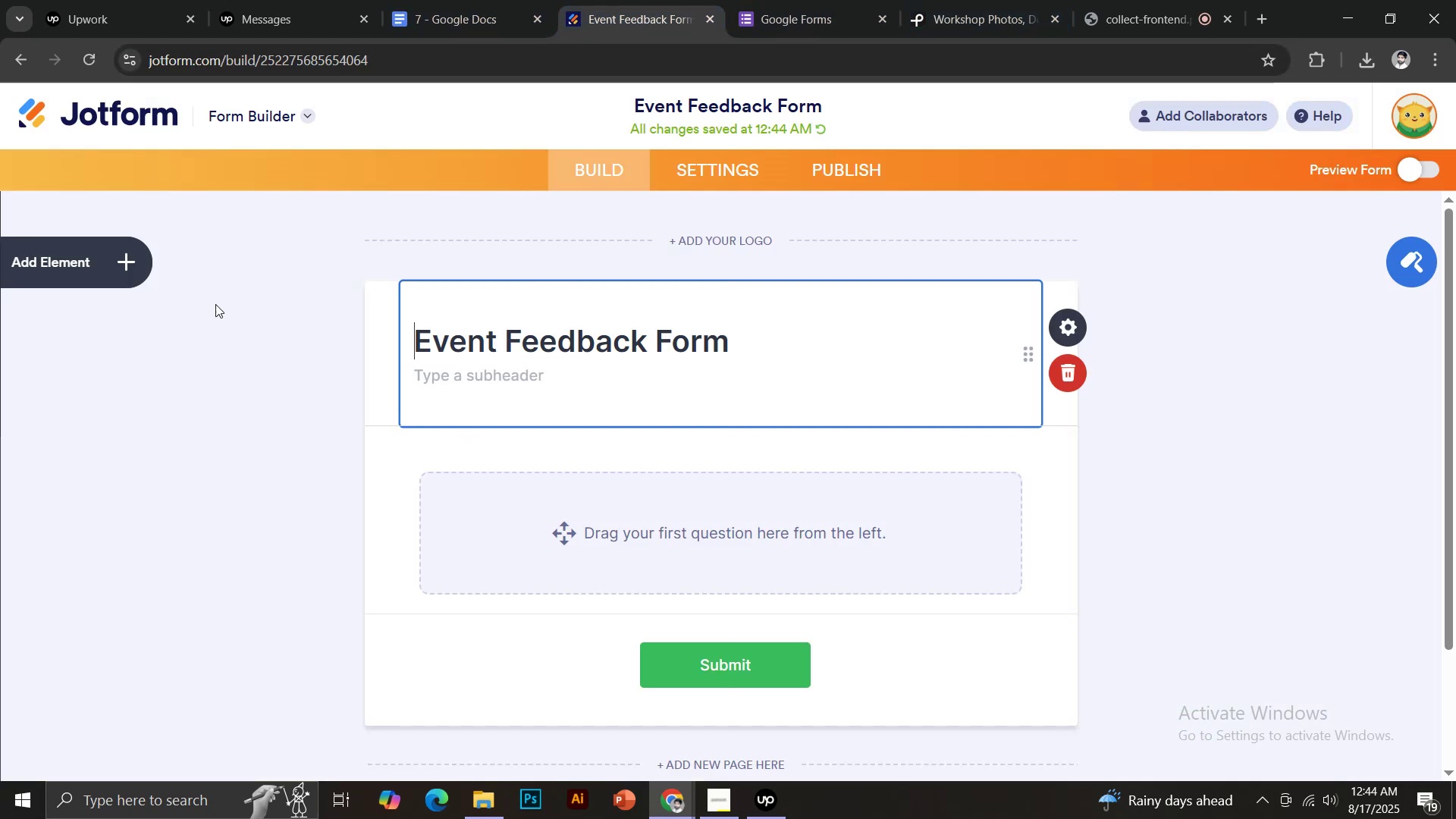 
left_click([125, 259])
 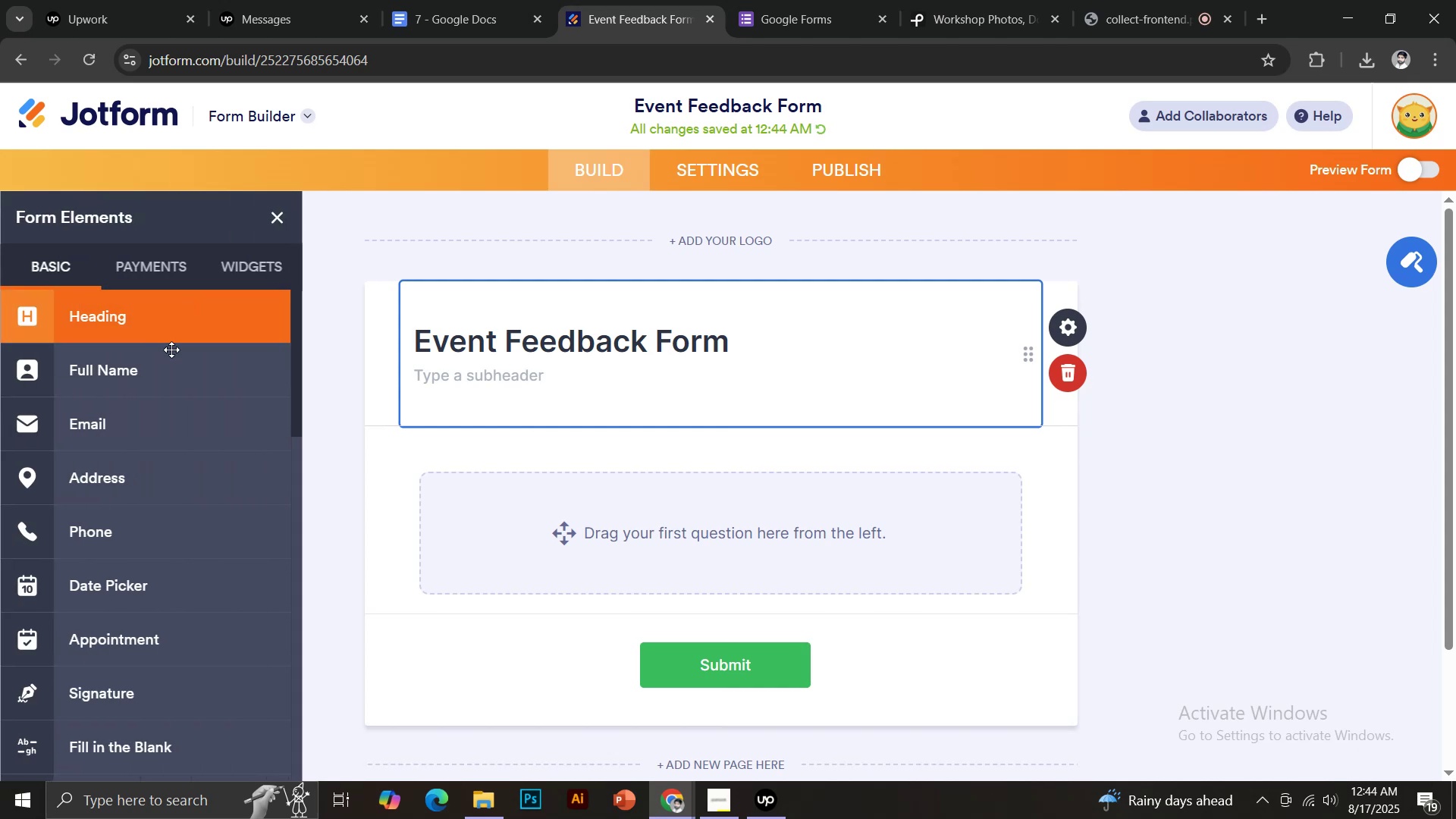 
left_click([145, 373])
 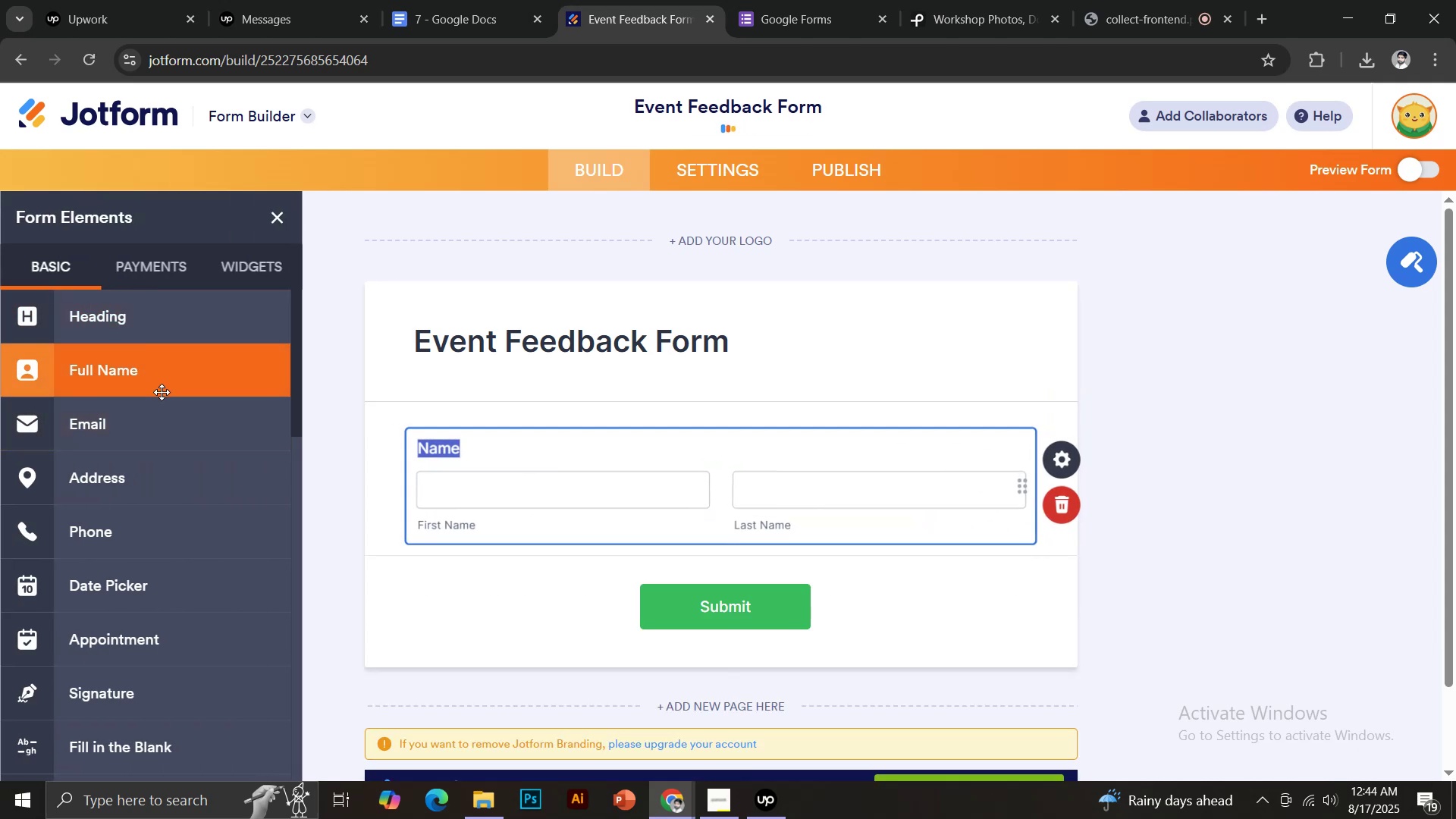 
left_click([177, 415])
 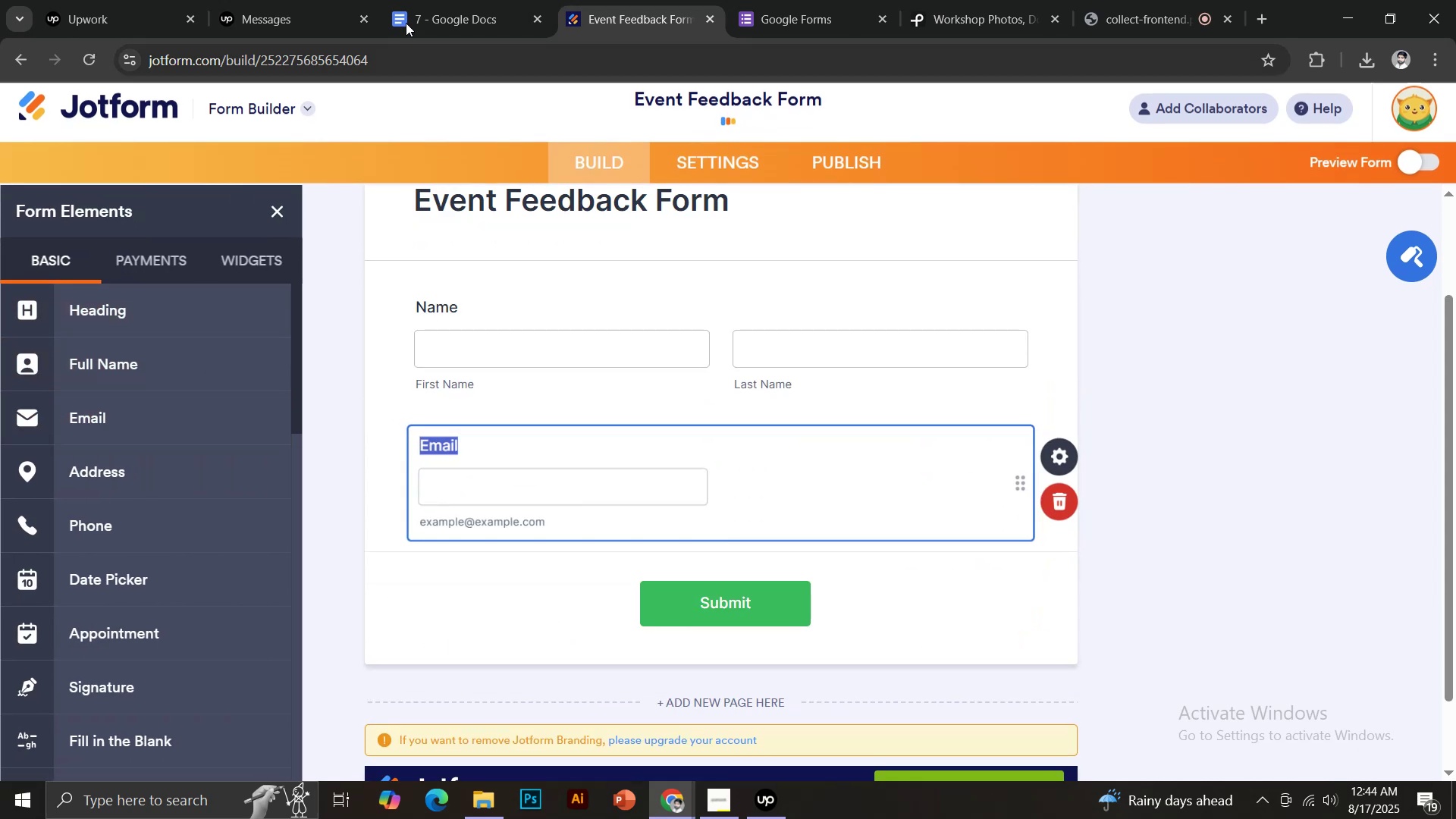 
left_click([425, 0])
 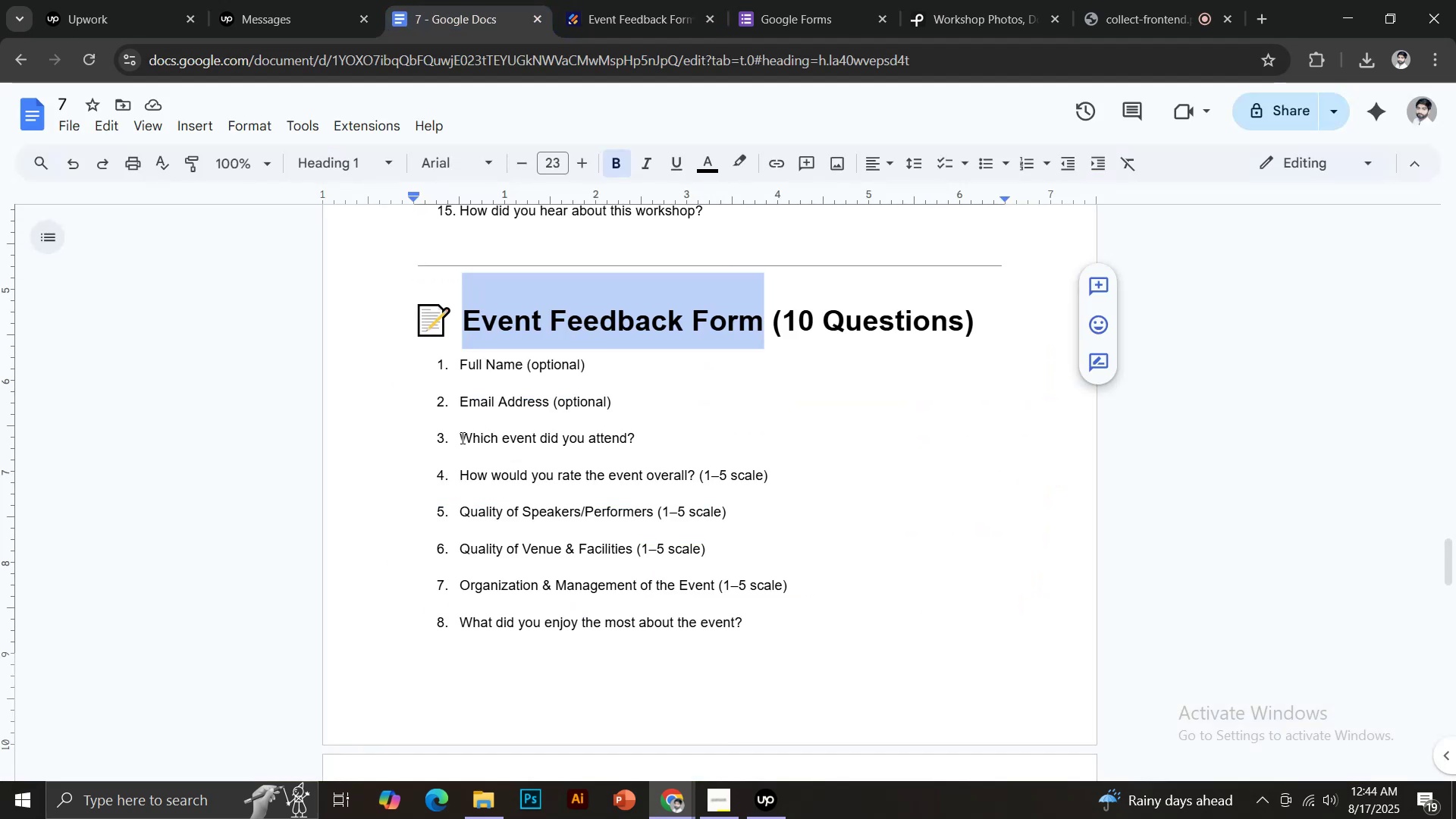 
left_click_drag(start_coordinate=[460, 438], to_coordinate=[642, 438])
 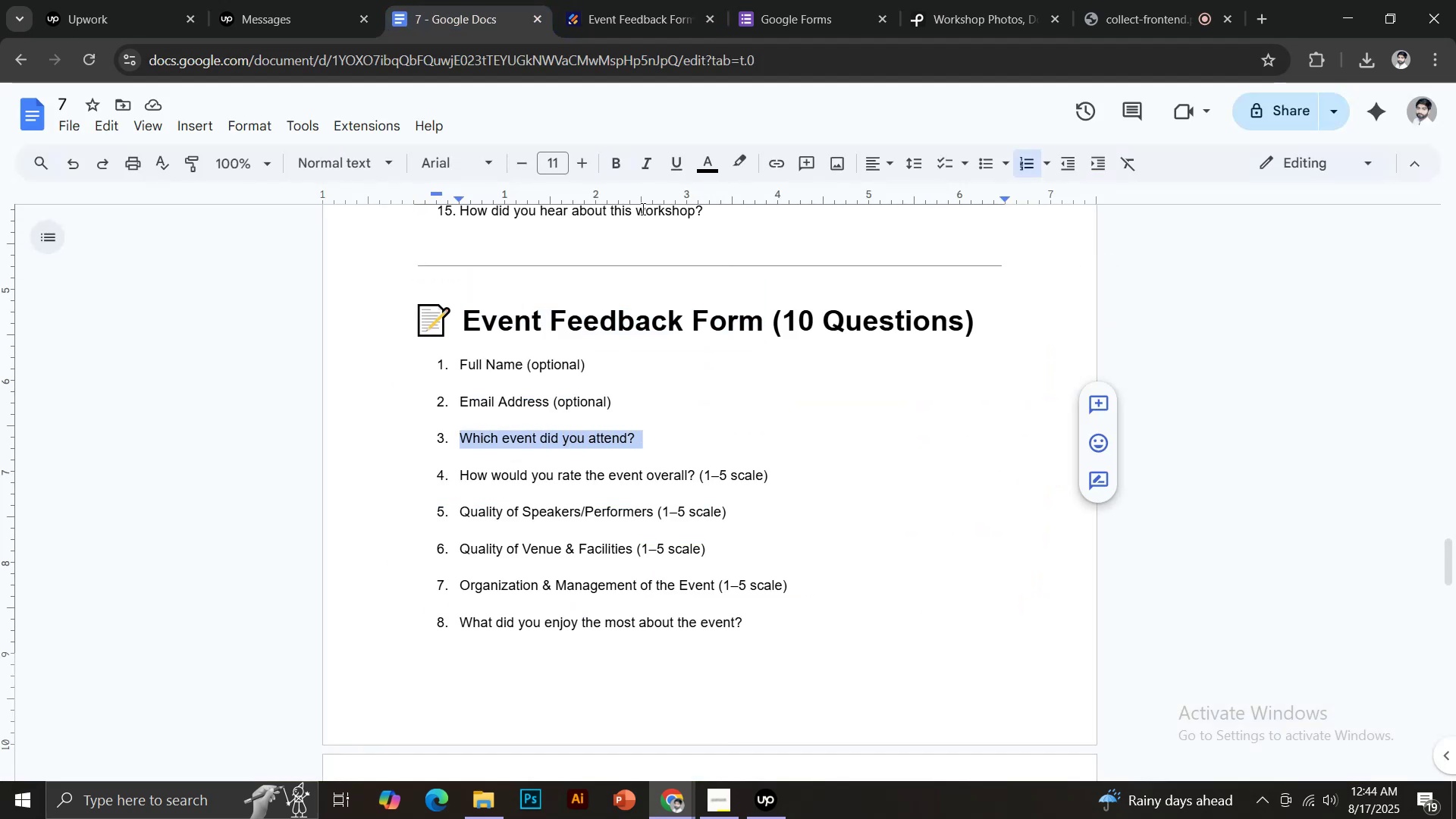 
key(Control+C)
 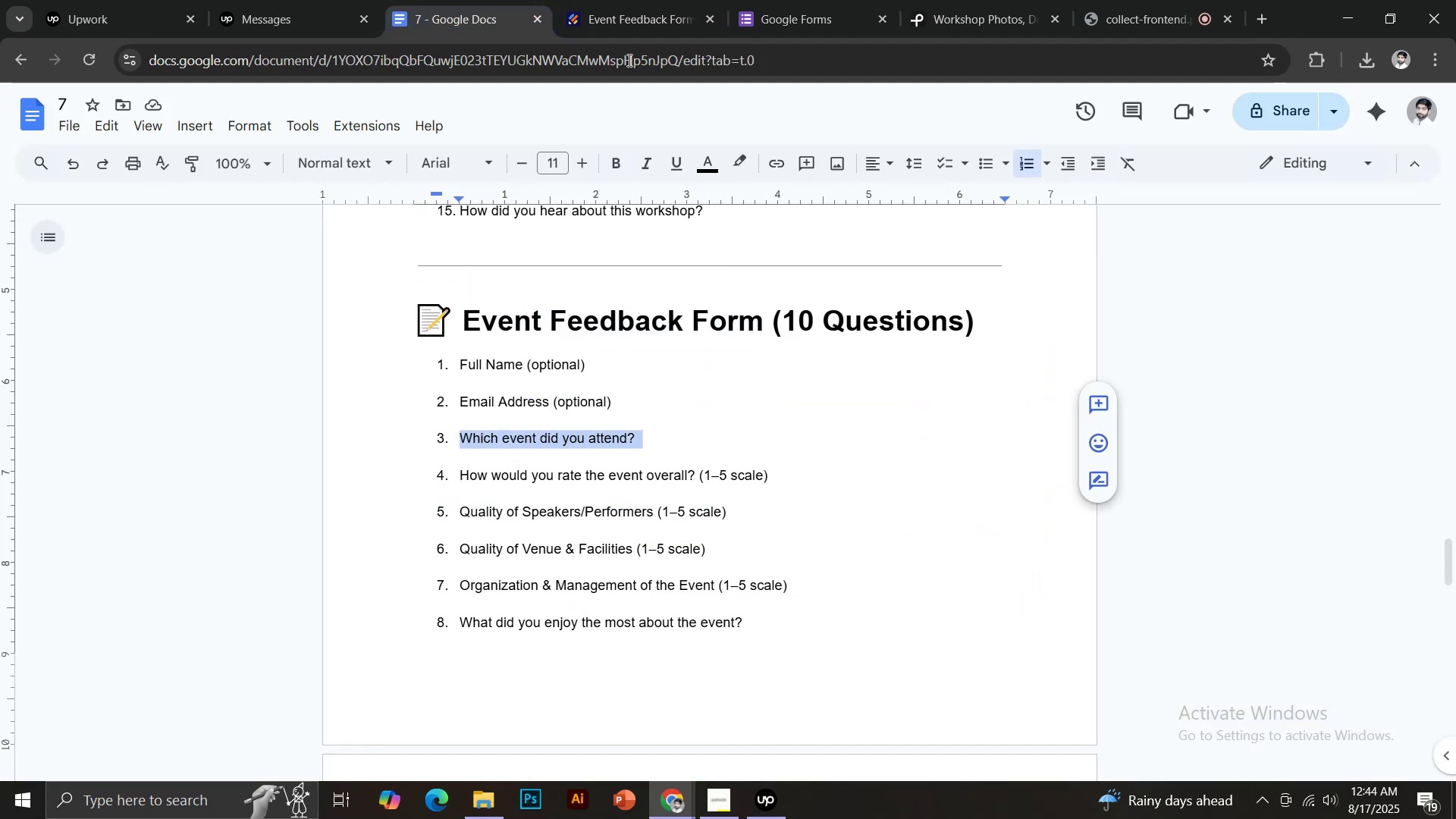 
left_click([625, 18])
 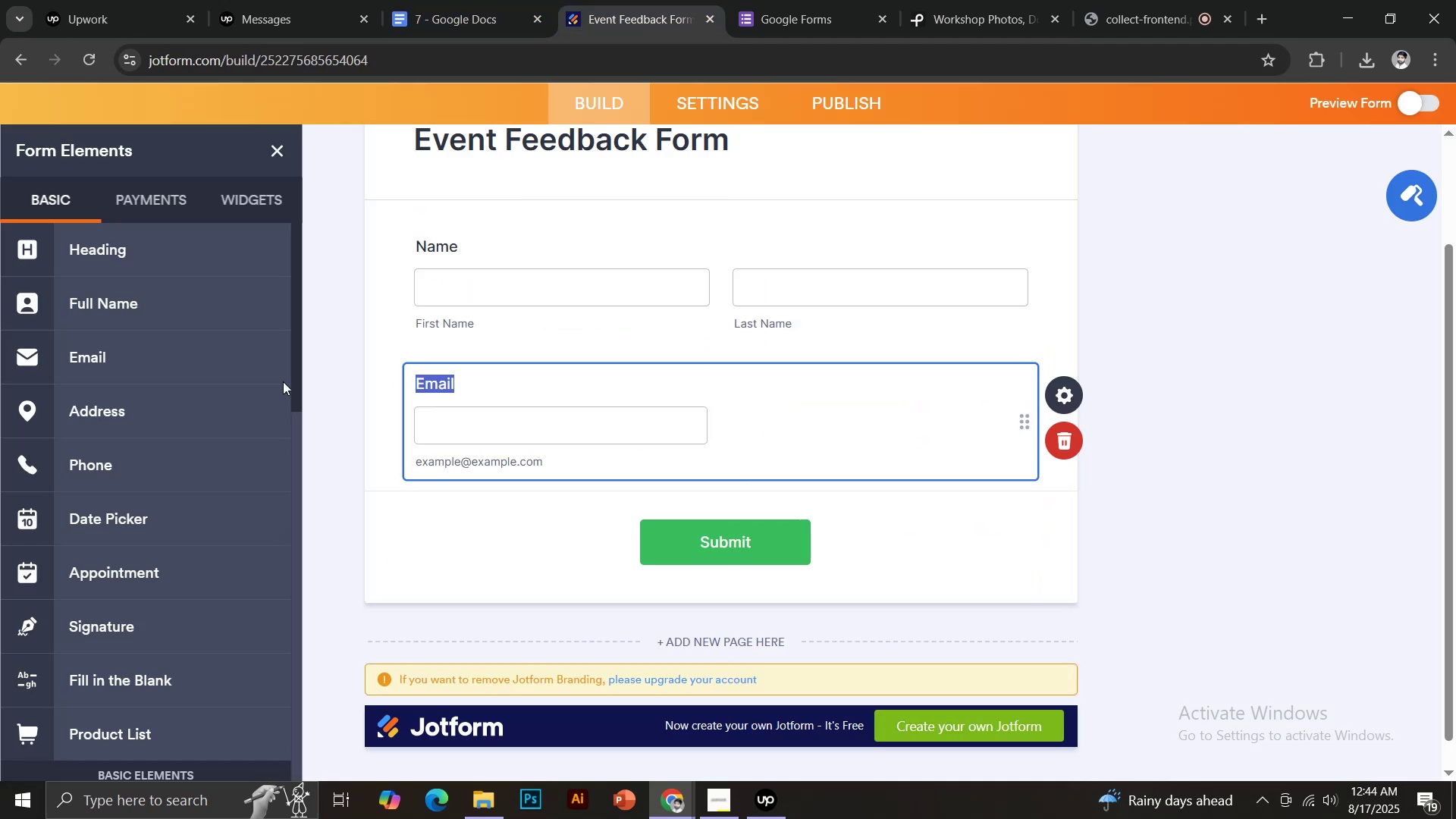 
scroll: coordinate [155, 530], scroll_direction: down, amount: 3.0
 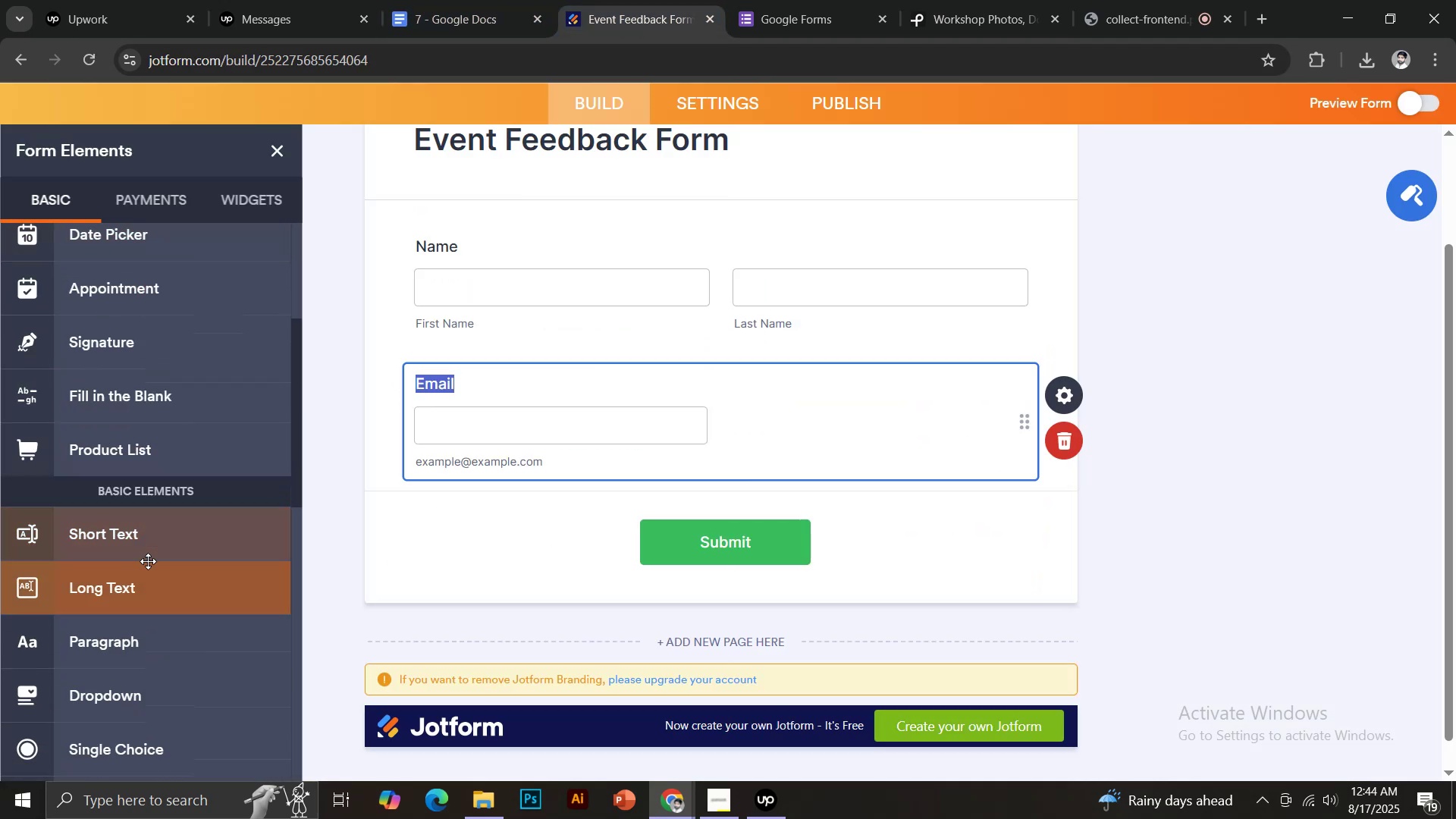 
left_click([145, 541])
 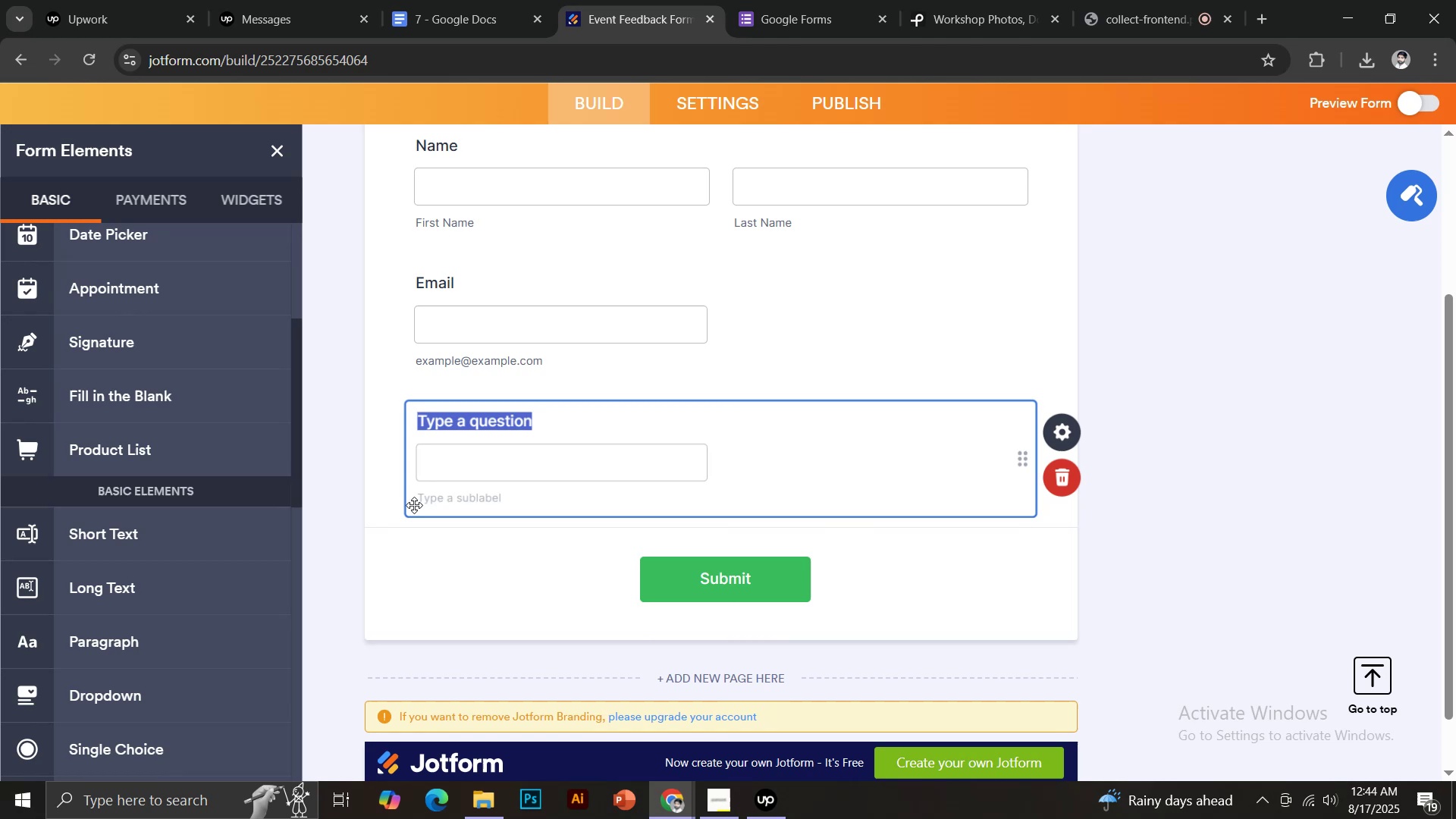 
key(Control+Shift+V)
 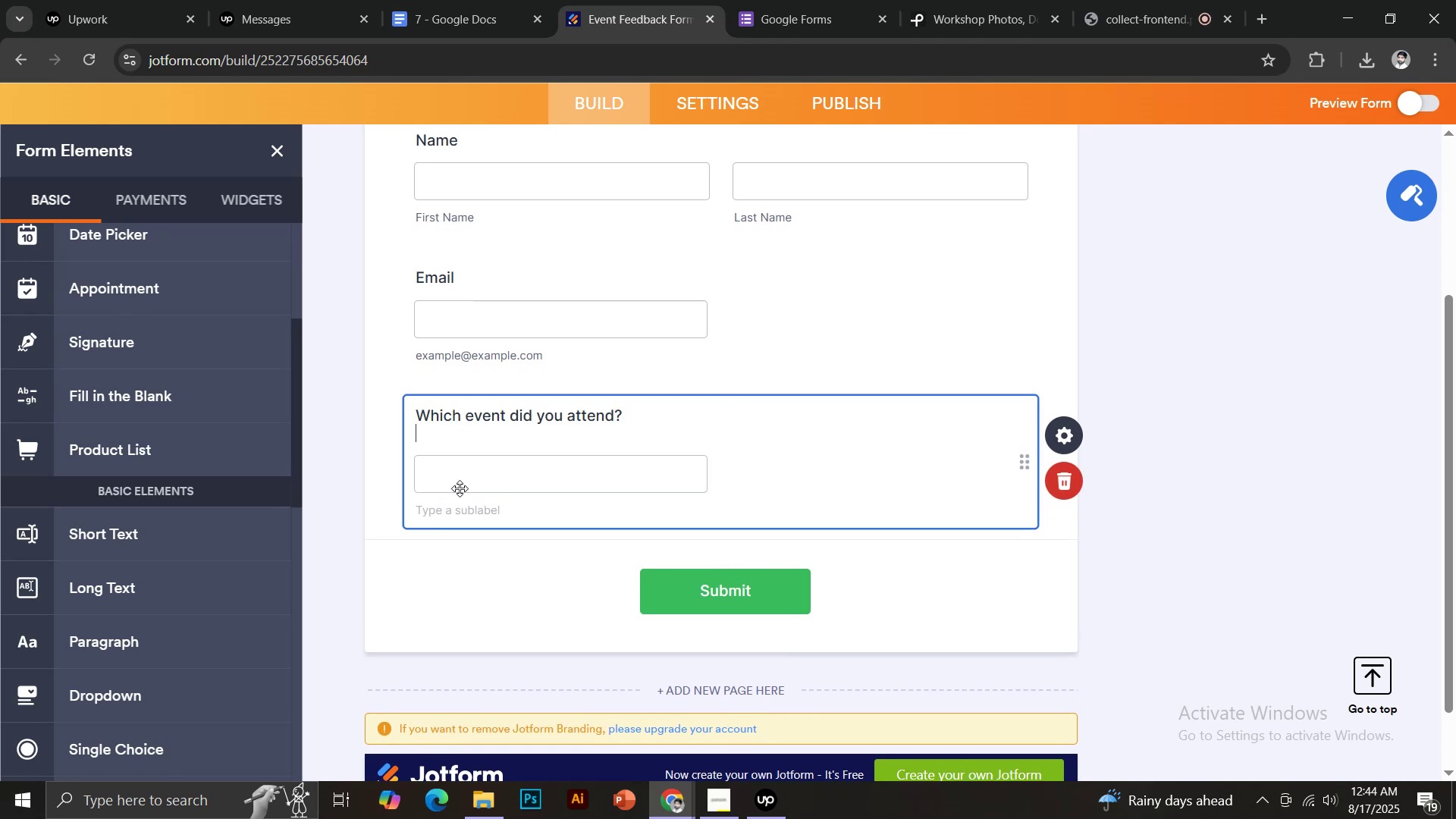 
scroll: coordinate [463, 486], scroll_direction: down, amount: 1.0
 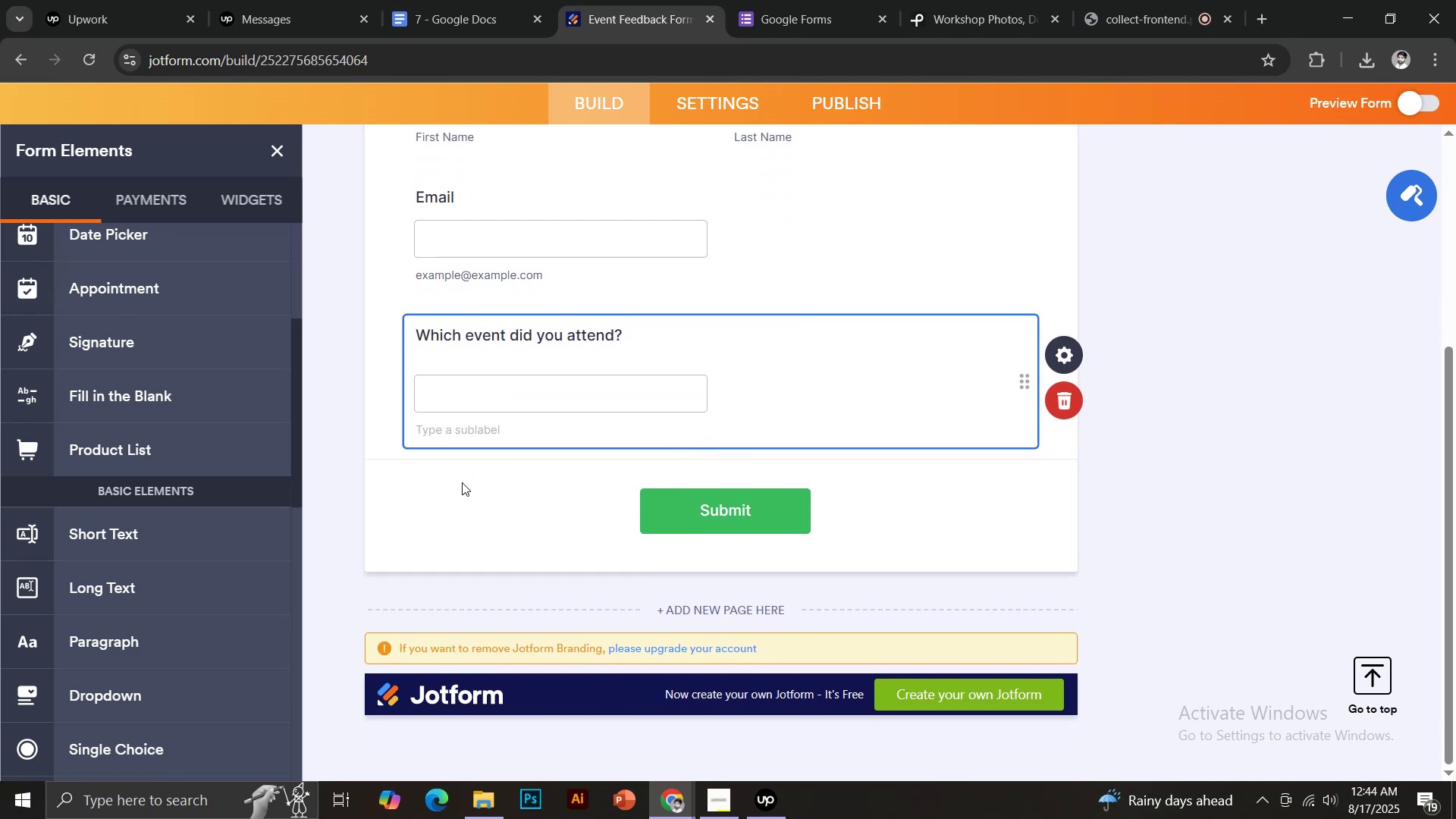 
key(Backspace)
 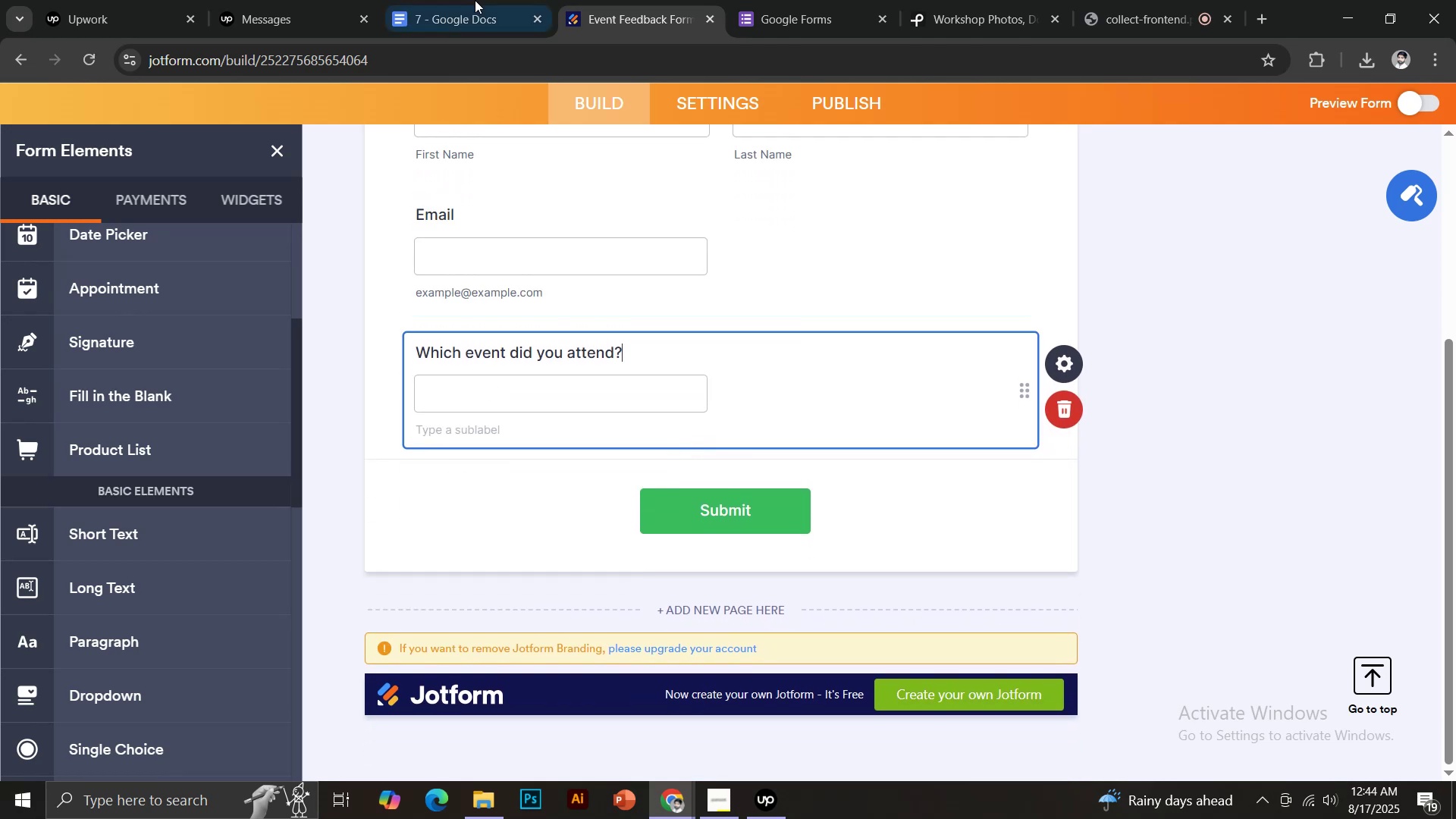 
left_click([475, 0])
 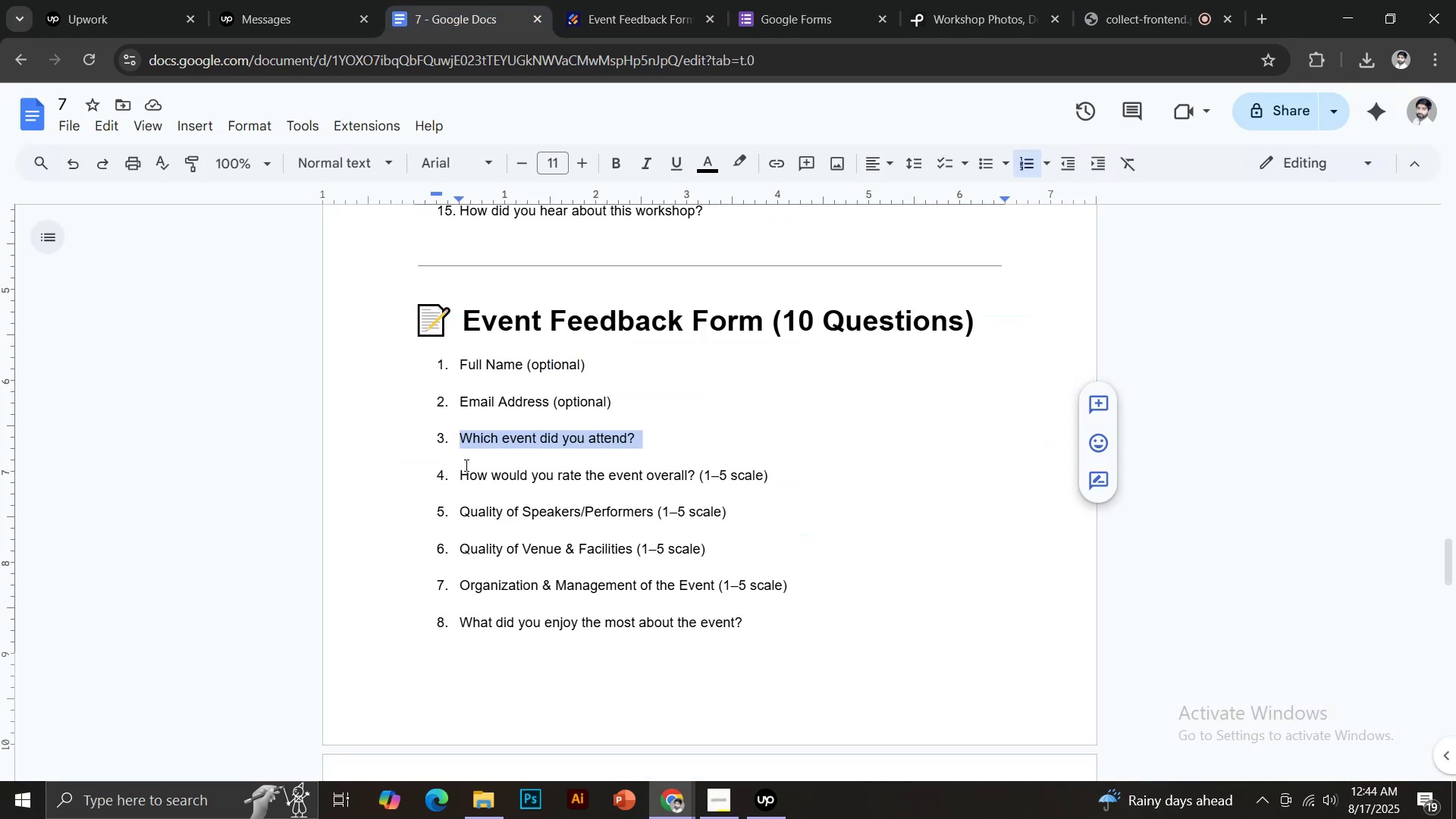 
left_click_drag(start_coordinate=[463, 465], to_coordinate=[466, 470])
 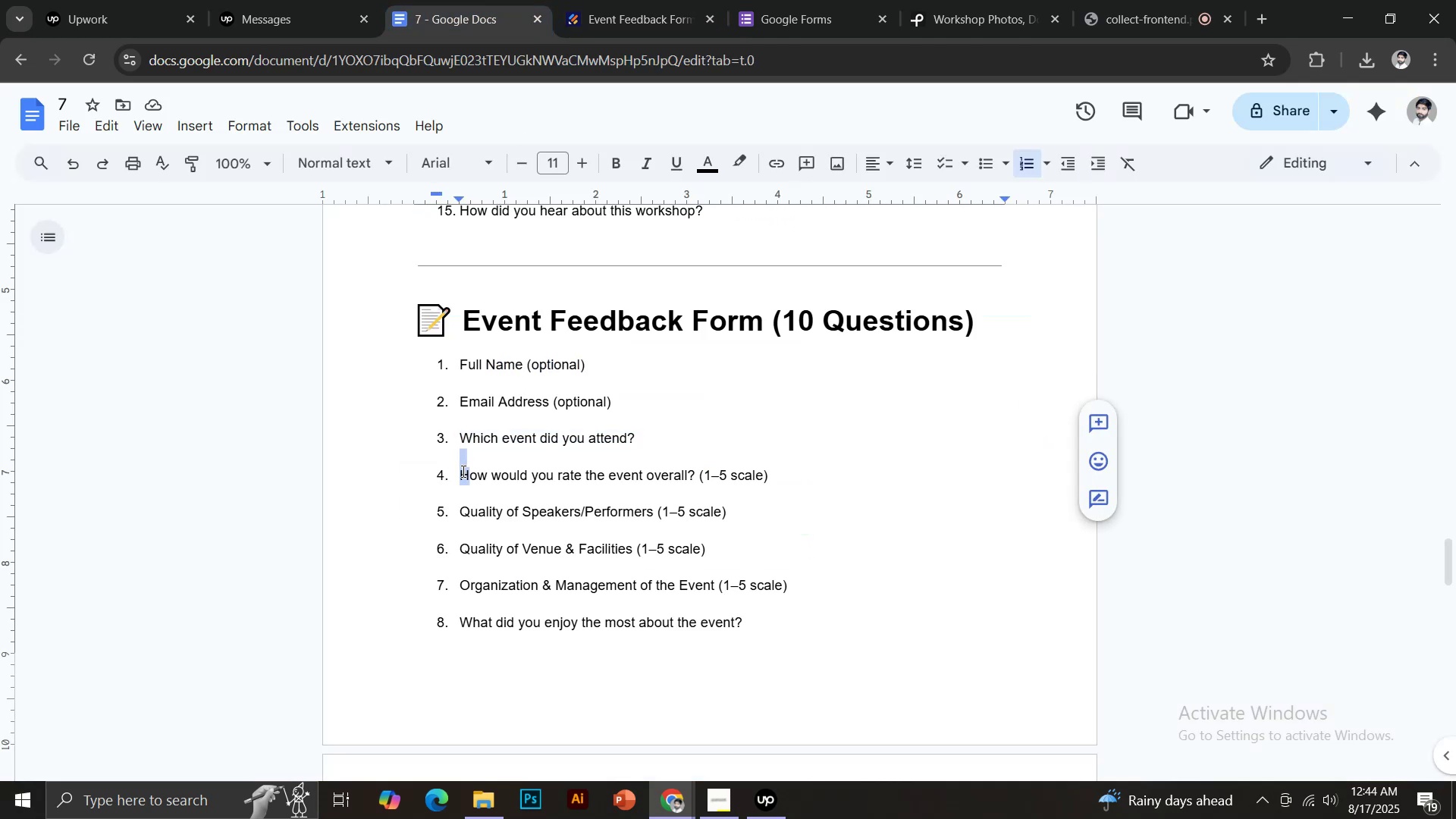 
left_click([460, 471])
 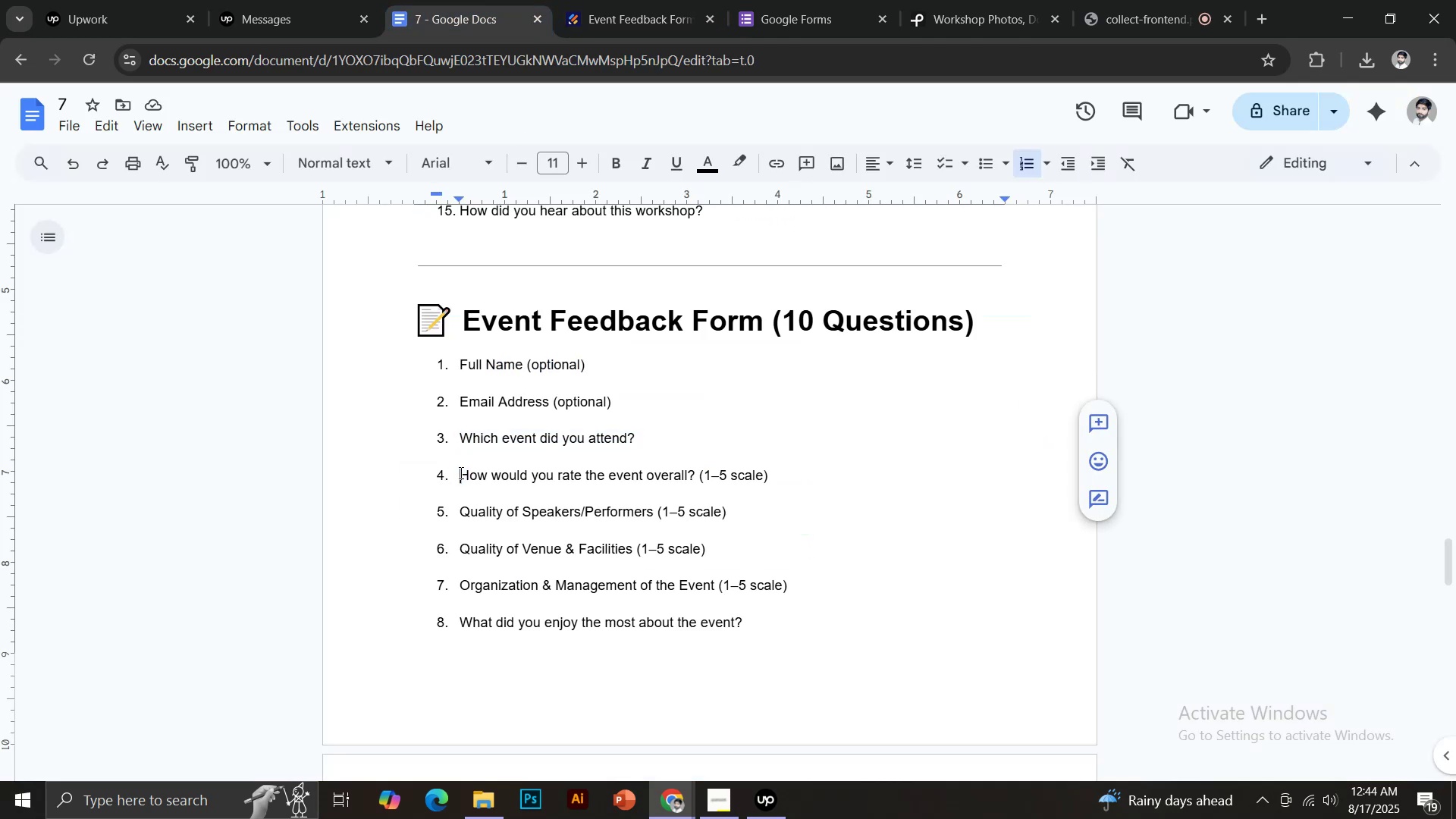 
left_click_drag(start_coordinate=[460, 472], to_coordinate=[694, 479])
 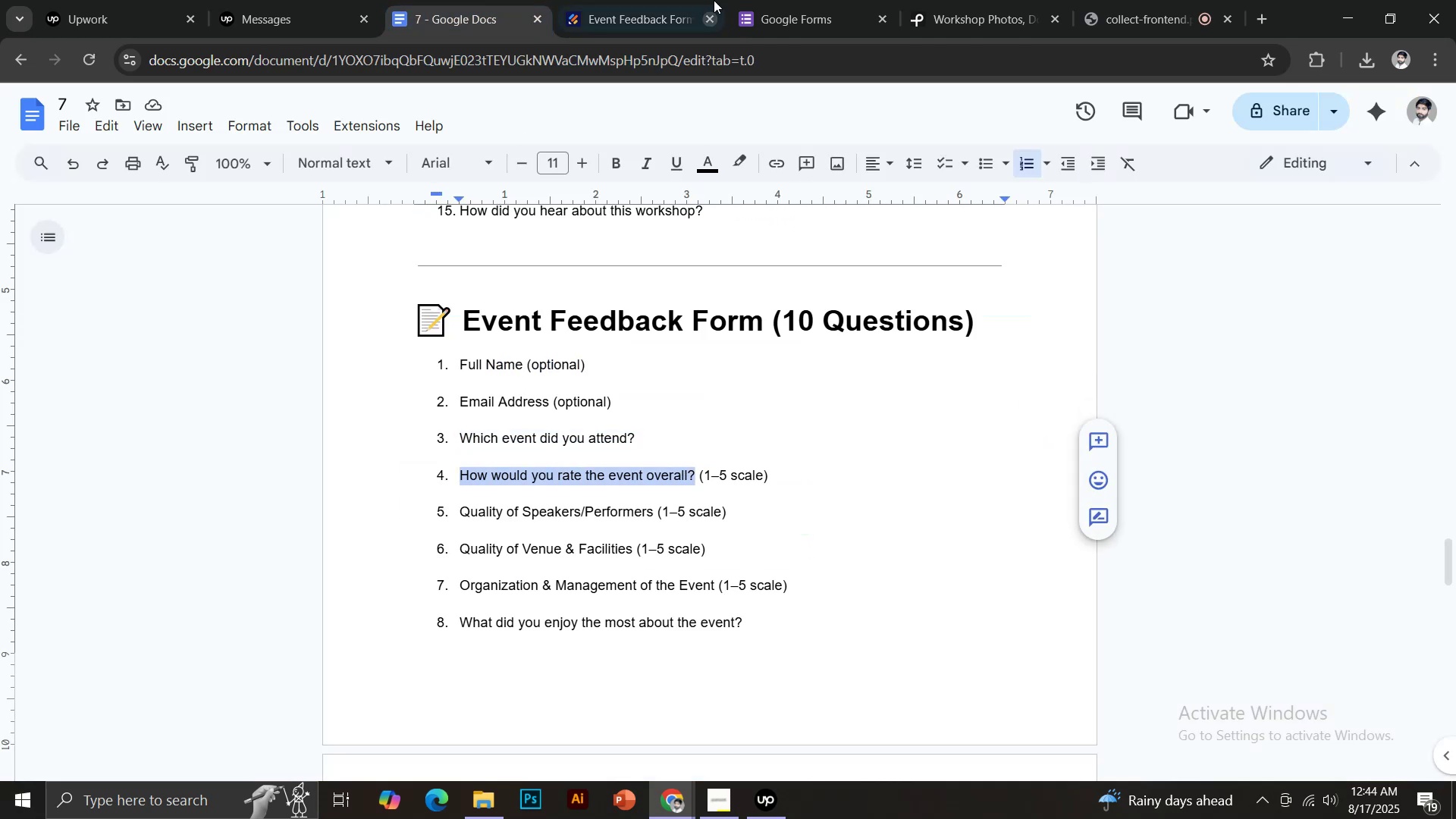 
key(Control+C)
 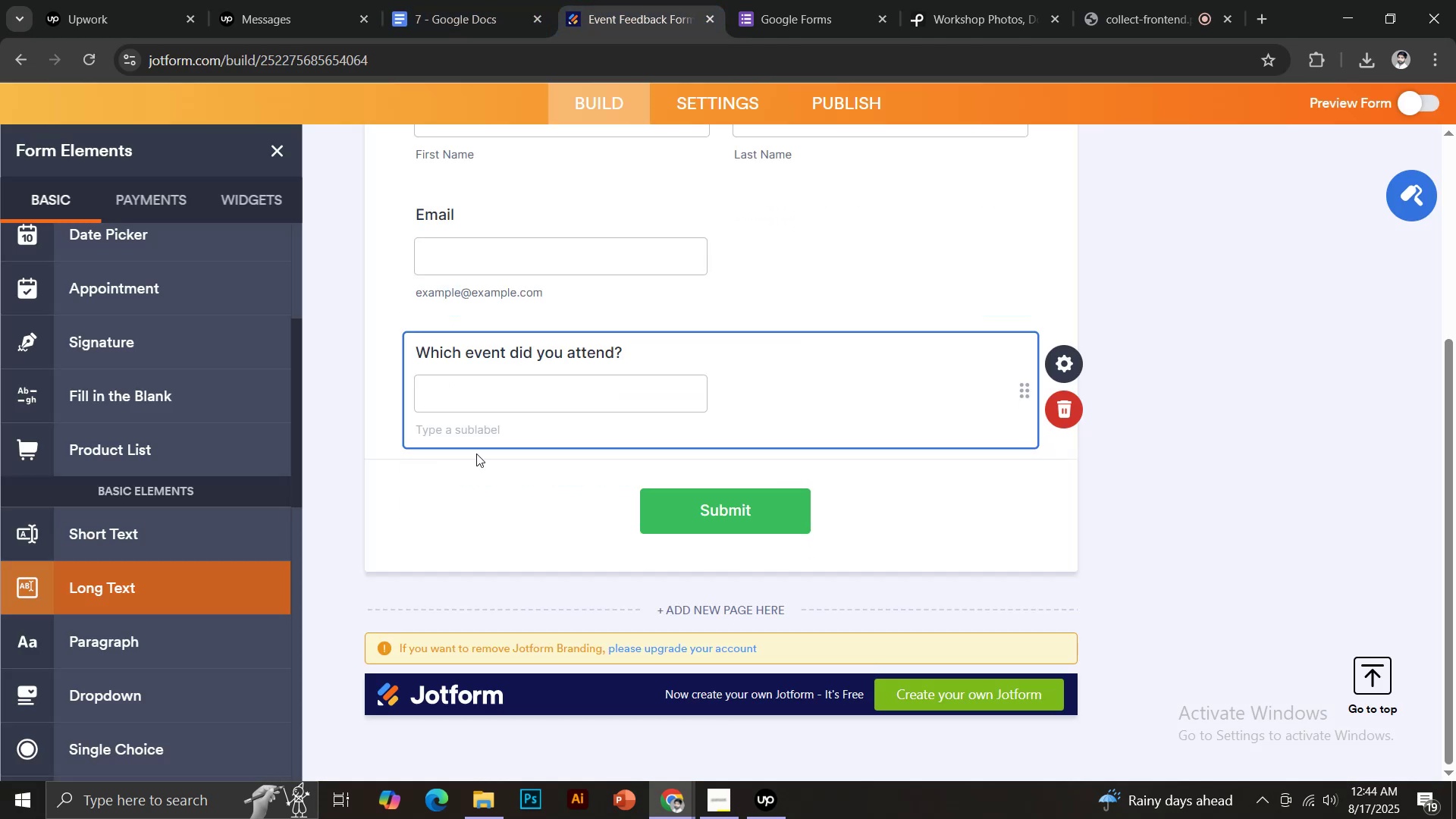 
scroll: coordinate [224, 533], scroll_direction: down, amount: 9.0
 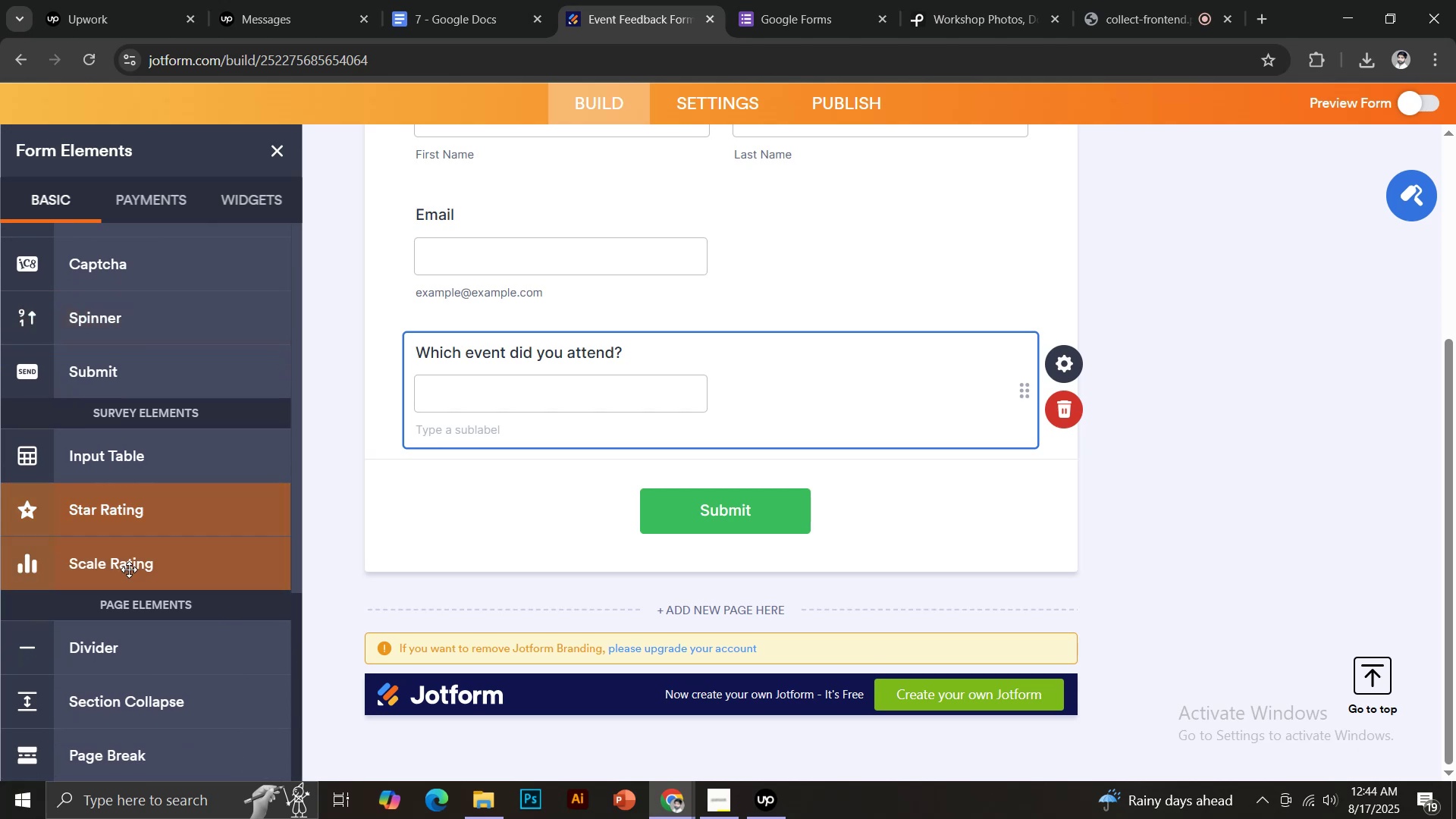 
left_click([129, 570])
 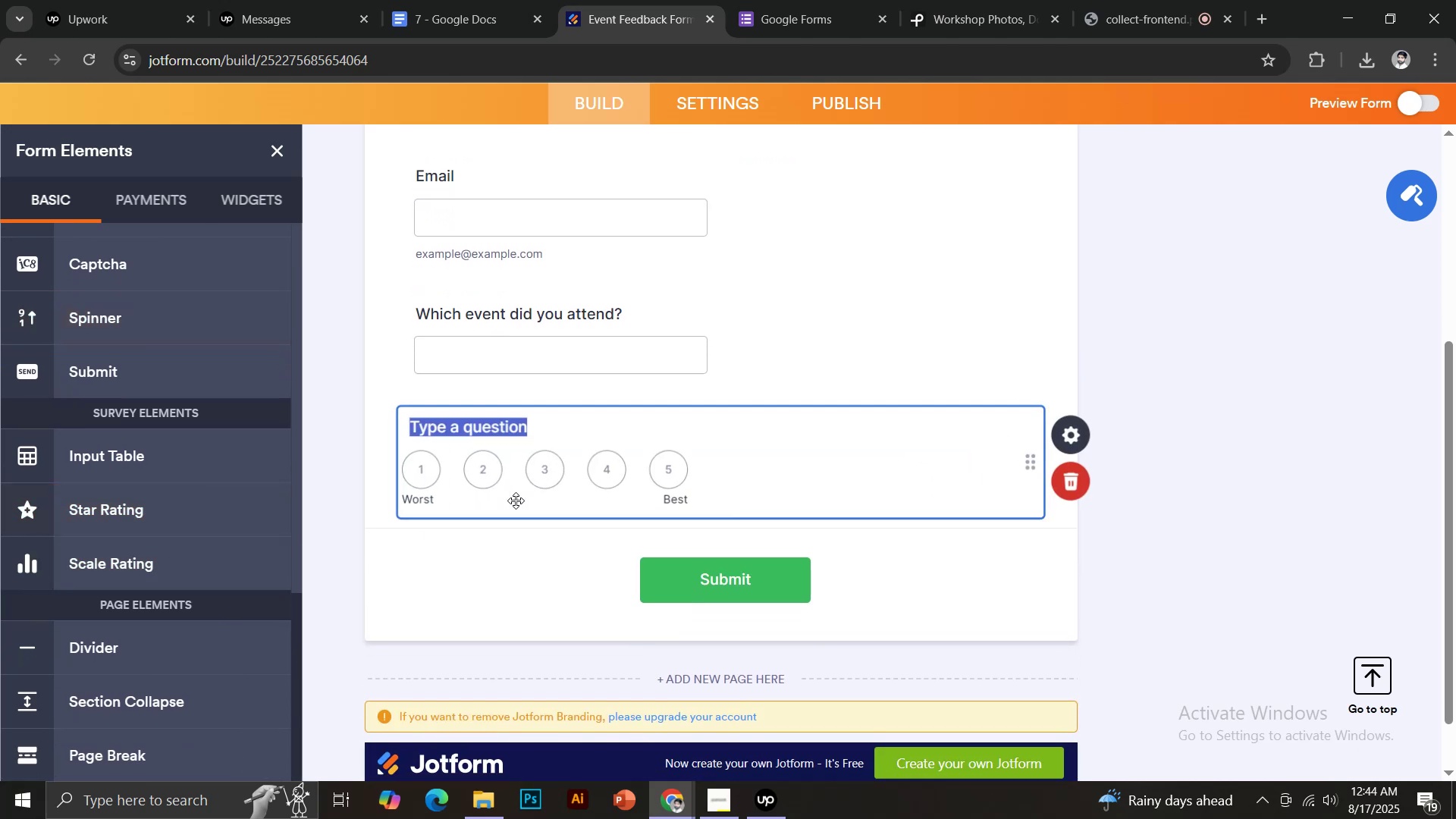 
key(Control+Shift+V)
 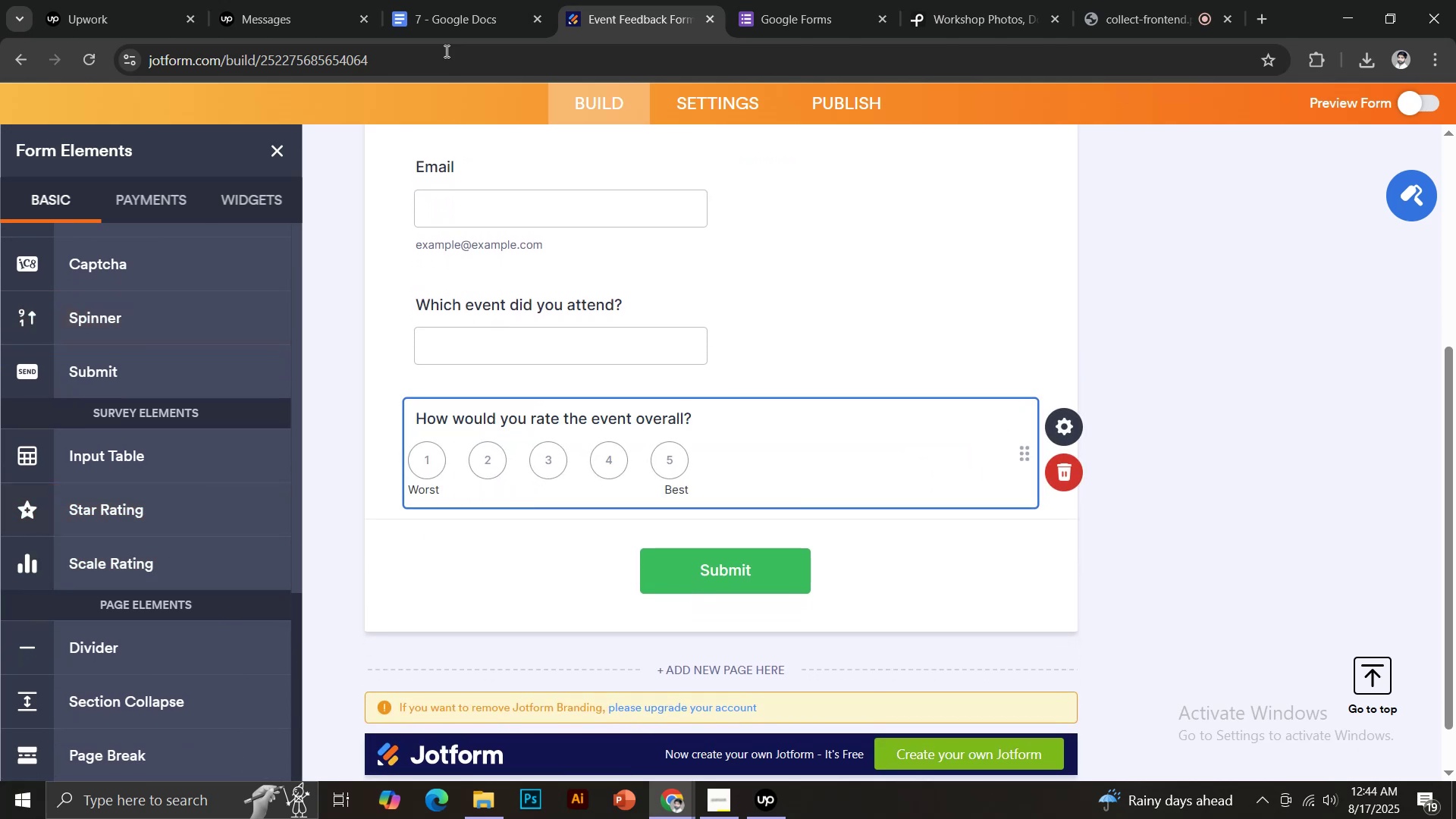 
left_click([454, 0])
 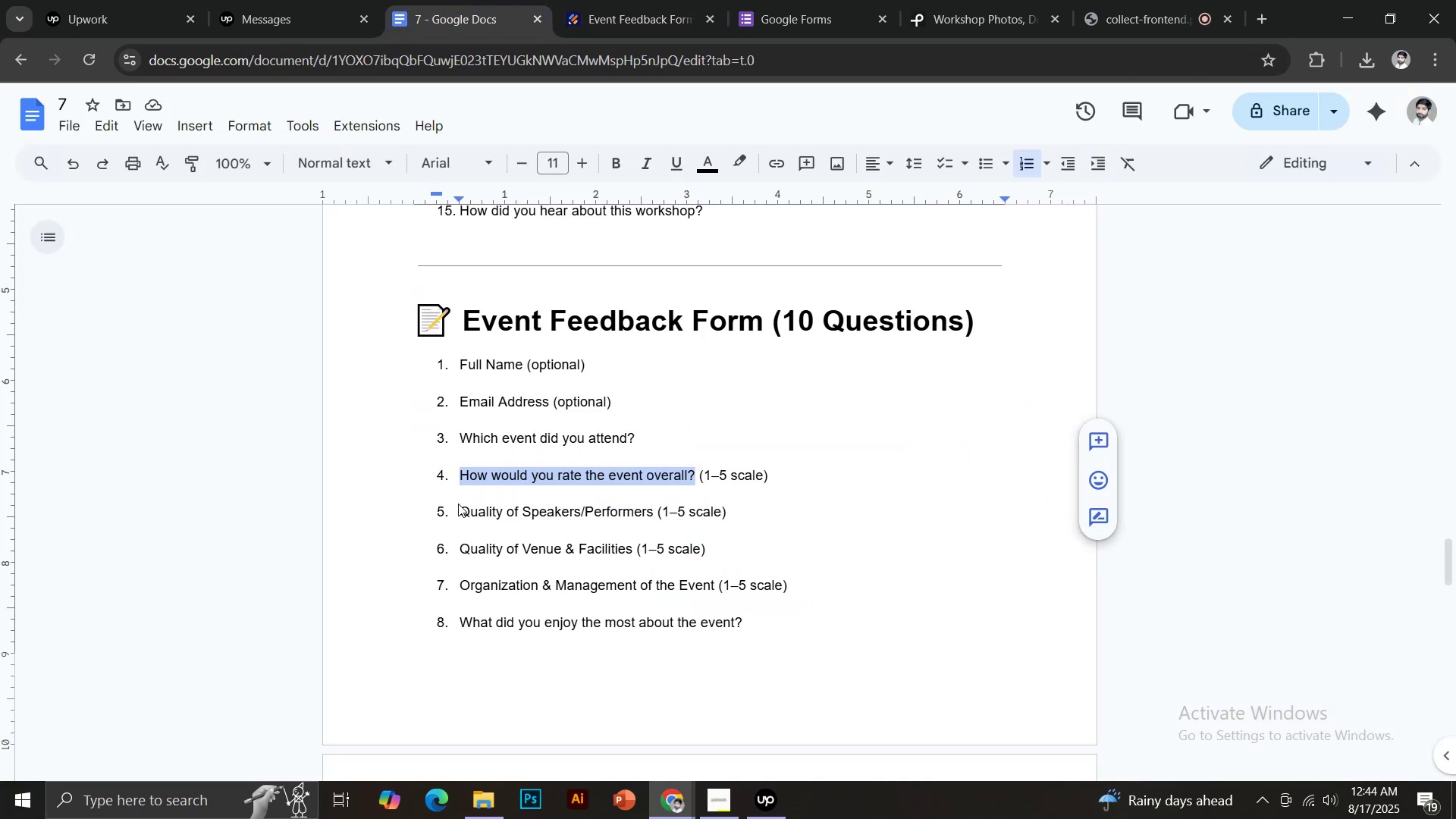 
left_click_drag(start_coordinate=[460, 507], to_coordinate=[654, 512])
 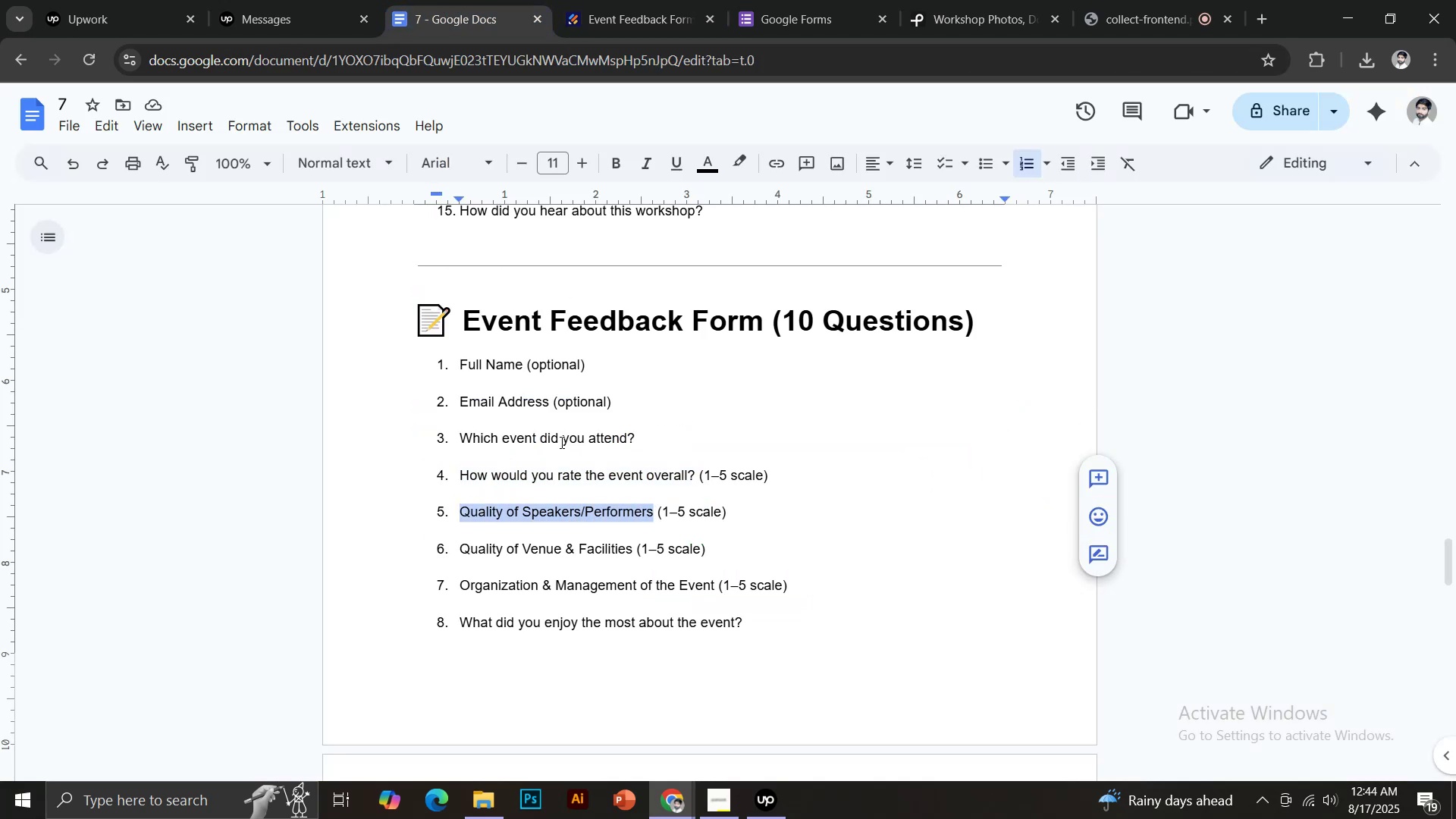 
key(Control+C)
 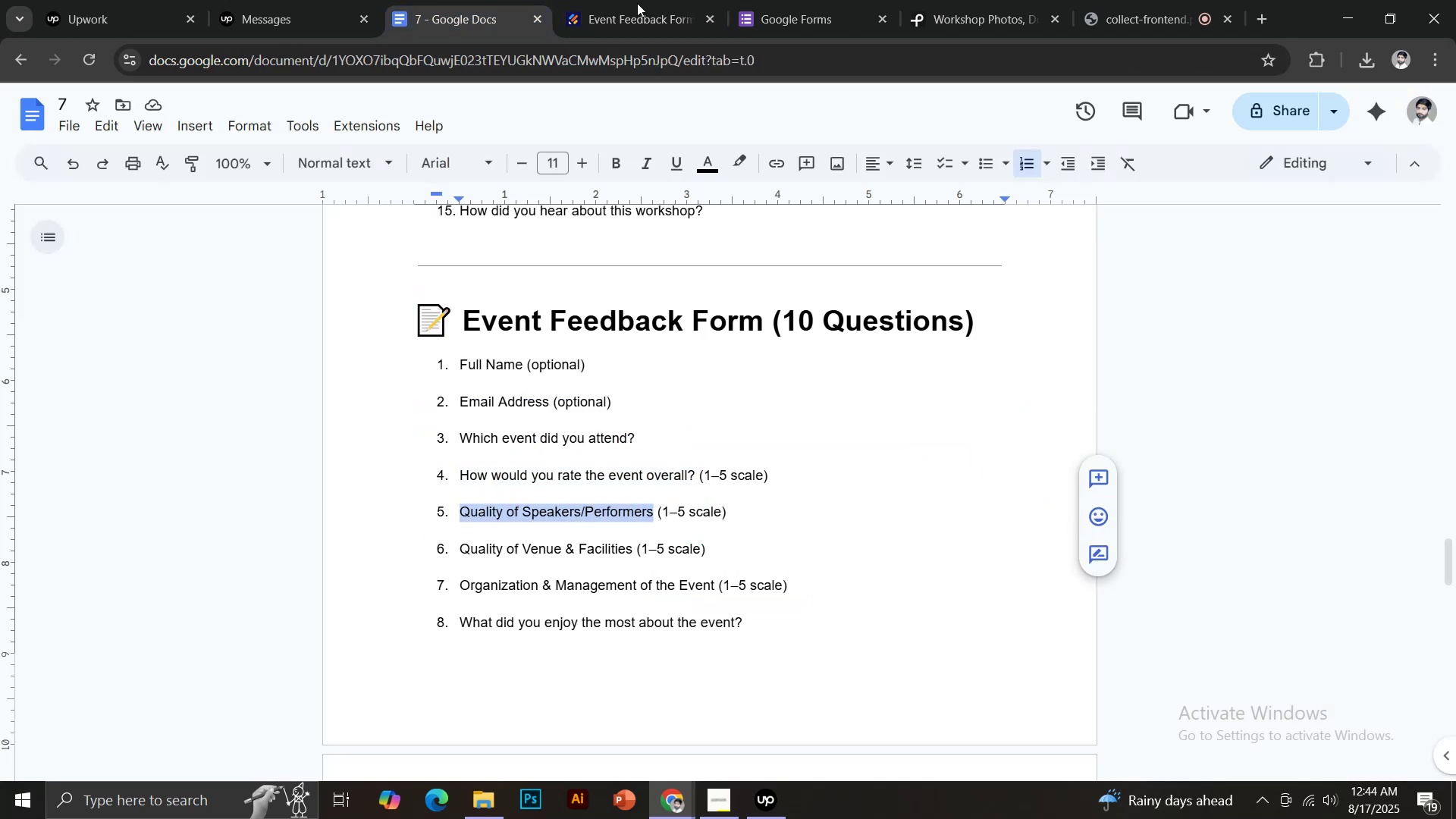 
left_click([625, 0])
 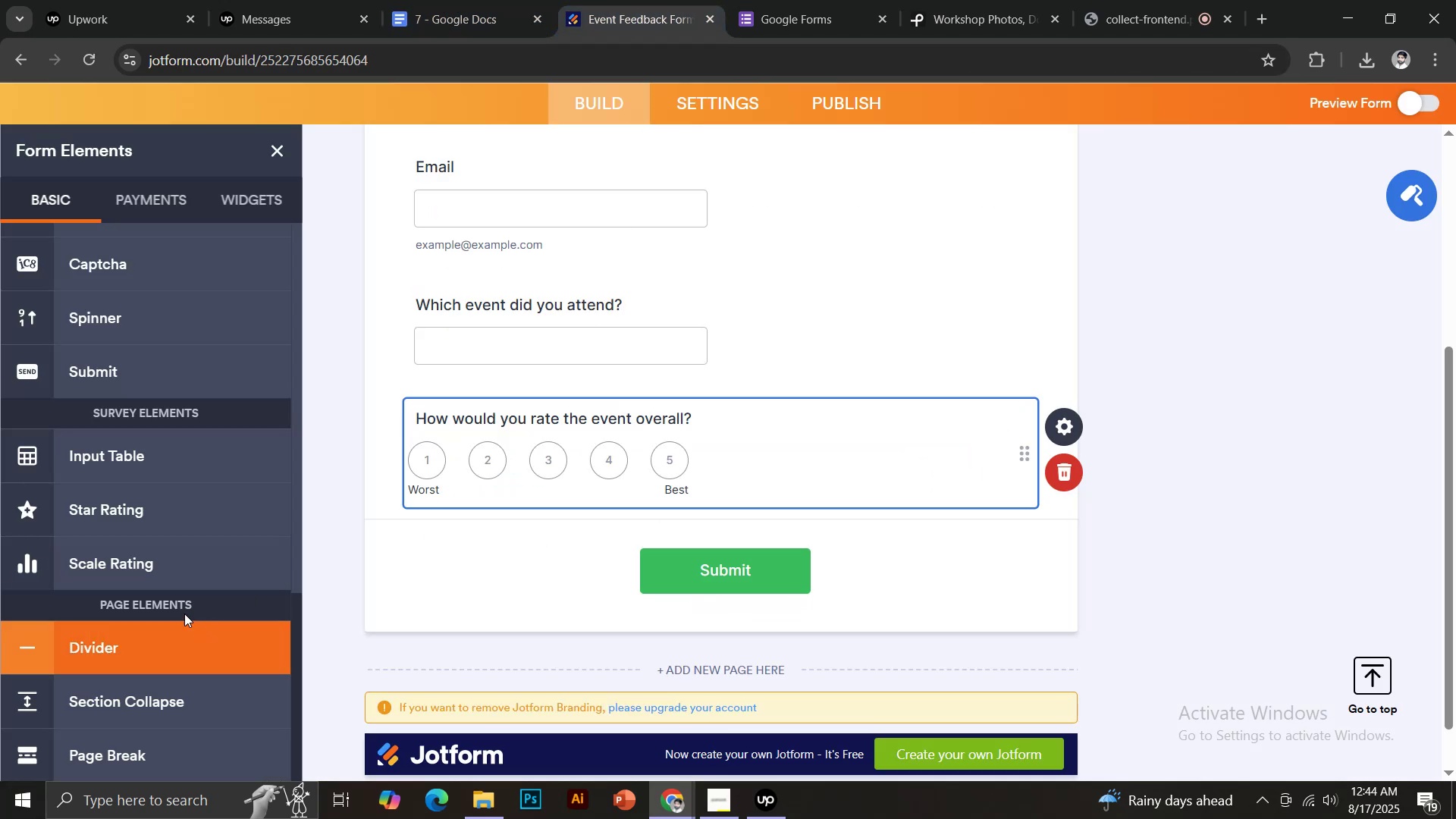 
left_click([142, 570])
 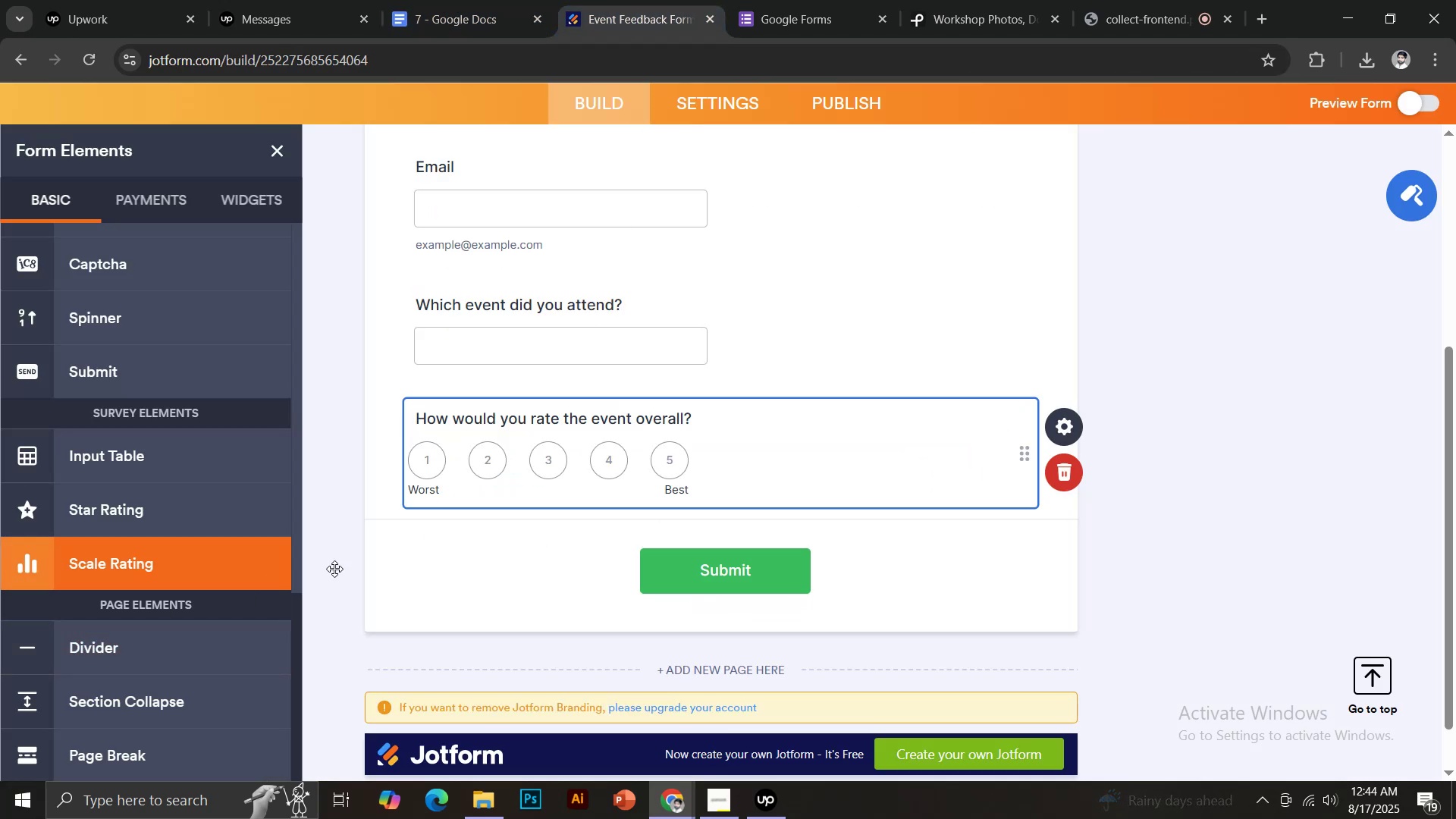 
key(Control+Shift+V)
 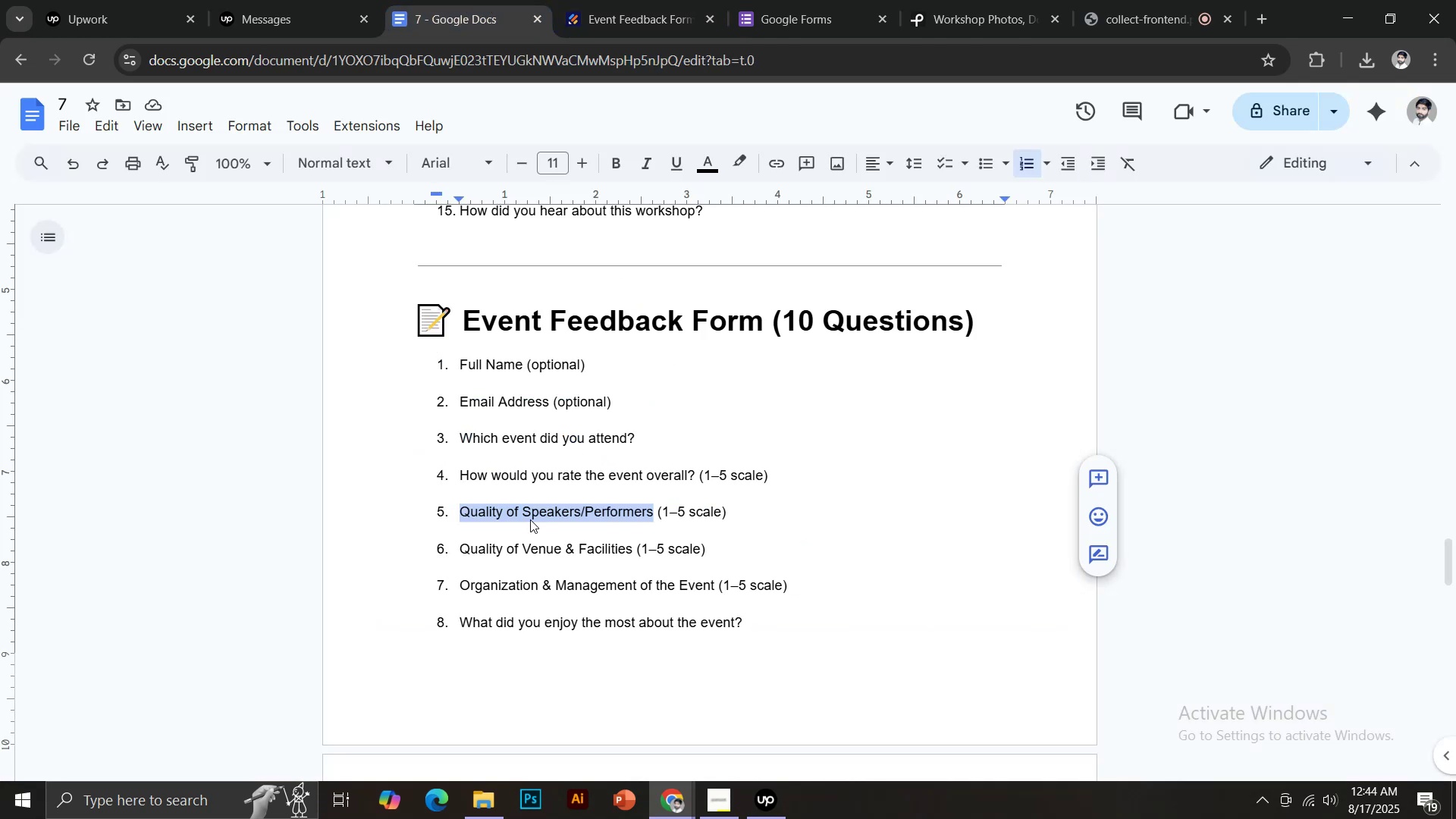 
left_click_drag(start_coordinate=[460, 550], to_coordinate=[634, 551])
 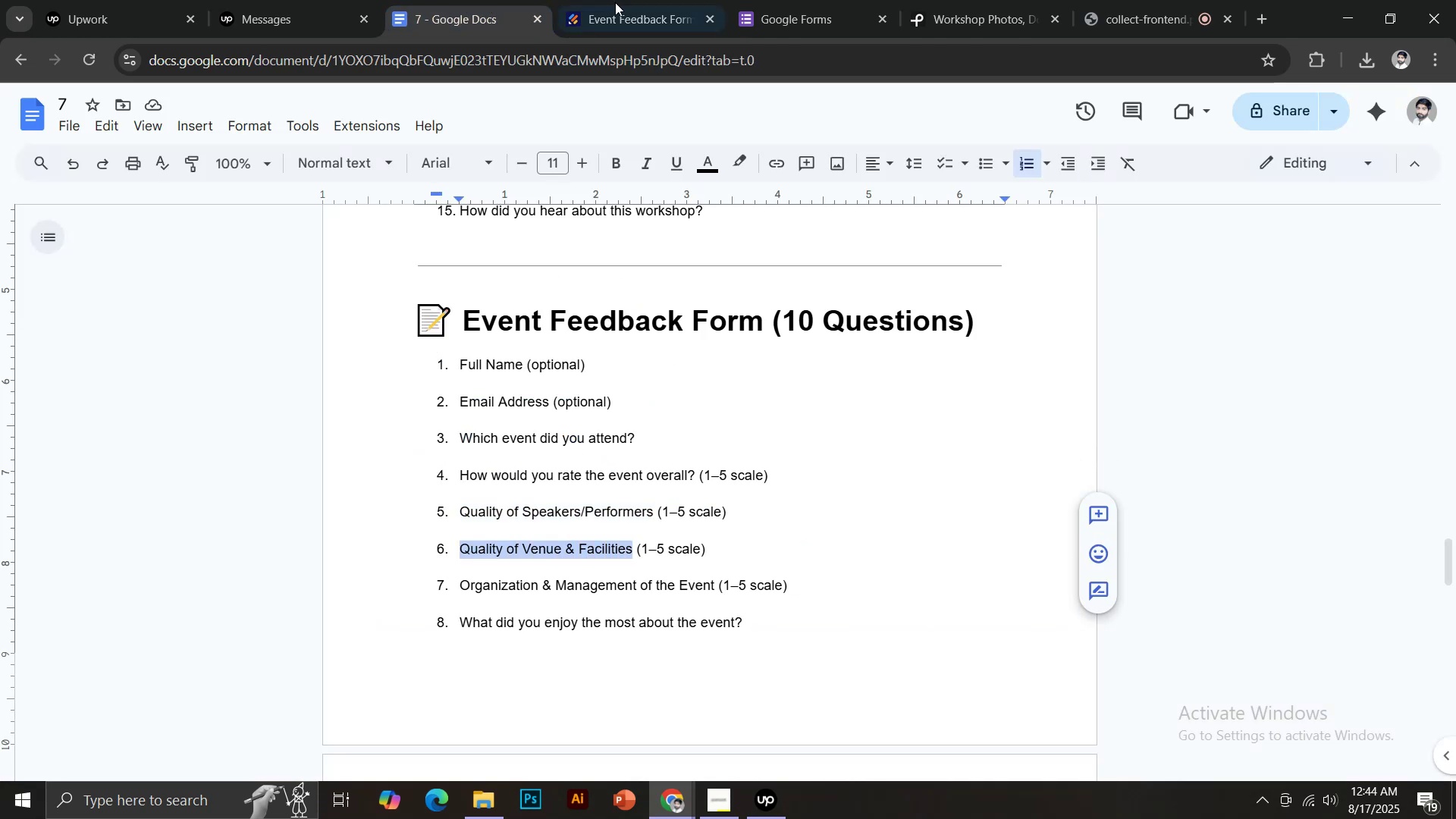 
key(Control+C)
 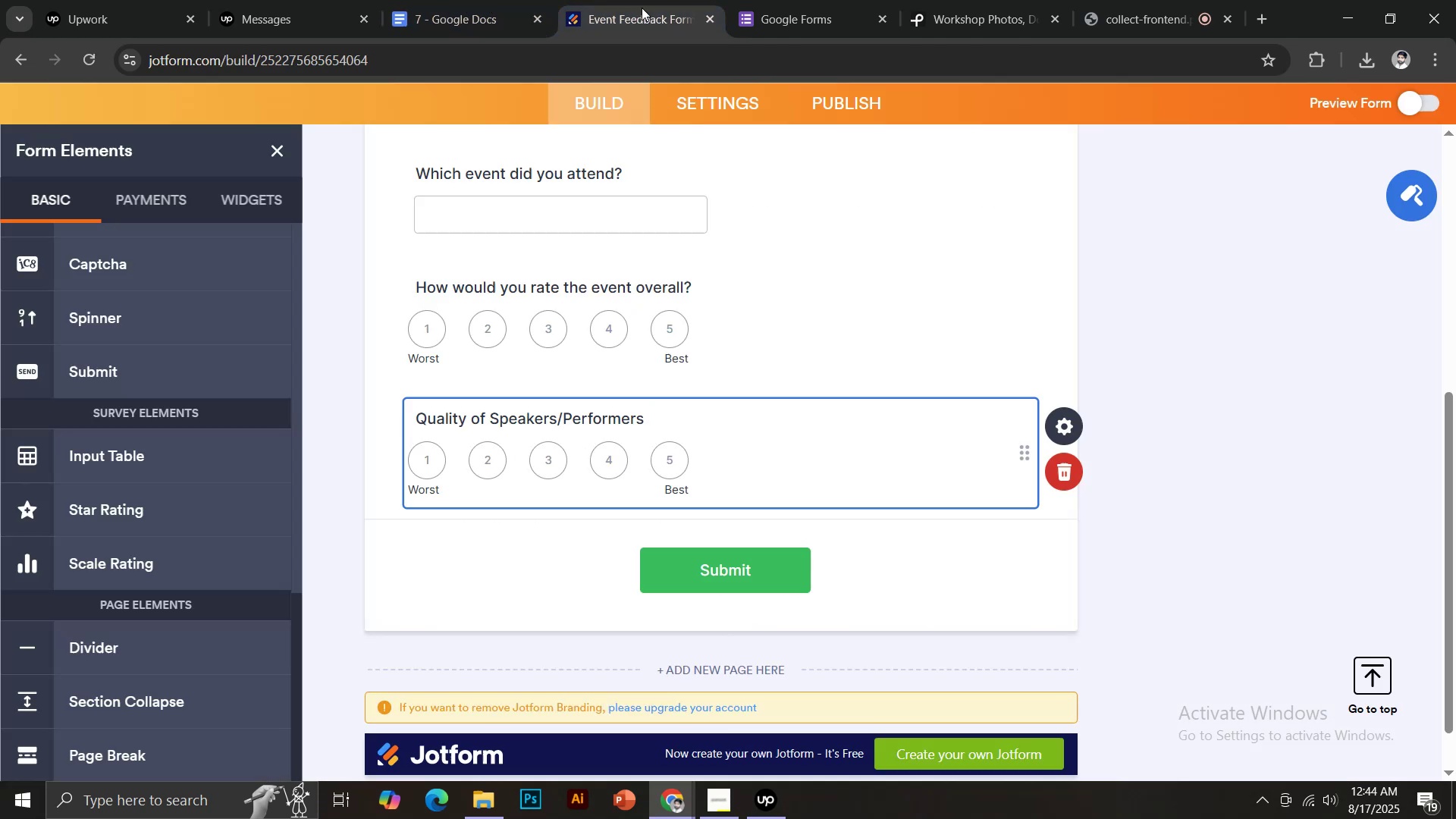 
key(Control+ControlLeft)
 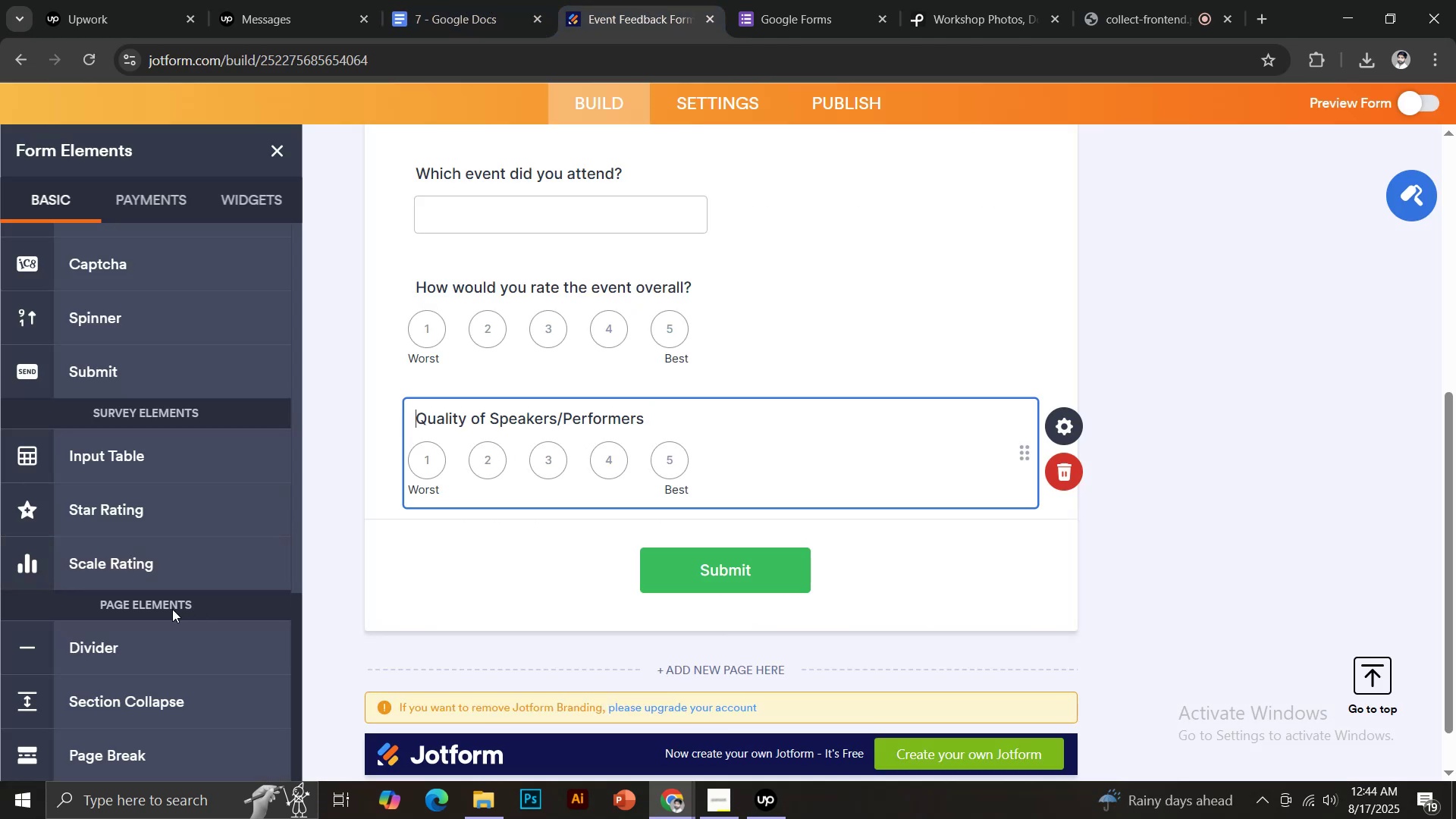 
left_click([130, 570])
 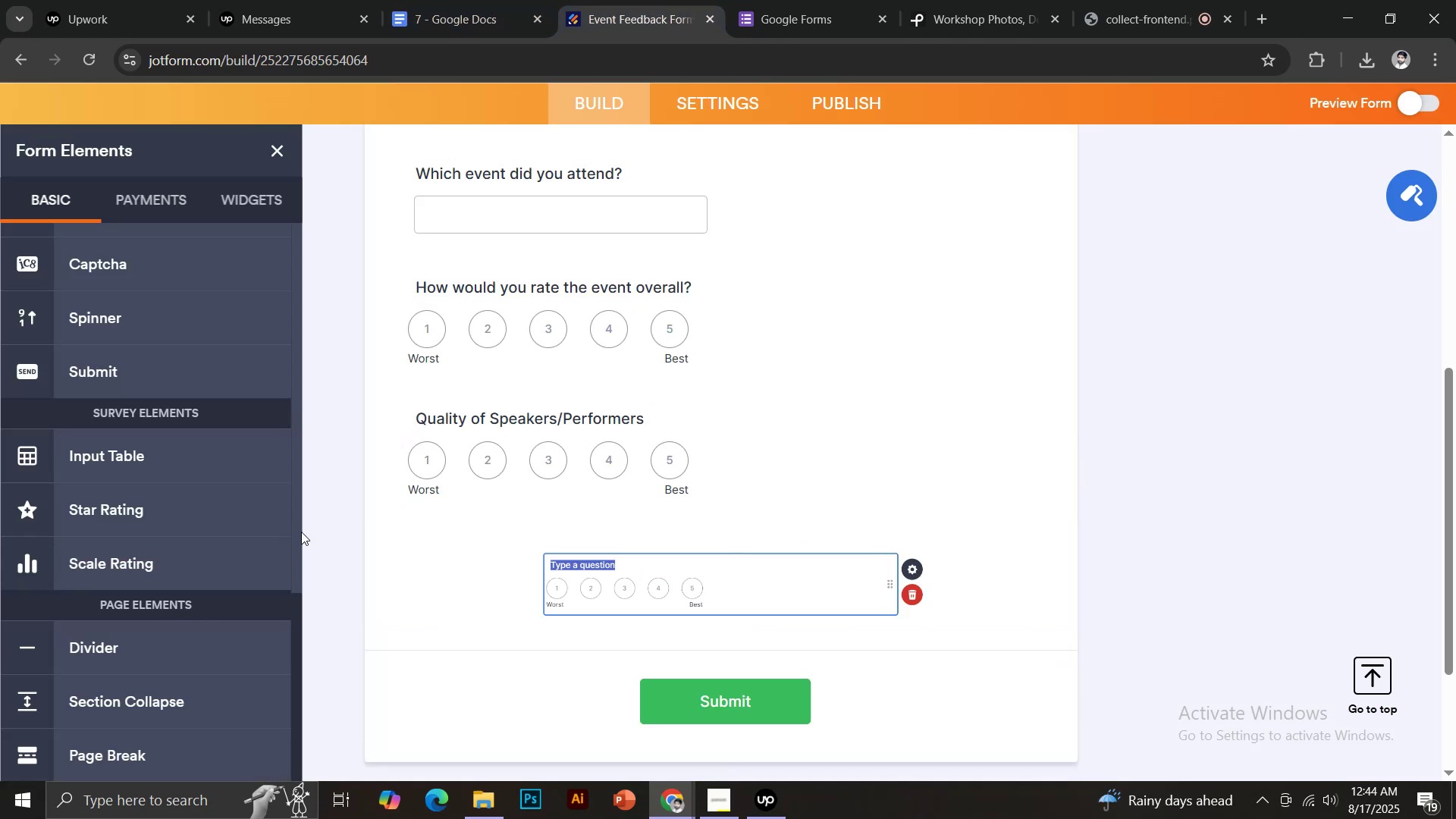 
key(Control+Shift+V)
 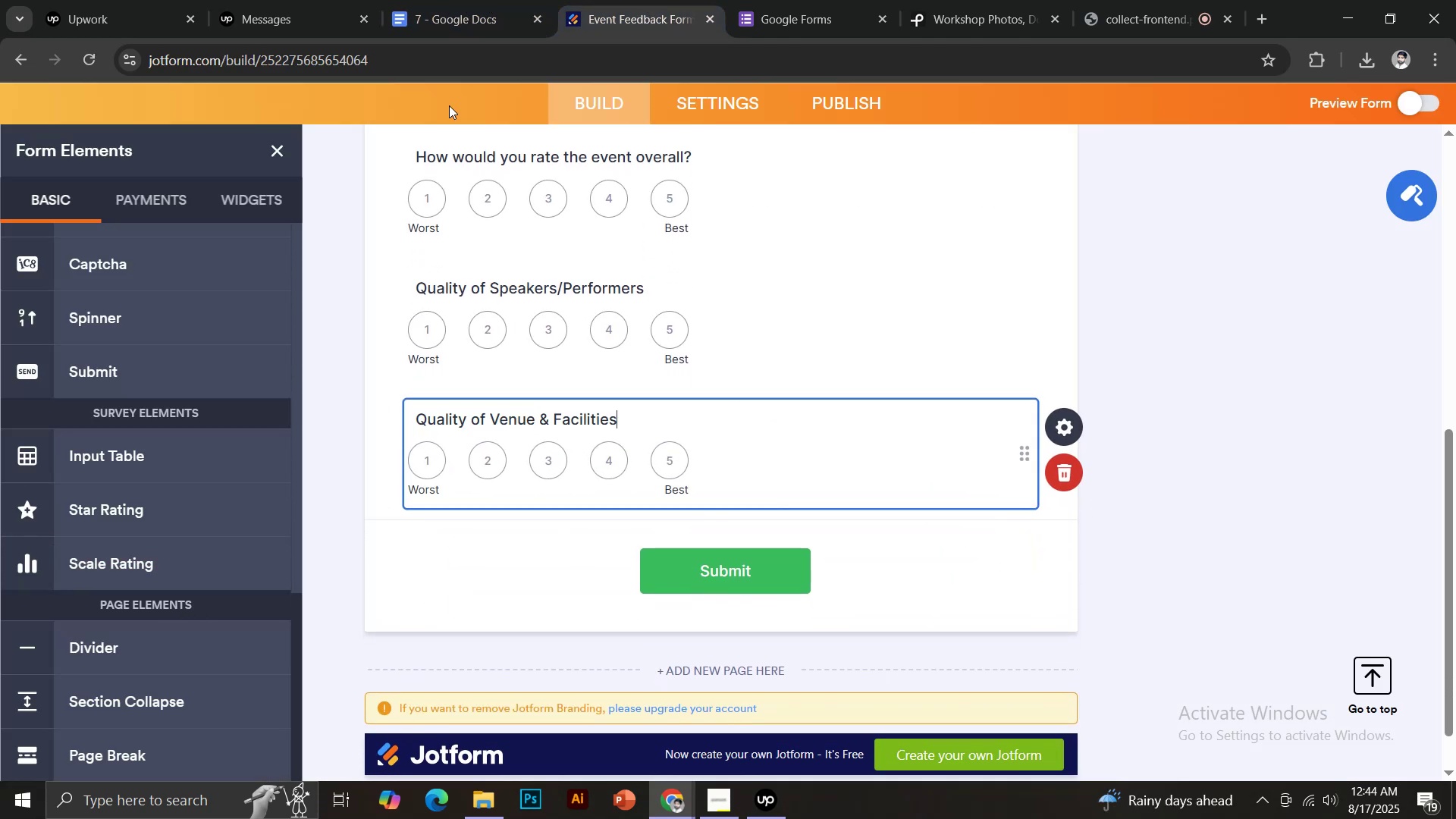 
left_click([489, 0])
 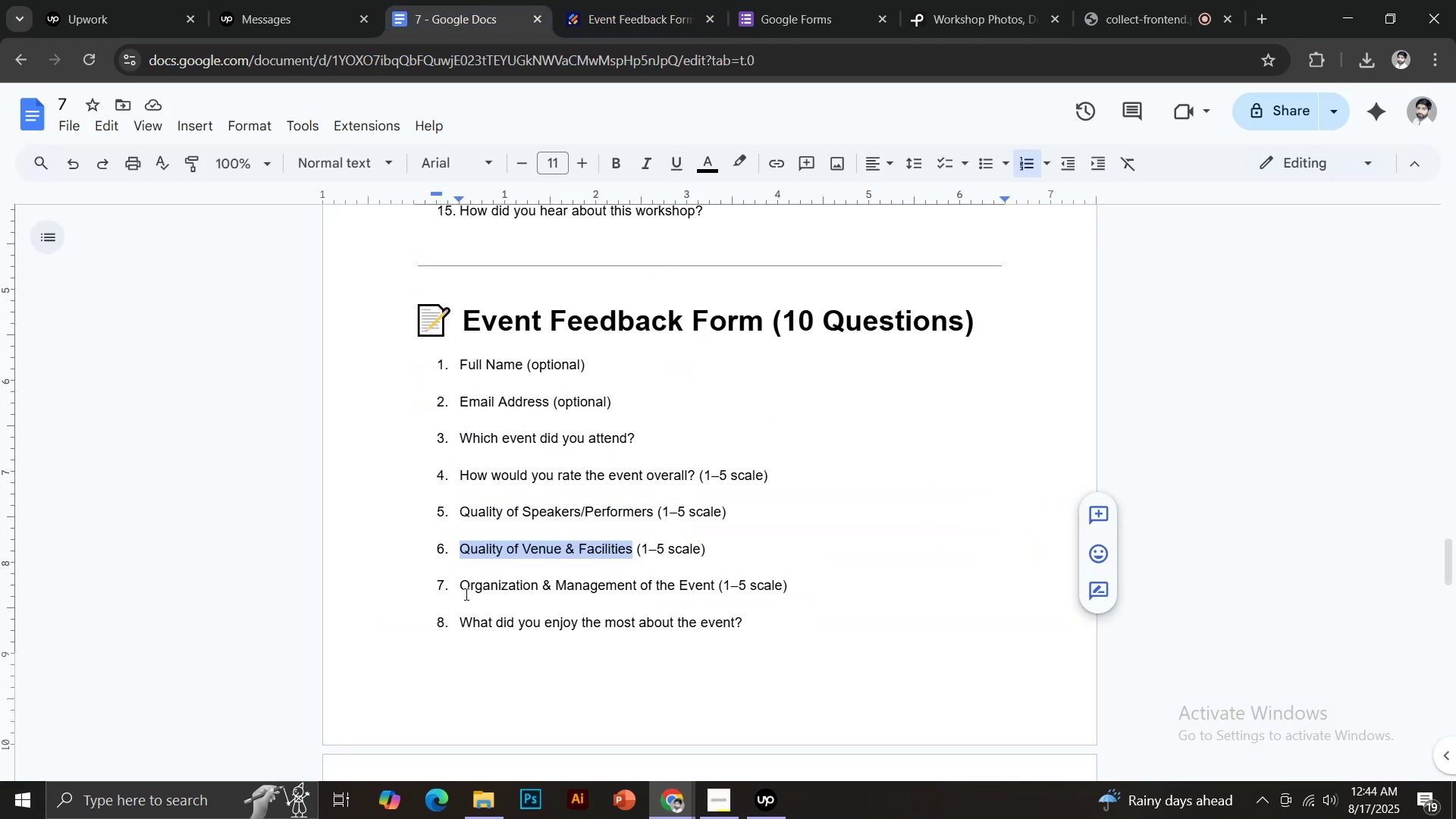 
left_click_drag(start_coordinate=[457, 585], to_coordinate=[714, 582])
 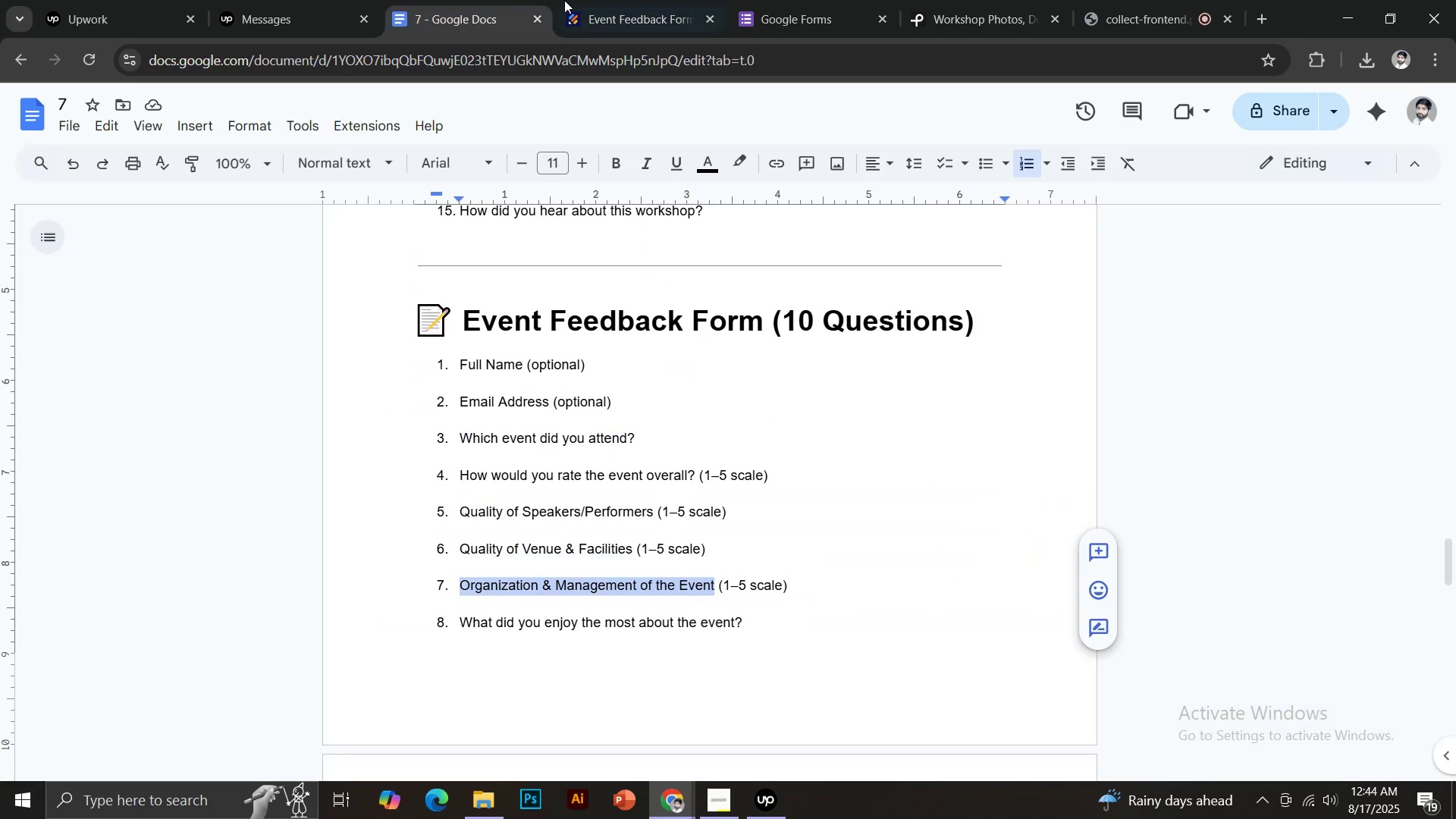 
key(Control+C)
 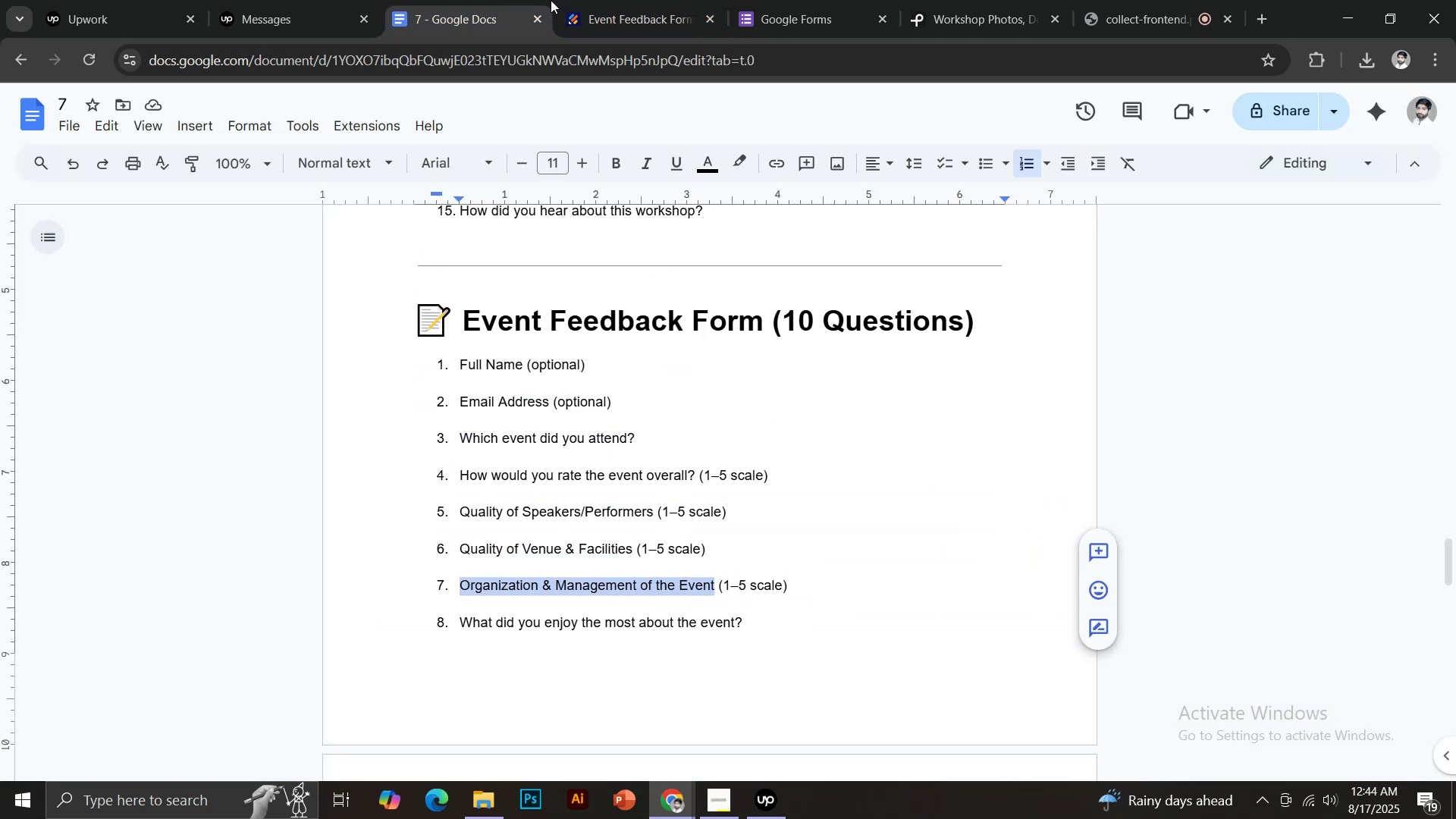 
left_click([570, 0])
 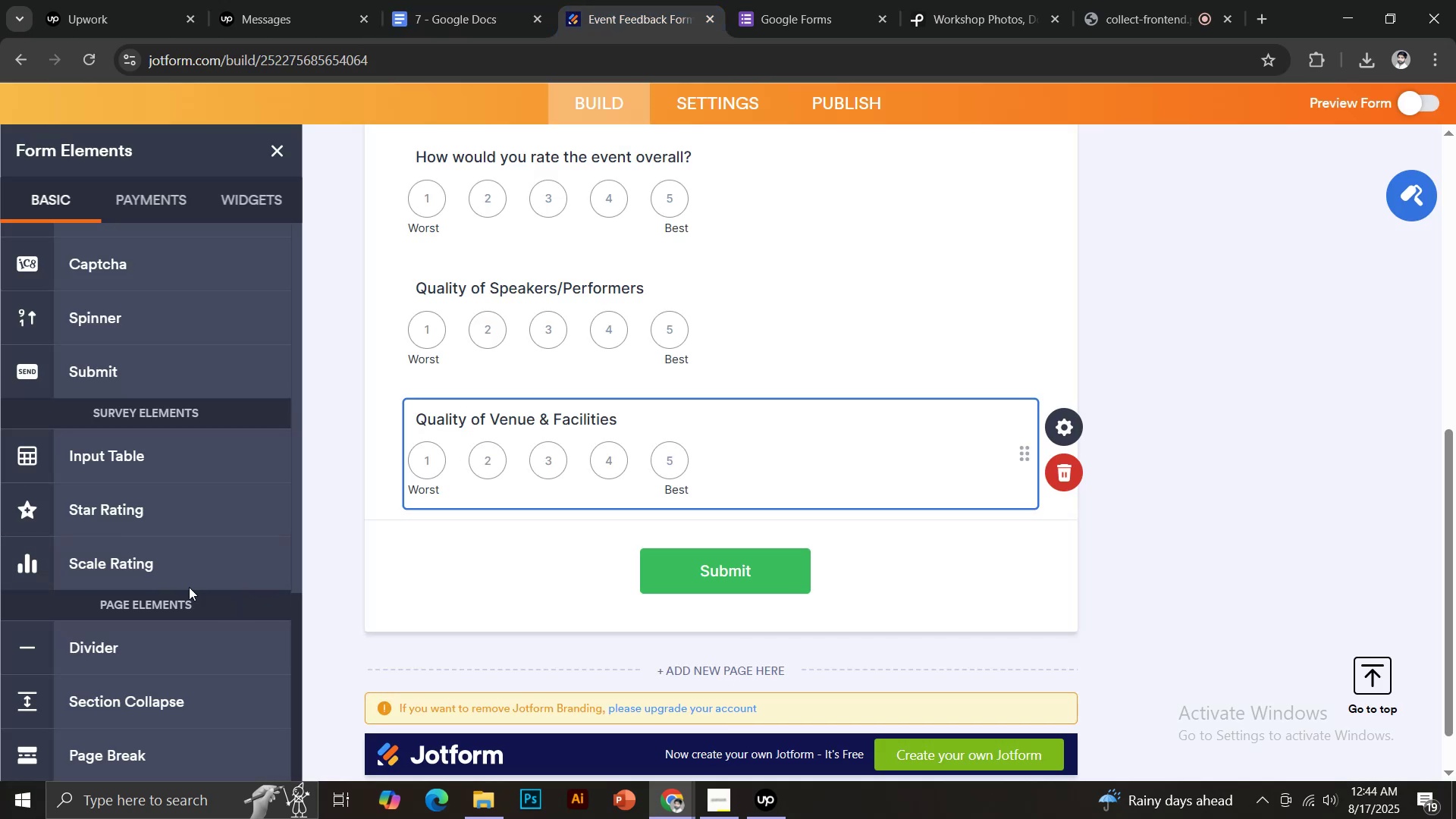 
left_click([151, 573])
 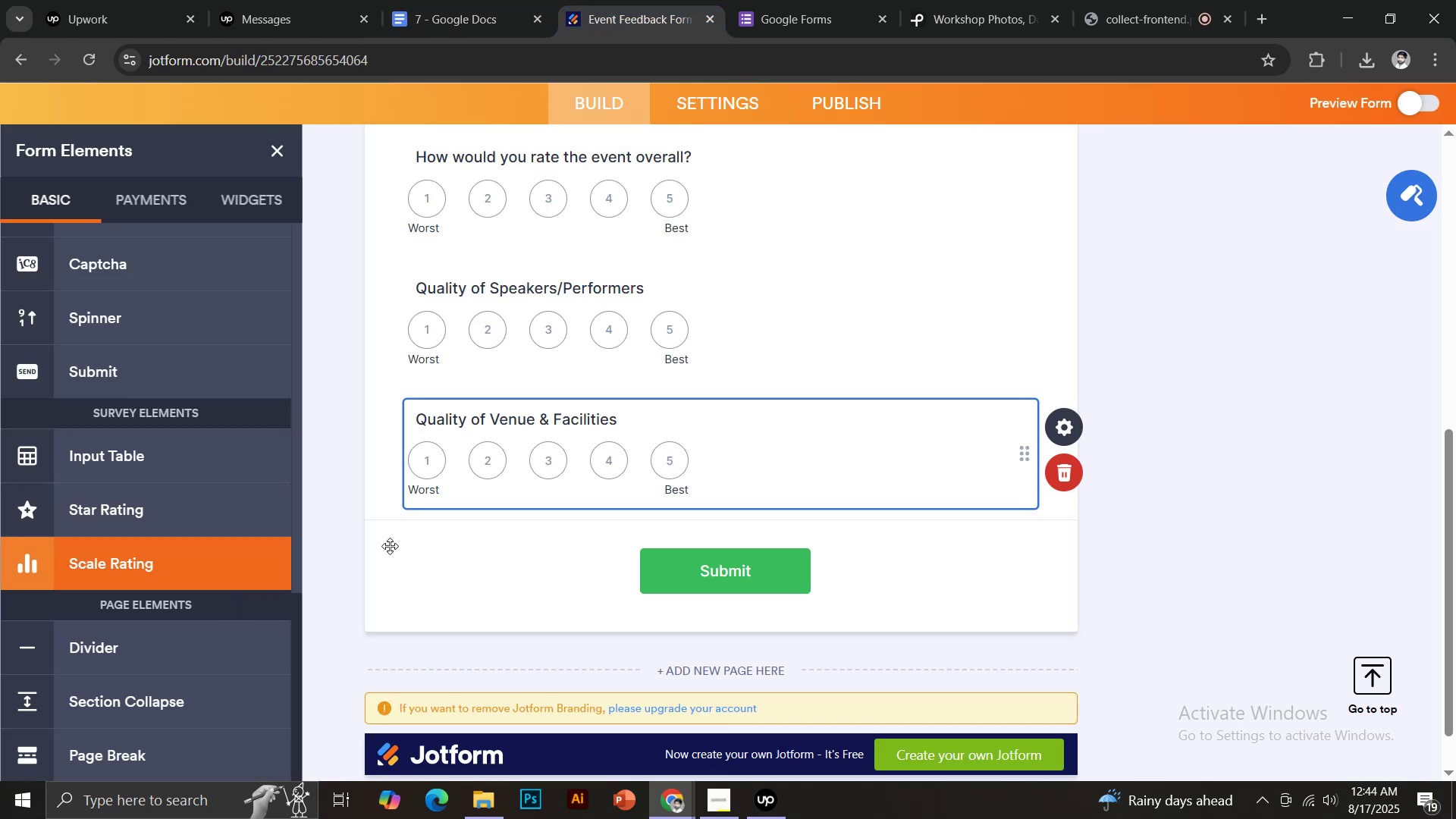 
key(Control+Shift+V)
 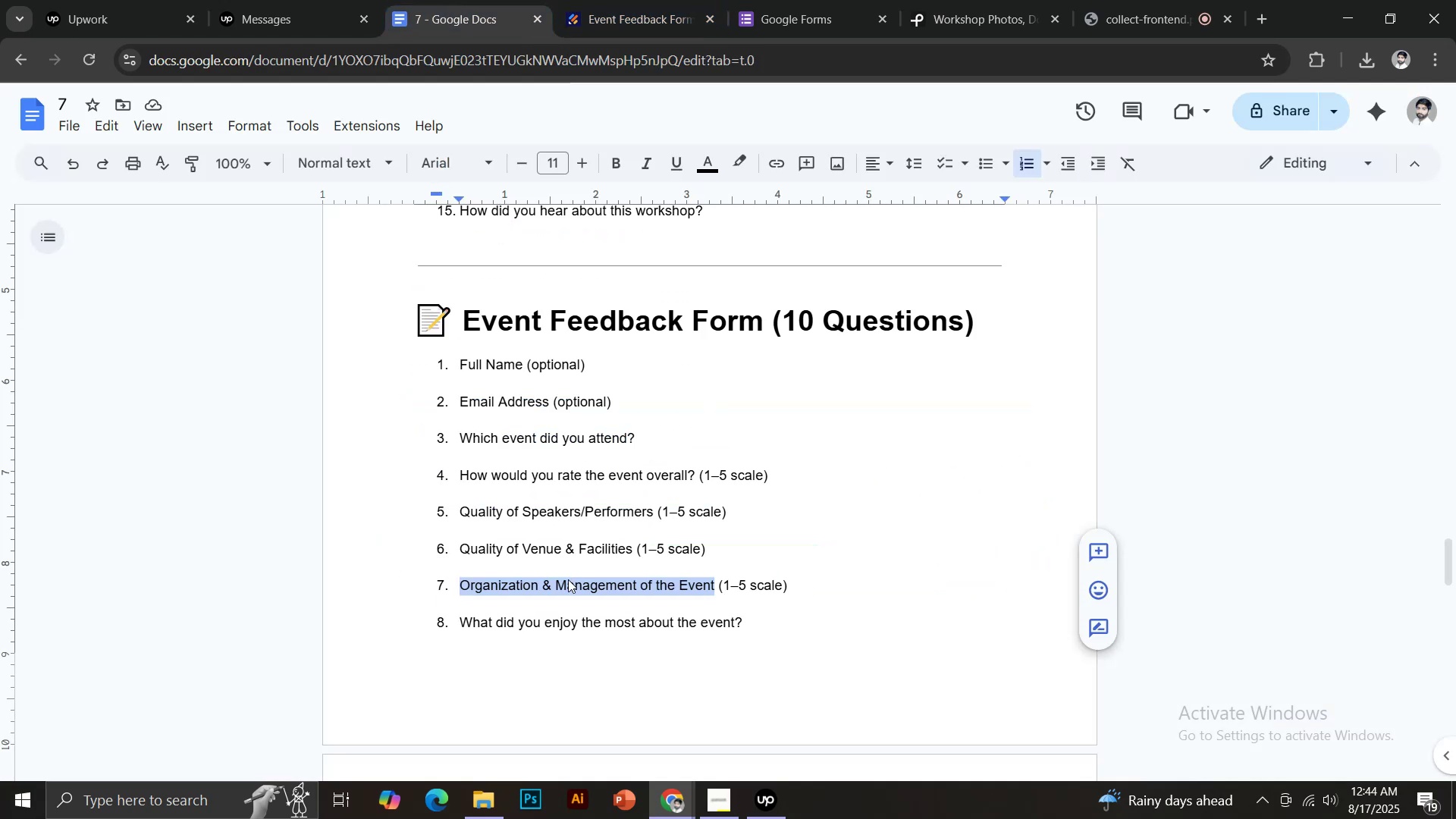 
left_click_drag(start_coordinate=[461, 622], to_coordinate=[745, 626])
 